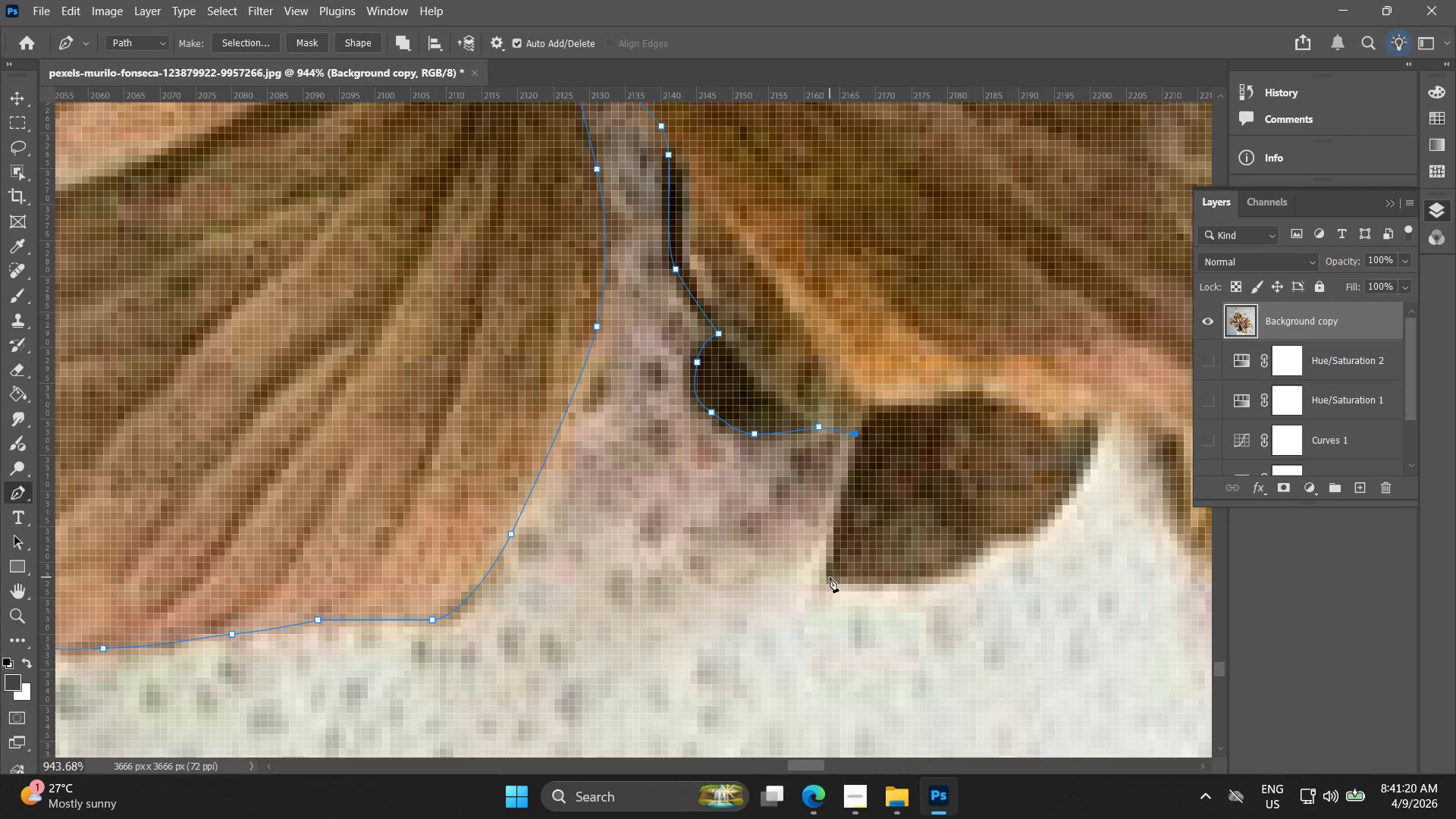 
left_click_drag(start_coordinate=[830, 578], to_coordinate=[839, 593])
 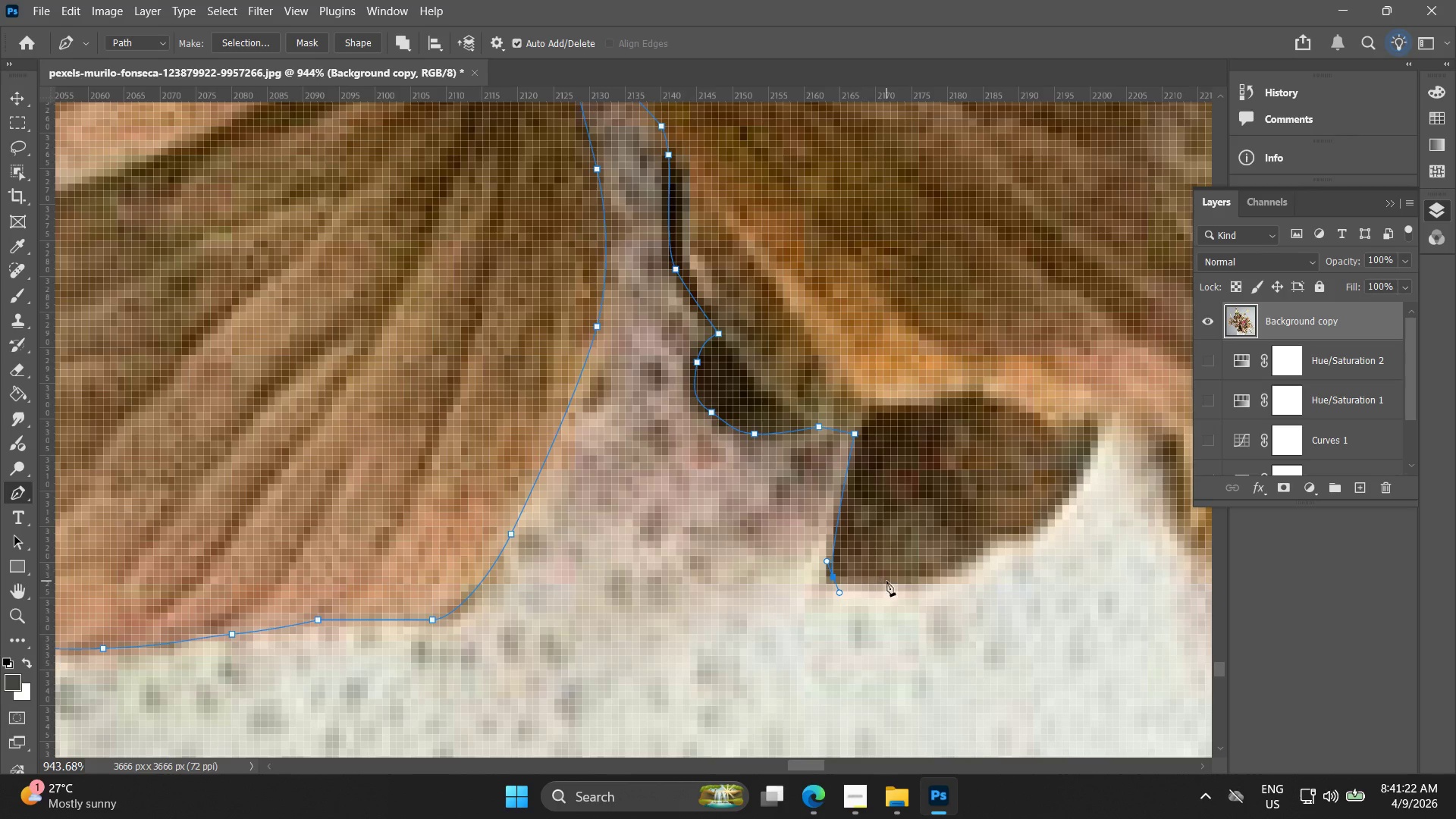 
hold_key(key=AltLeft, duration=0.81)
left_click([833, 576])
 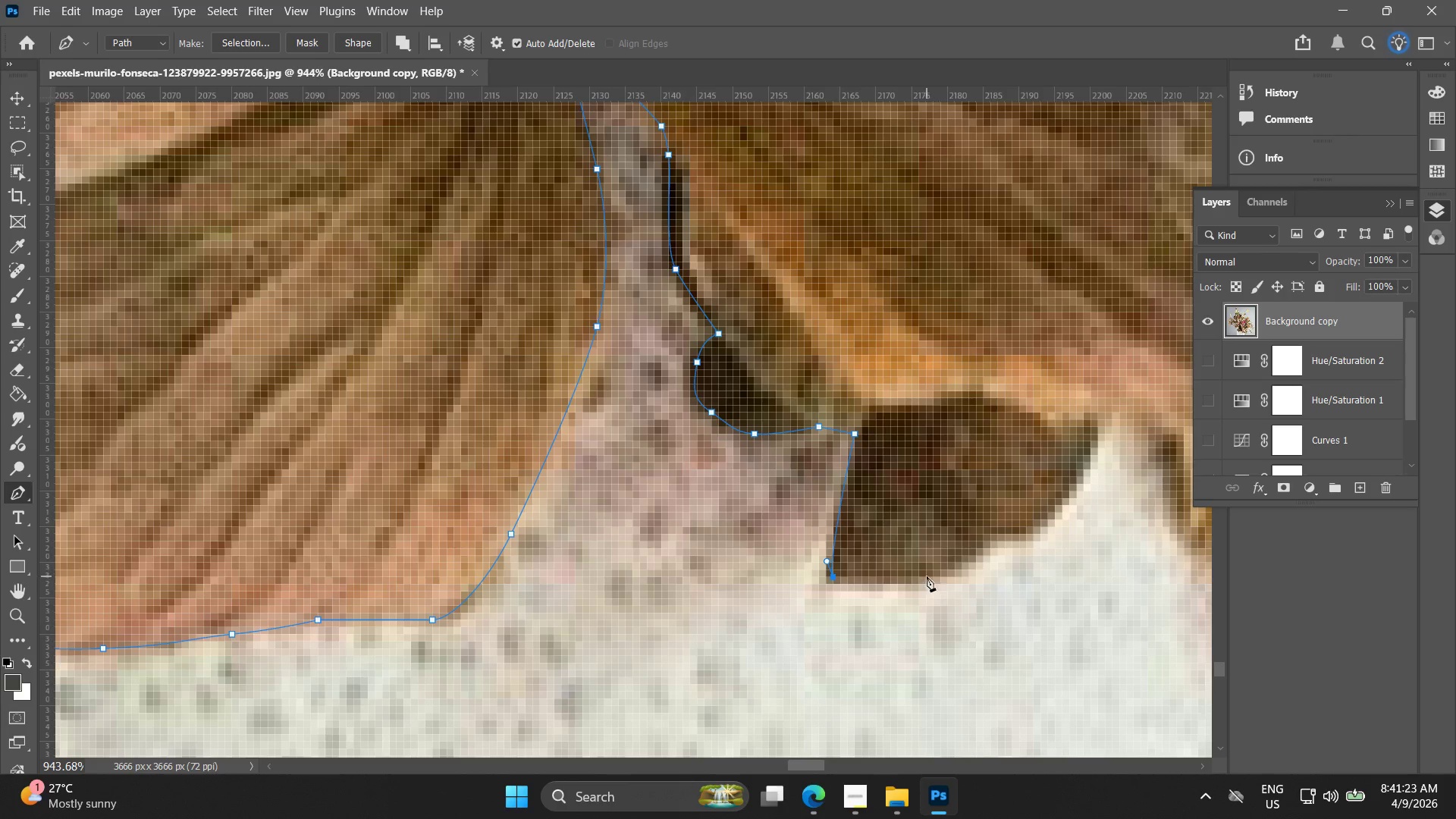 
left_click_drag(start_coordinate=[932, 576], to_coordinate=[957, 571])
 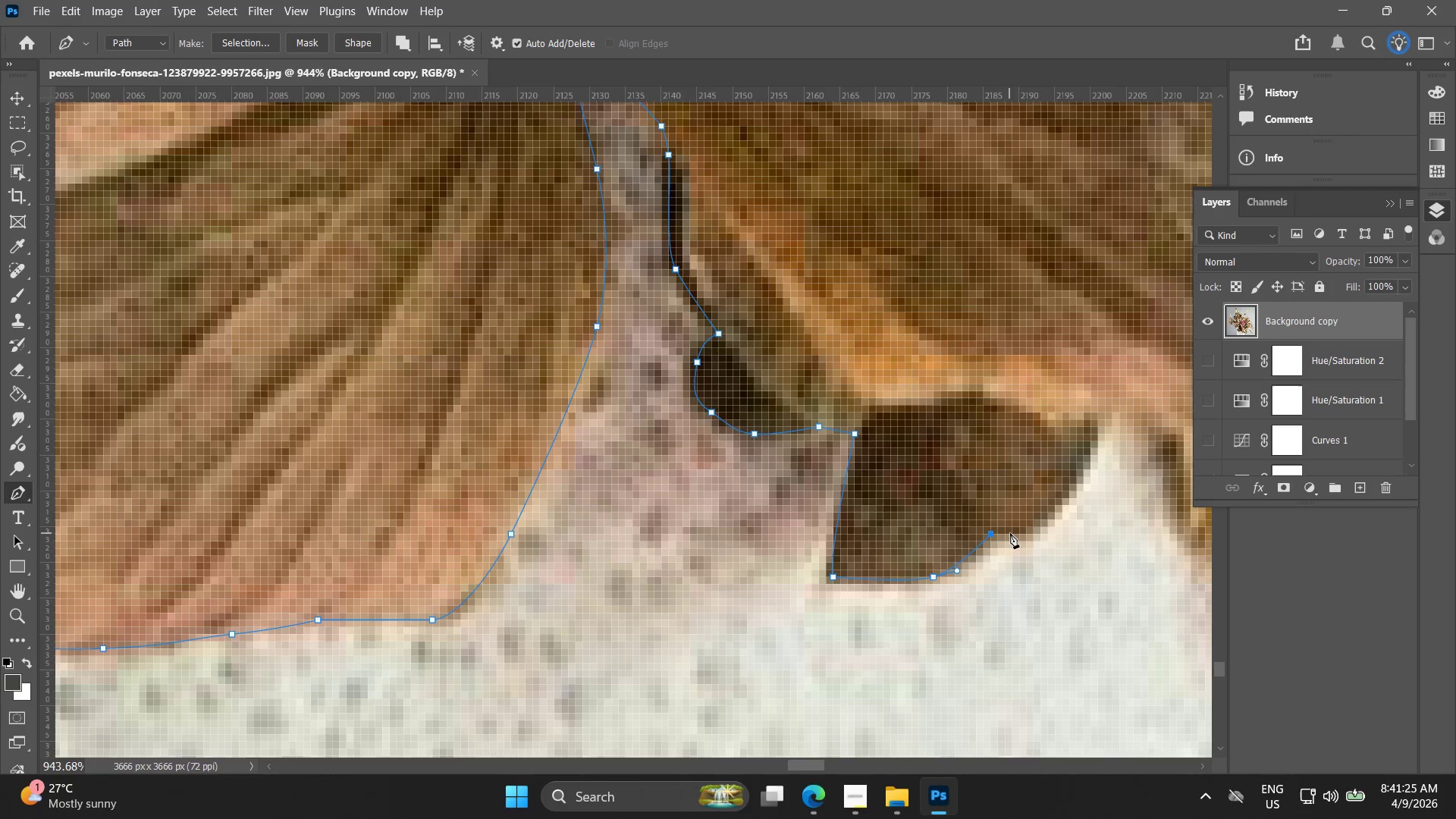 
left_click_drag(start_coordinate=[1028, 530], to_coordinate=[1046, 521])
 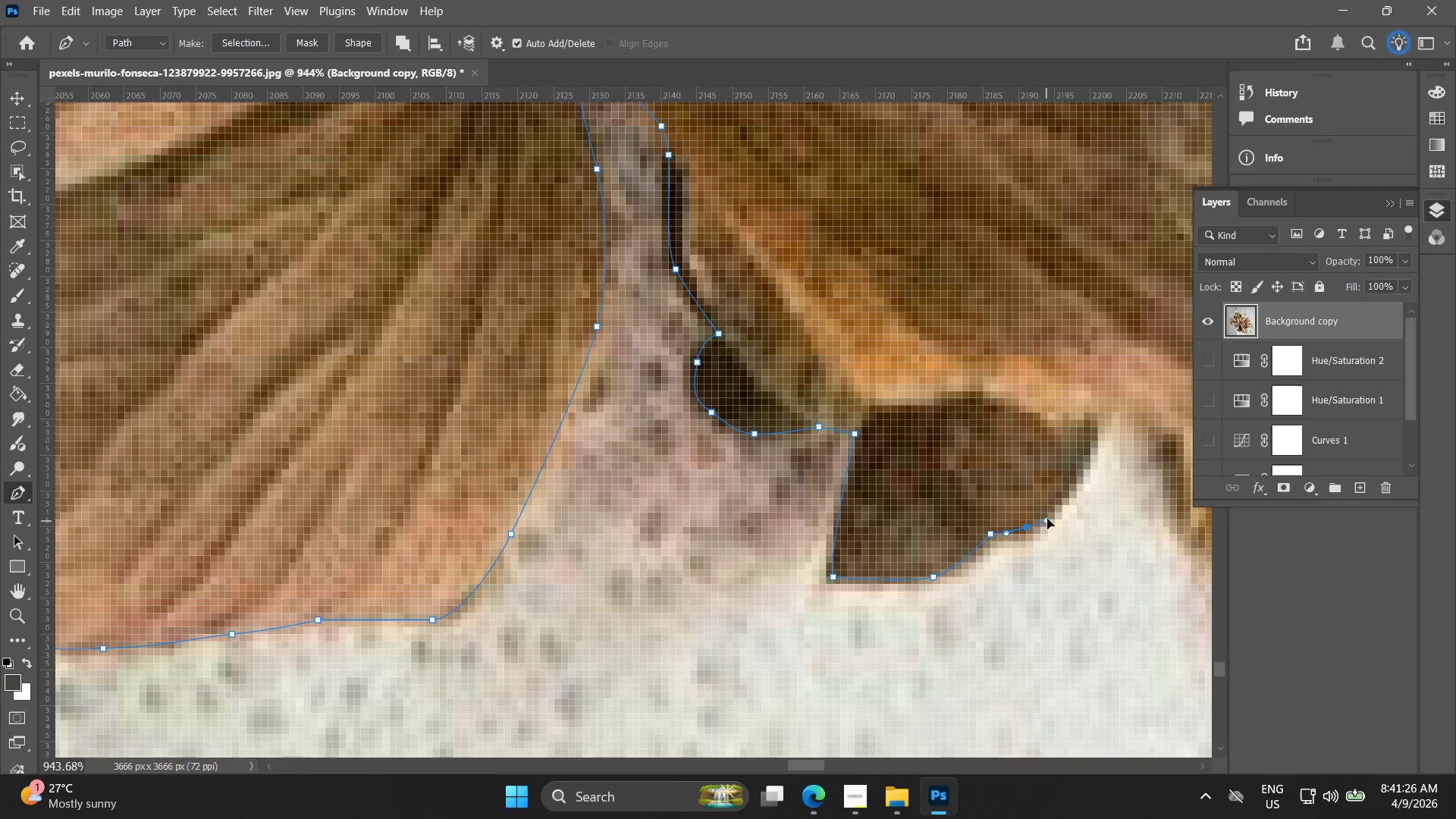 
hold_key(key=Space, duration=0.48)
 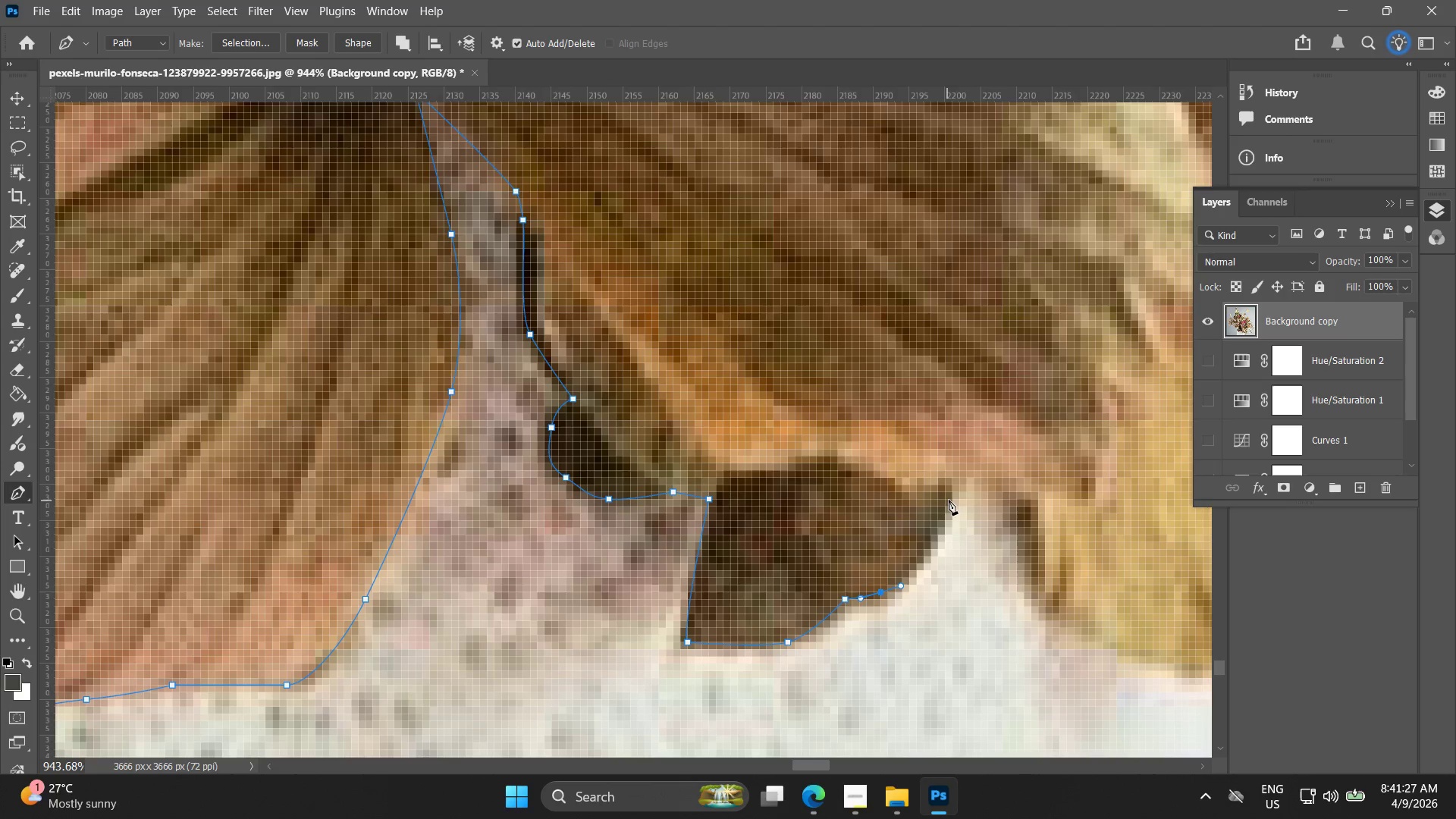 
left_click_drag(start_coordinate=[1041, 511], to_coordinate=[896, 576])
 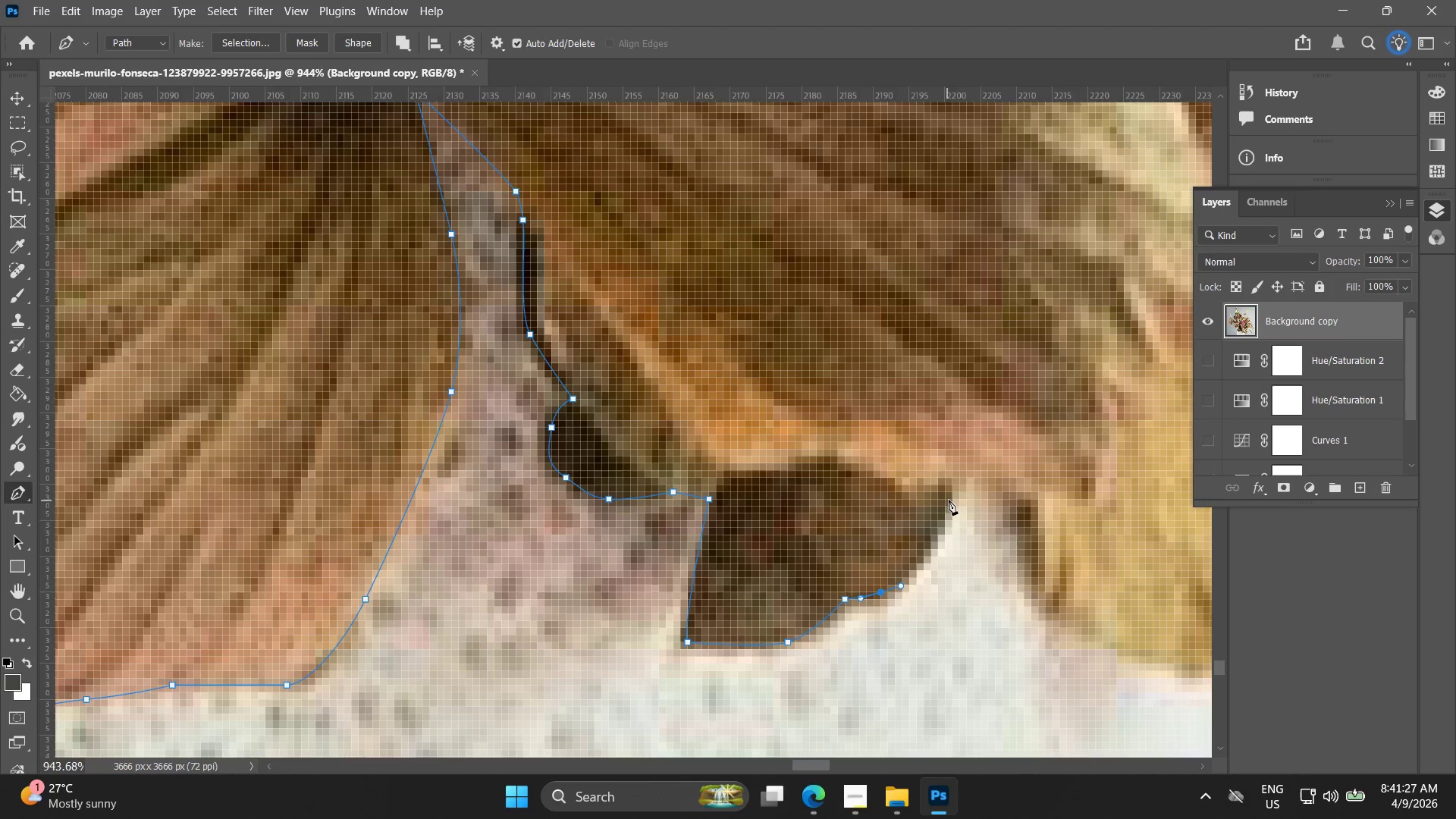 
left_click_drag(start_coordinate=[953, 500], to_coordinate=[959, 476])
 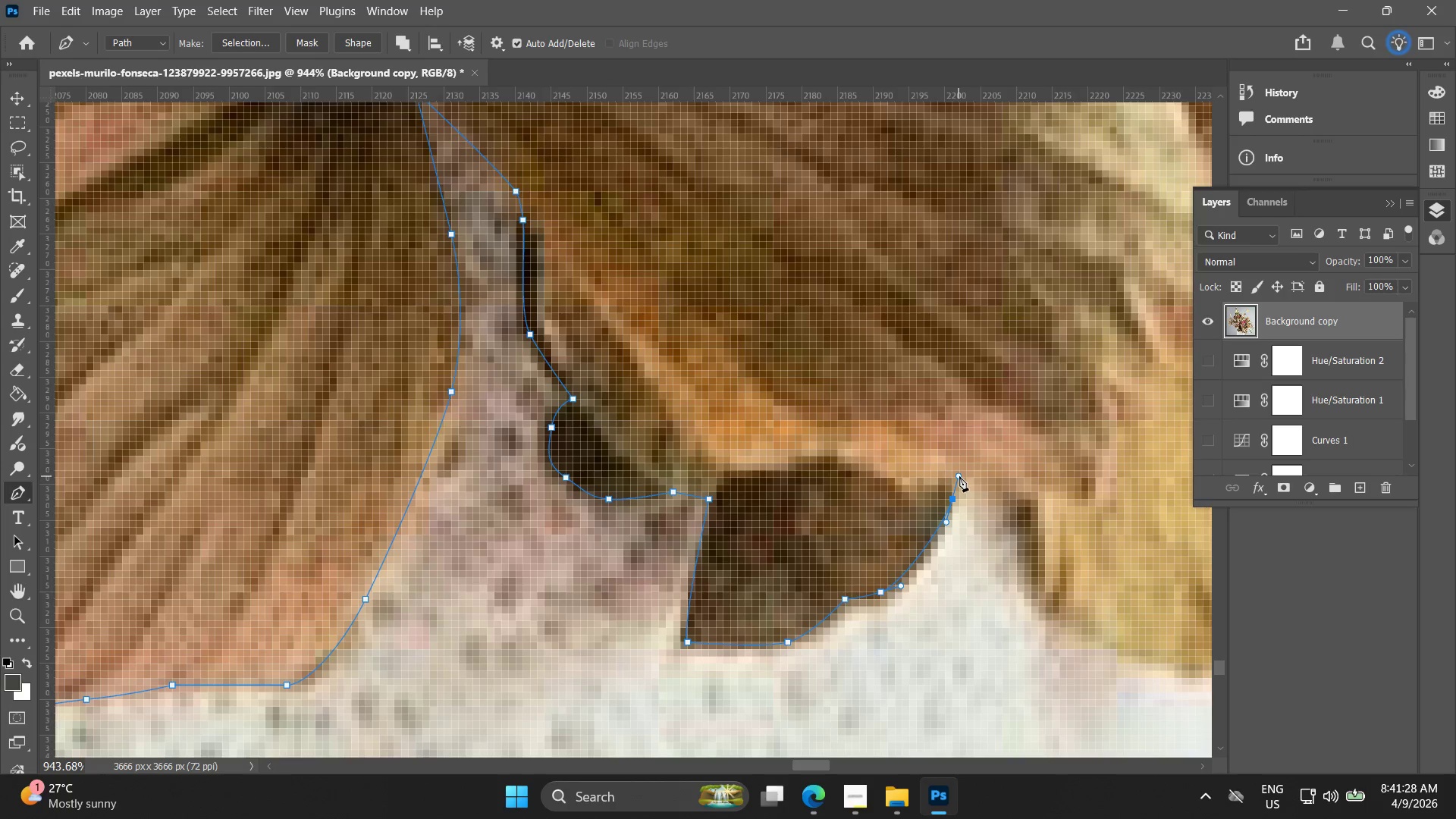 
key(Control+ControlLeft)
 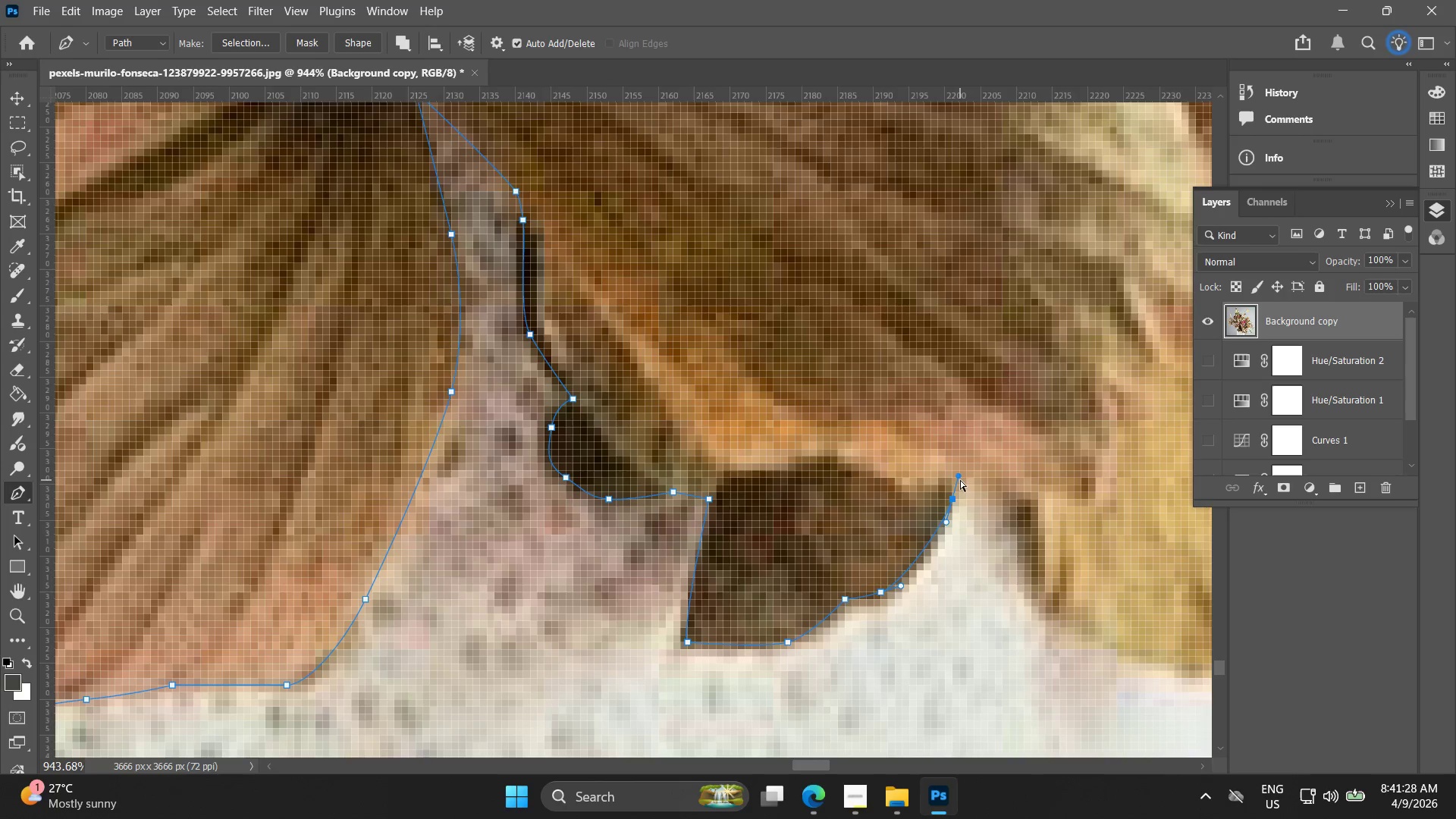 
key(Control+Z)
 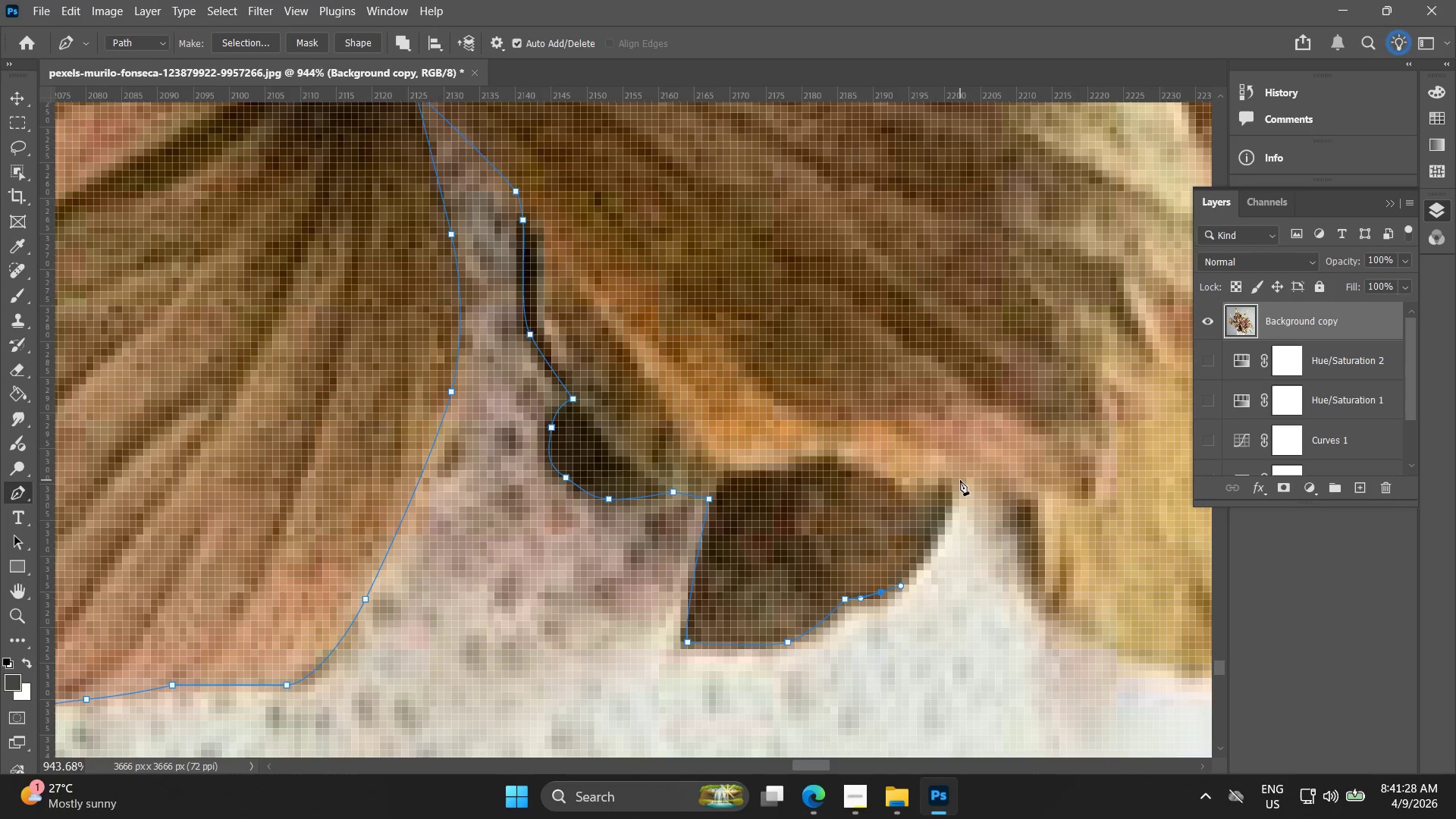 
left_click_drag(start_coordinate=[960, 480], to_coordinate=[959, 445])
 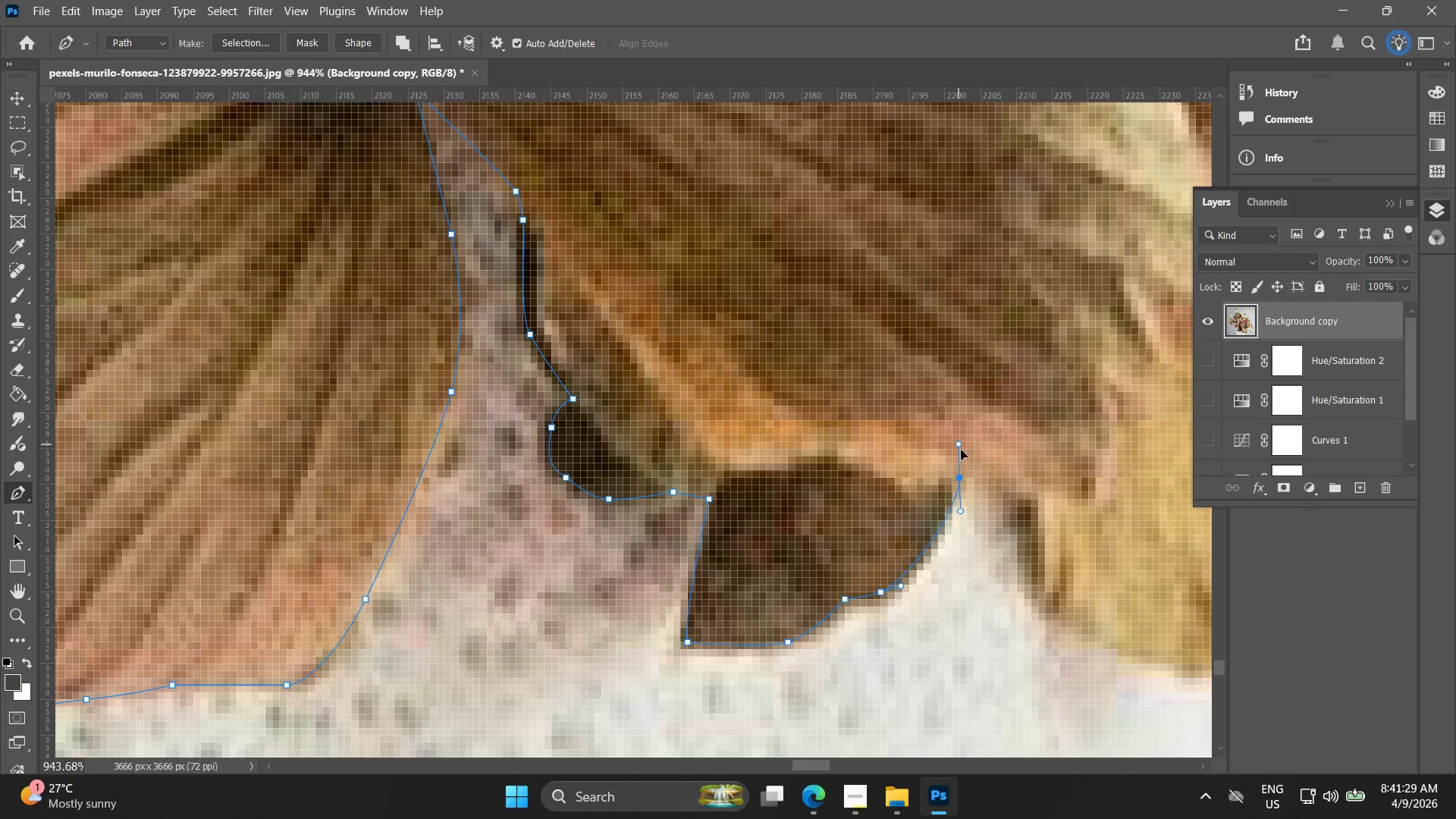 
key(Control+ControlLeft)
 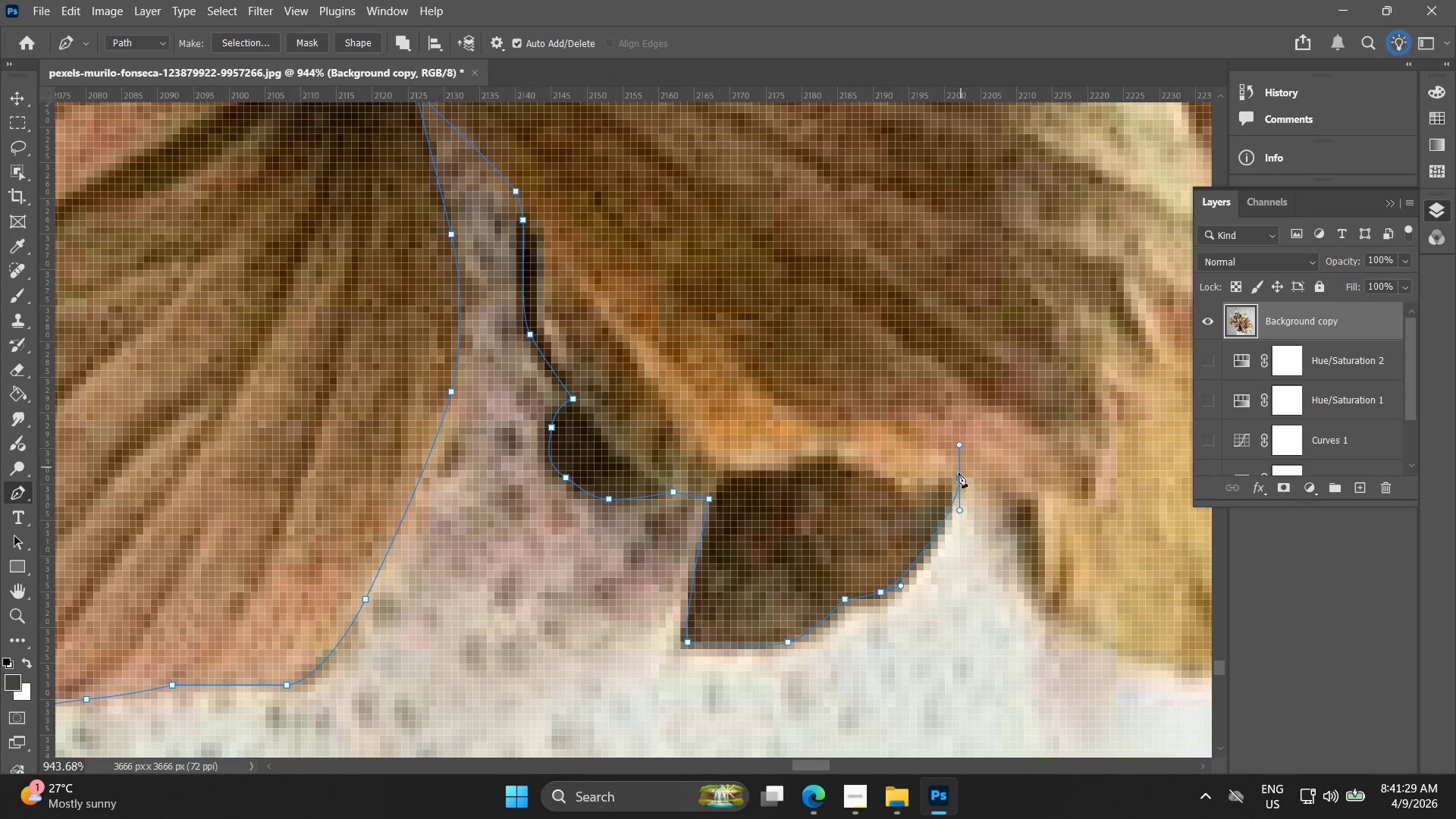 
key(Control+Z)
 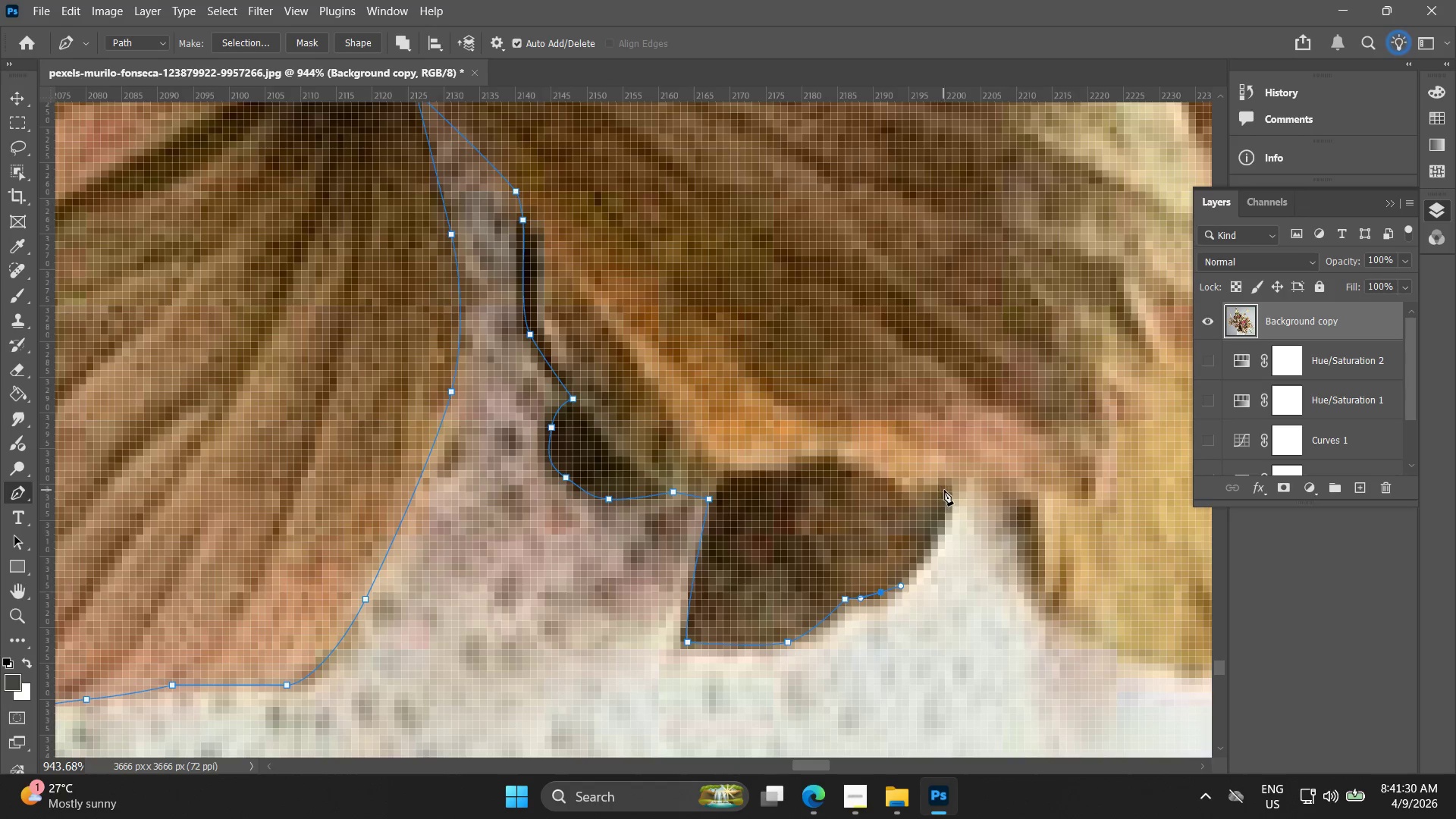 
left_click_drag(start_coordinate=[949, 490], to_coordinate=[959, 460])
 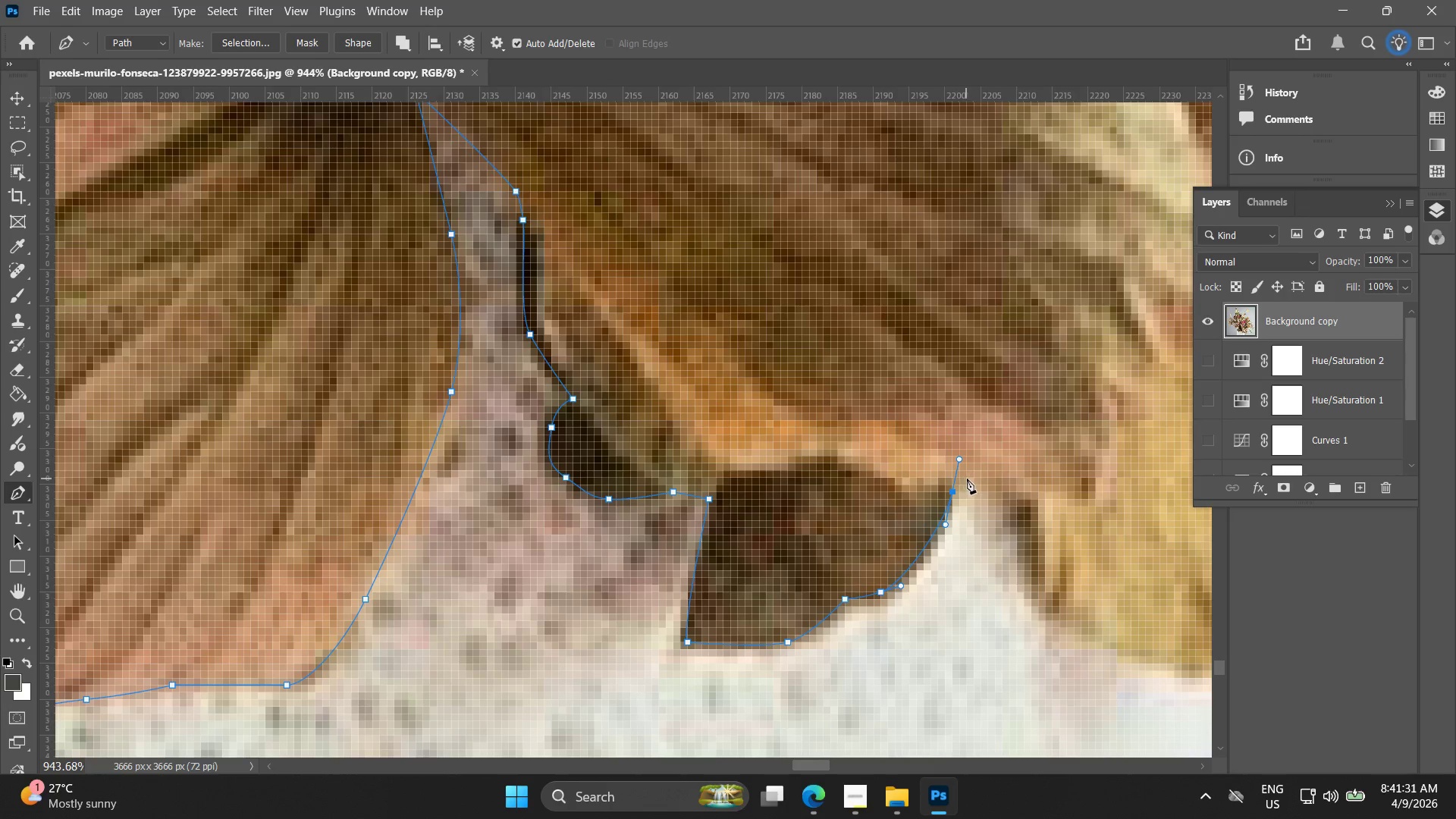 
hold_key(key=AltLeft, duration=0.7)
 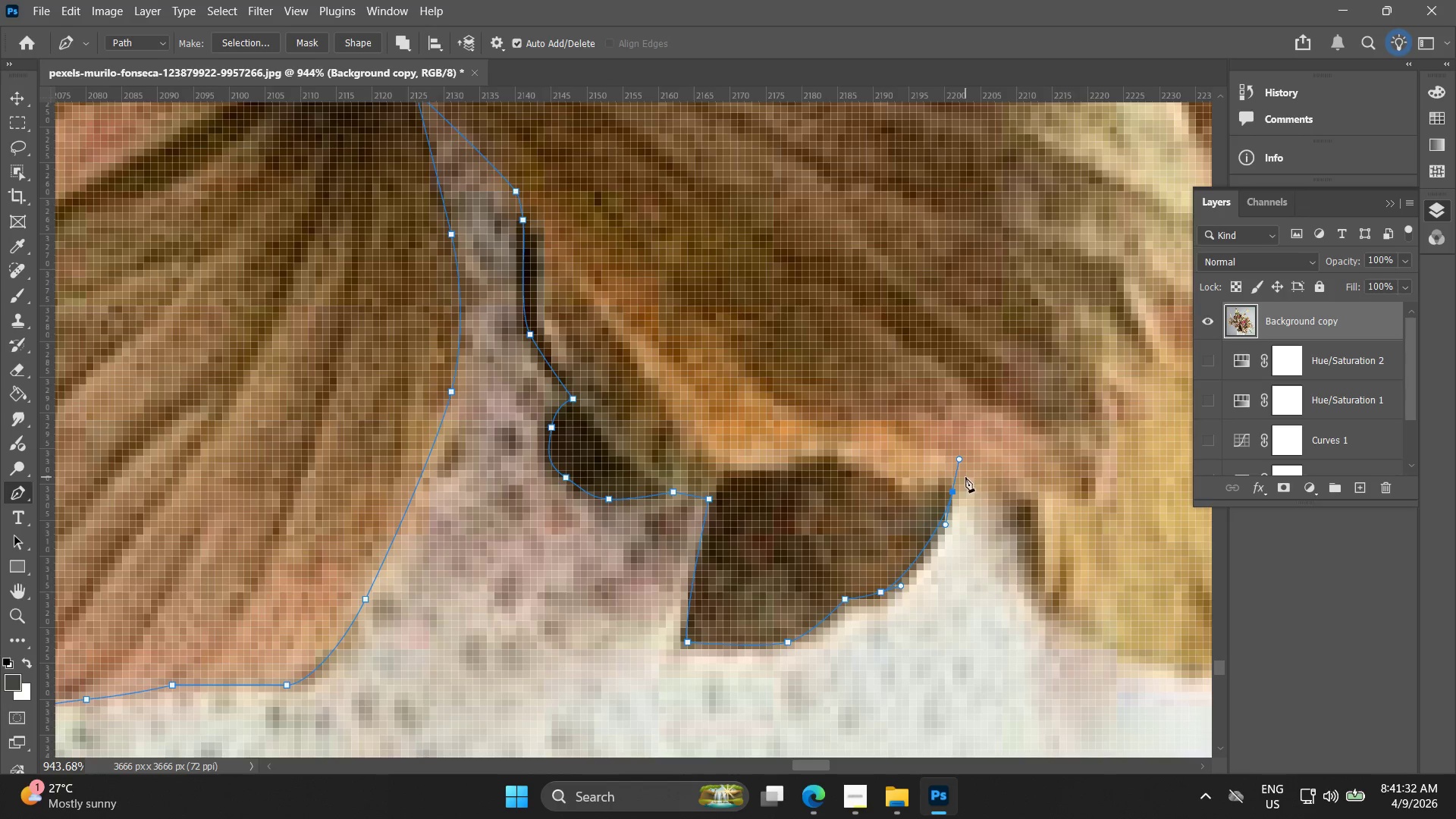 
hold_key(key=AltLeft, duration=1.5)
 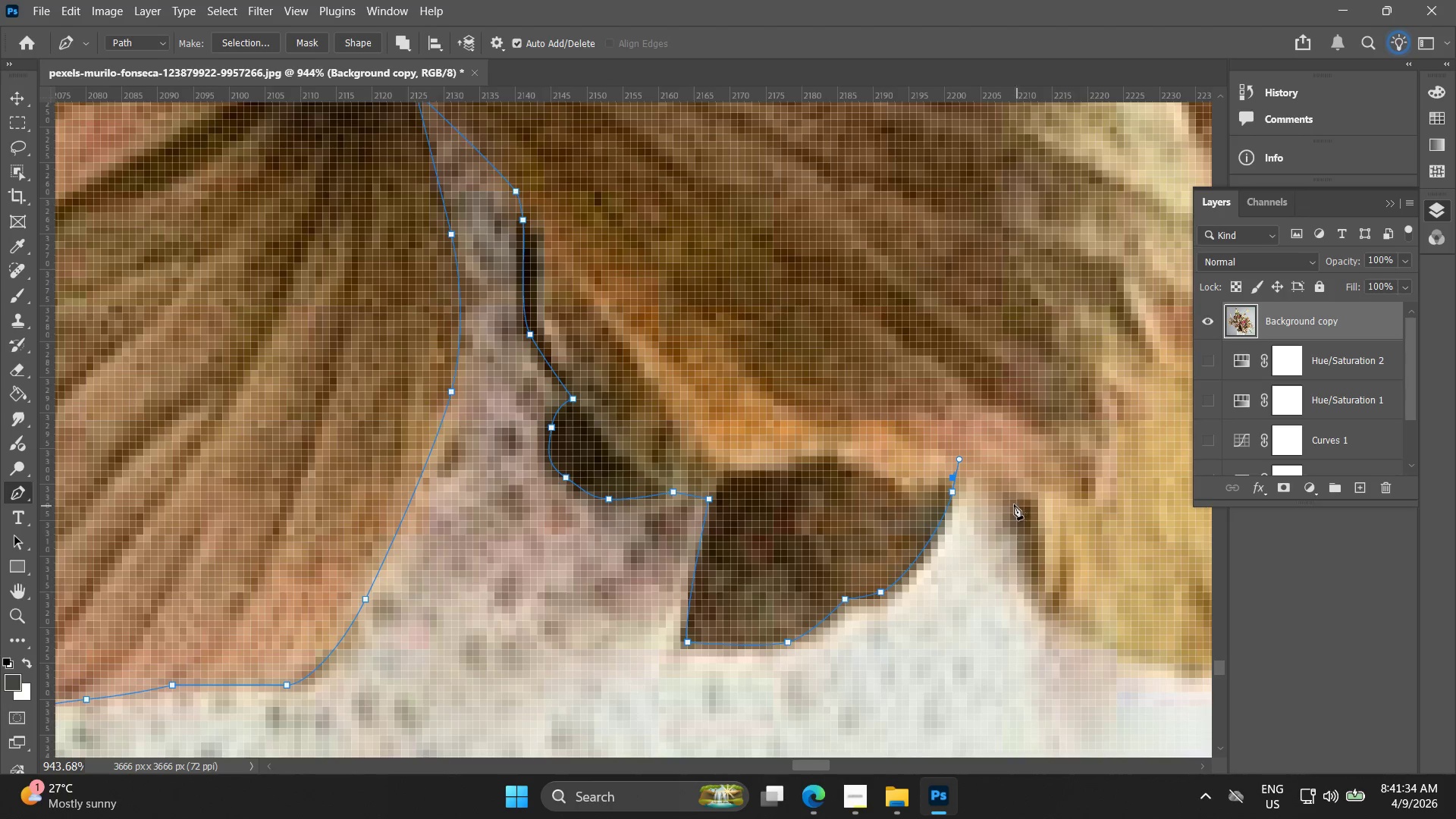 
key(Control+ControlLeft)
 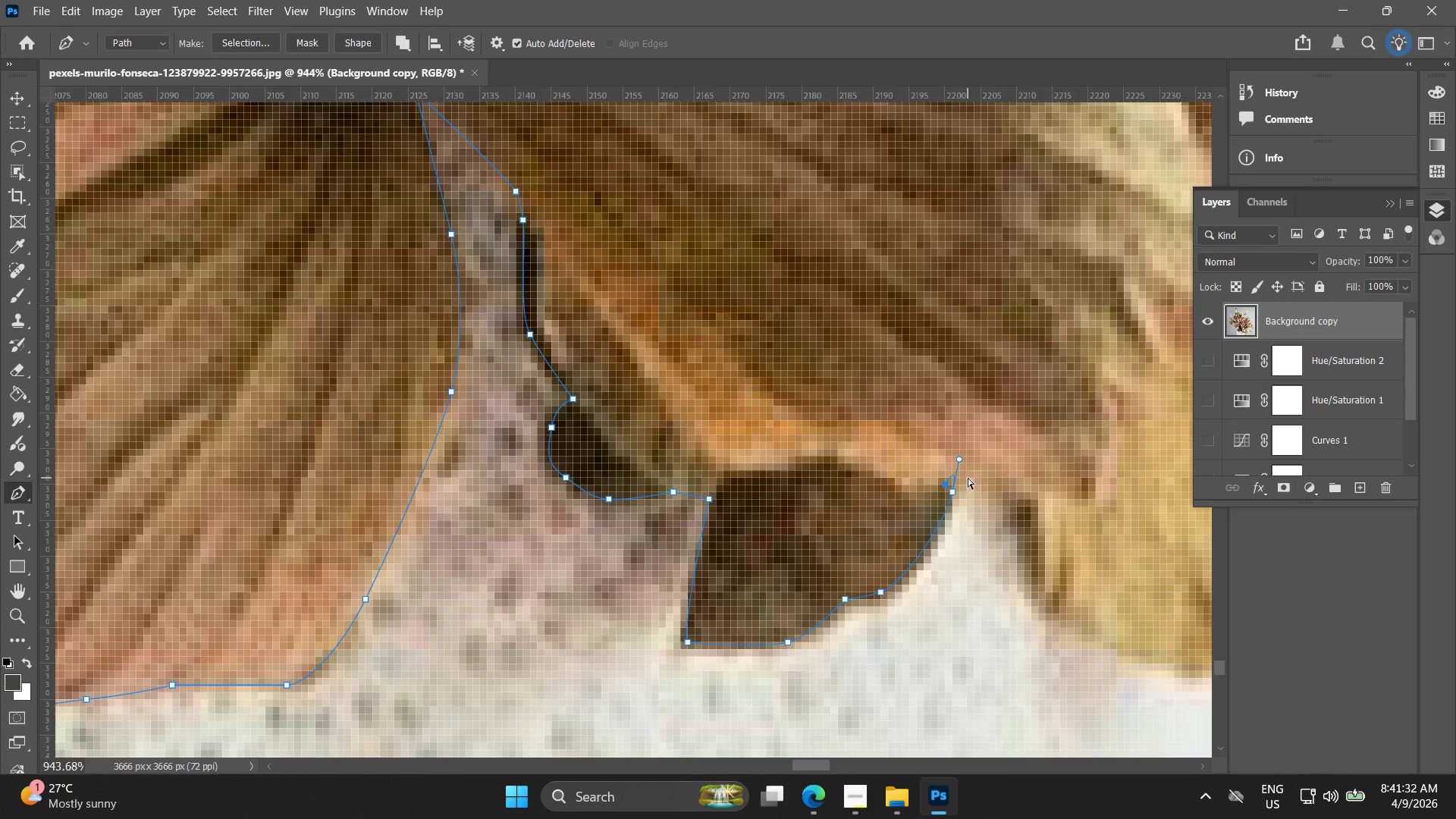 
key(Control+Z)
 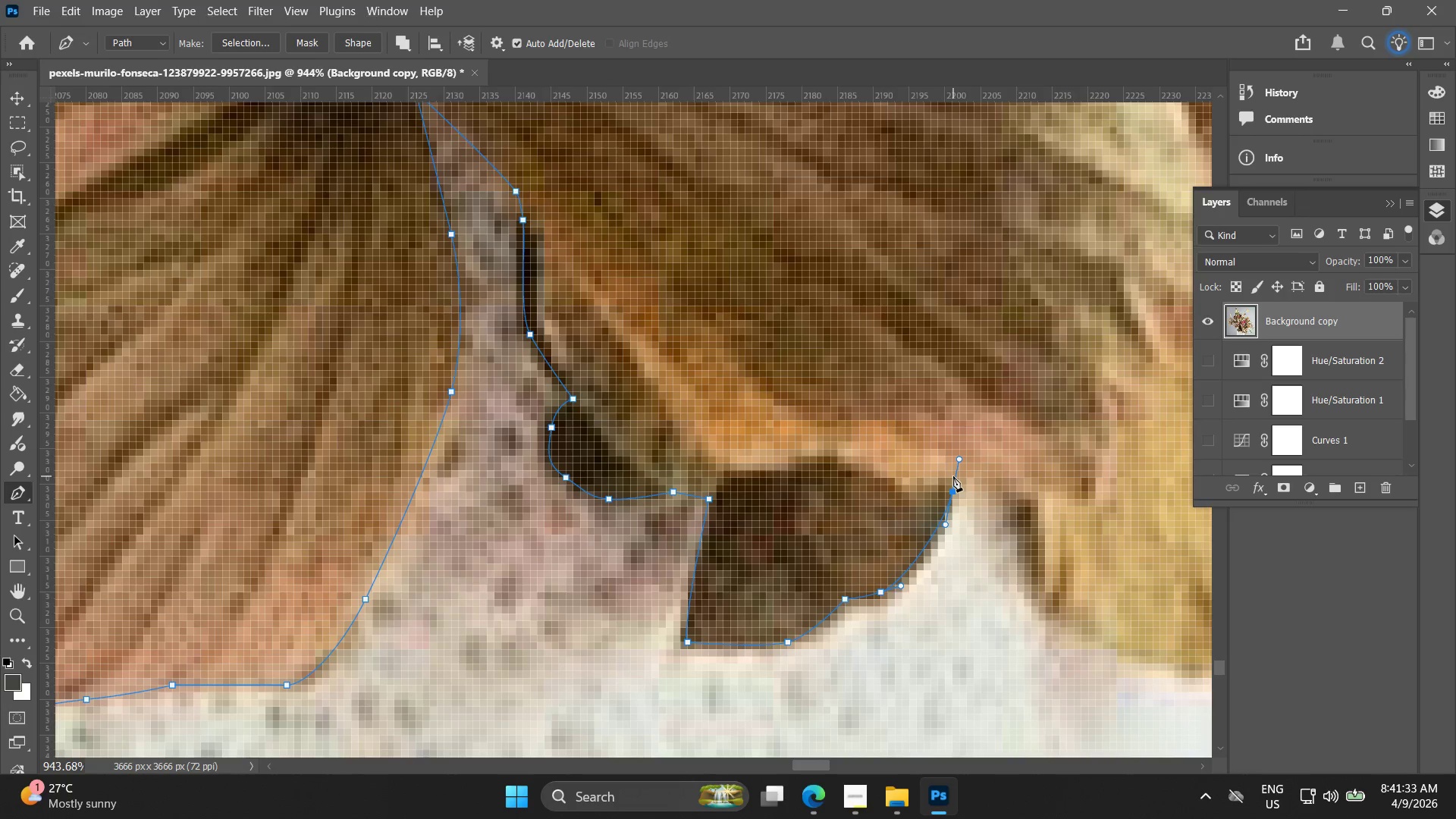 
hold_key(key=AltLeft, duration=2.22)
left_click_drag(start_coordinate=[1013, 506], to_coordinate=[1019, 540])
 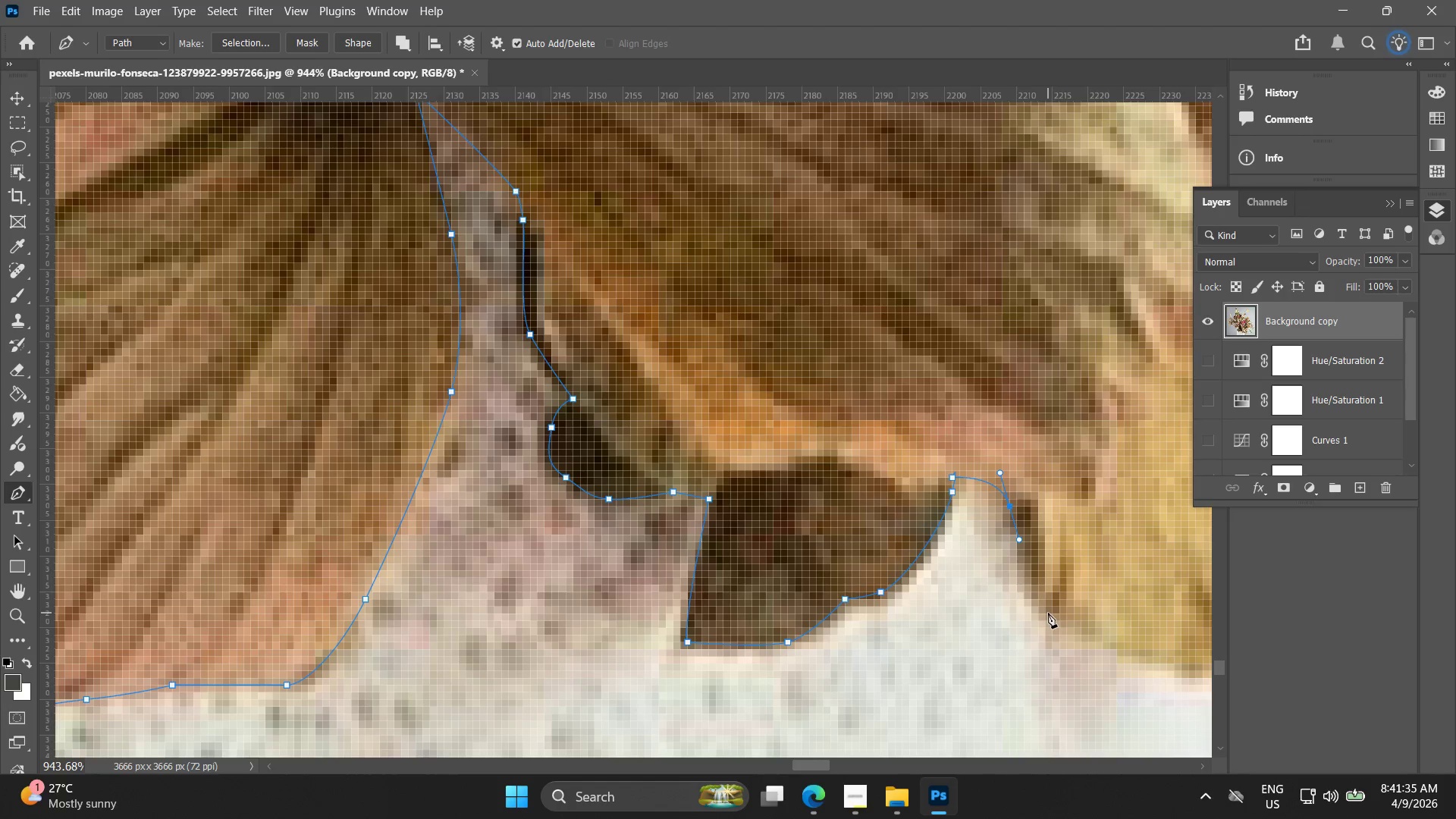 
left_click_drag(start_coordinate=[1050, 613], to_coordinate=[1084, 631])
 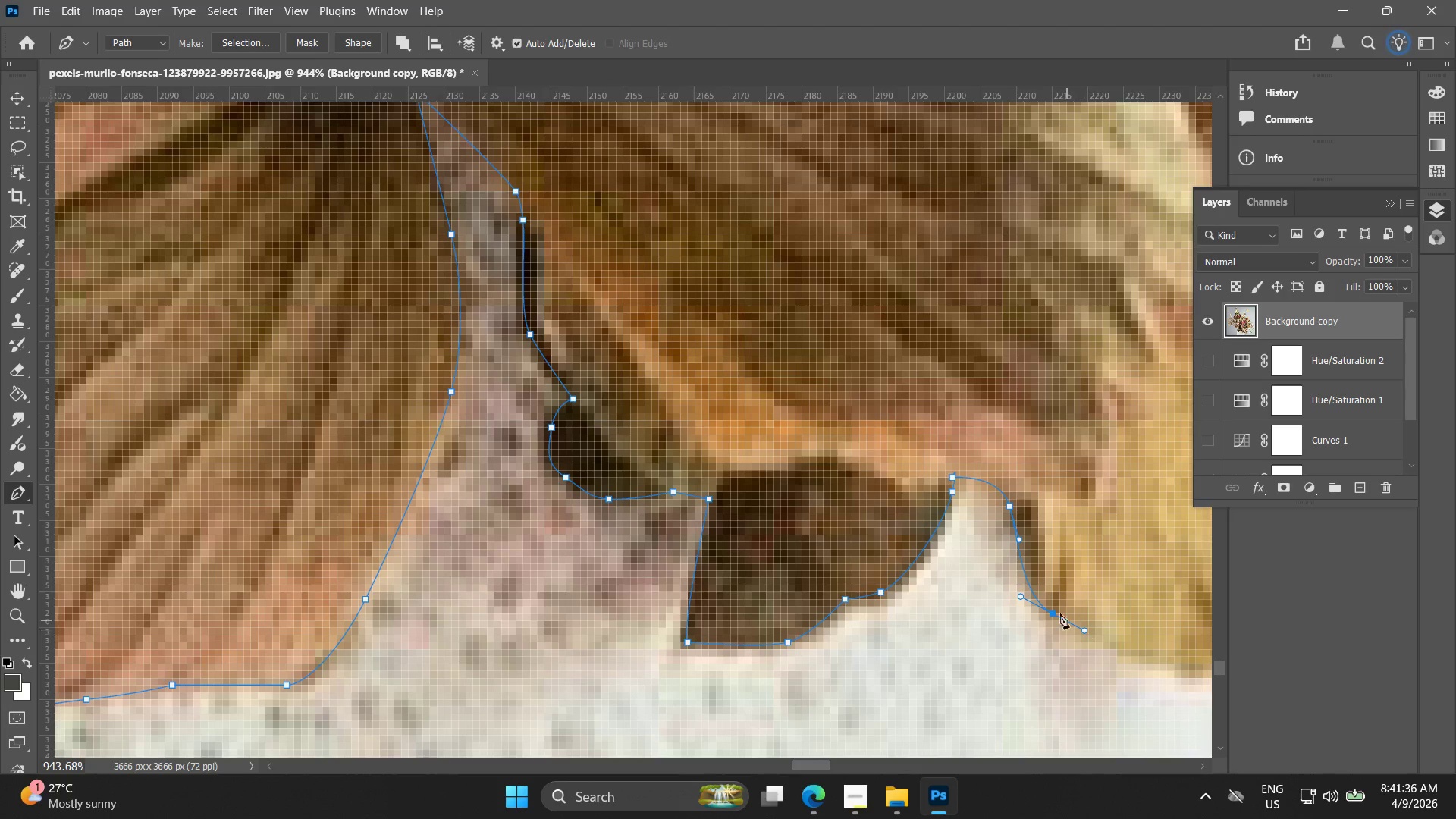 
hold_key(key=AltLeft, duration=1.14)
 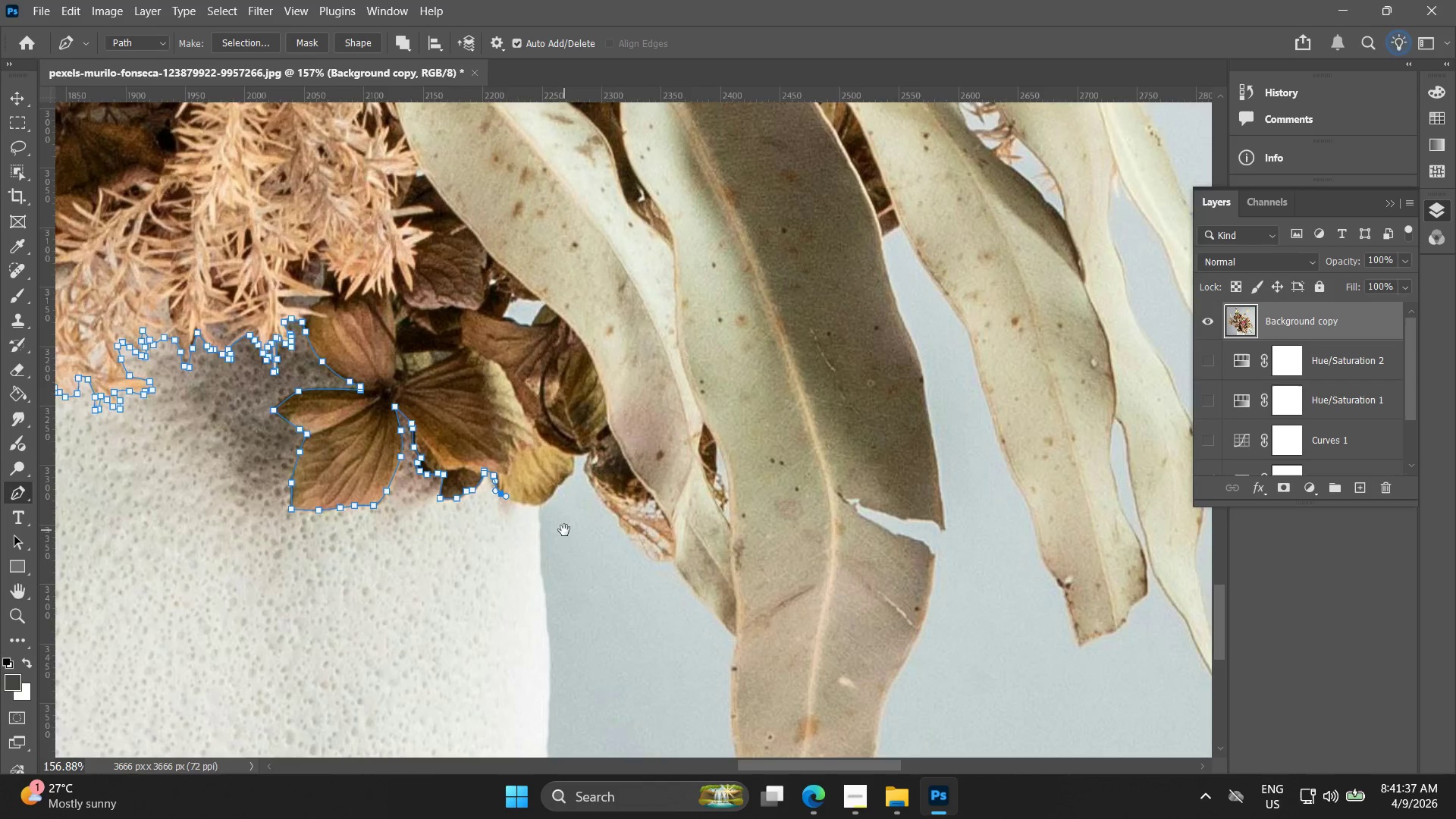 
hold_key(key=Space, duration=0.62)
 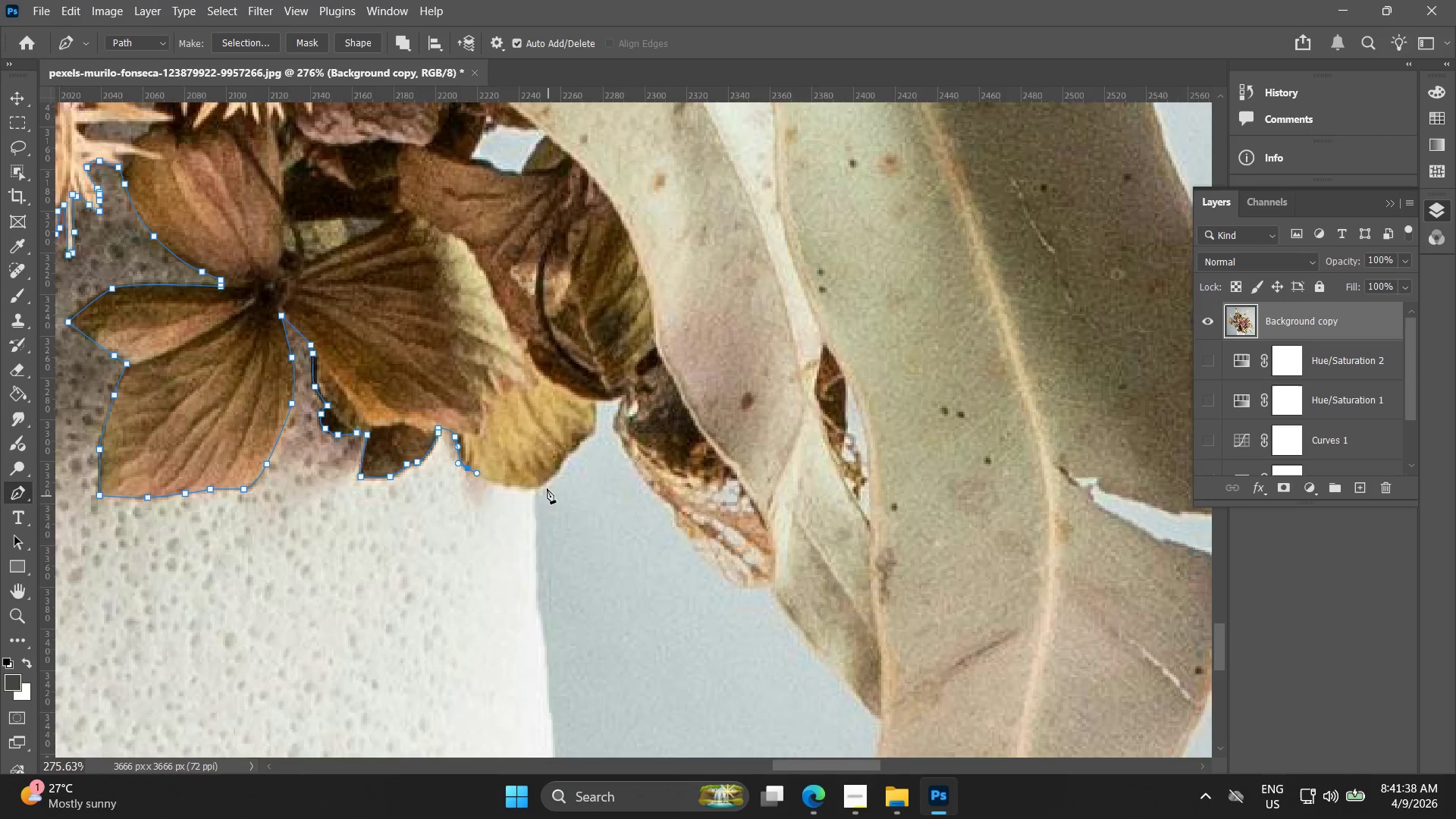 
left_click_drag(start_coordinate=[1110, 667], to_coordinate=[568, 530])
 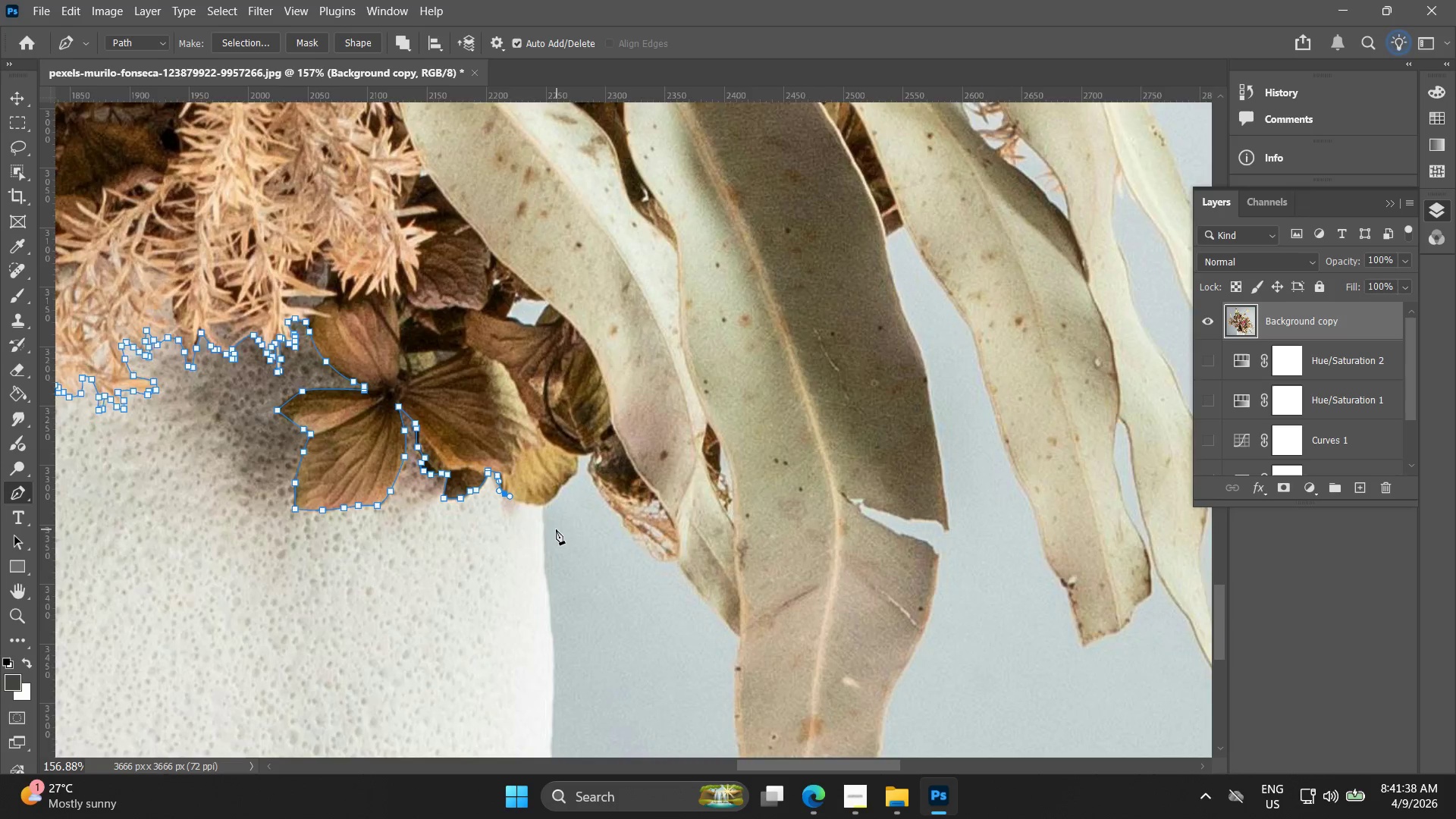 
scroll: coordinate [1042, 639], scroll_direction: down, amount: 19.0
 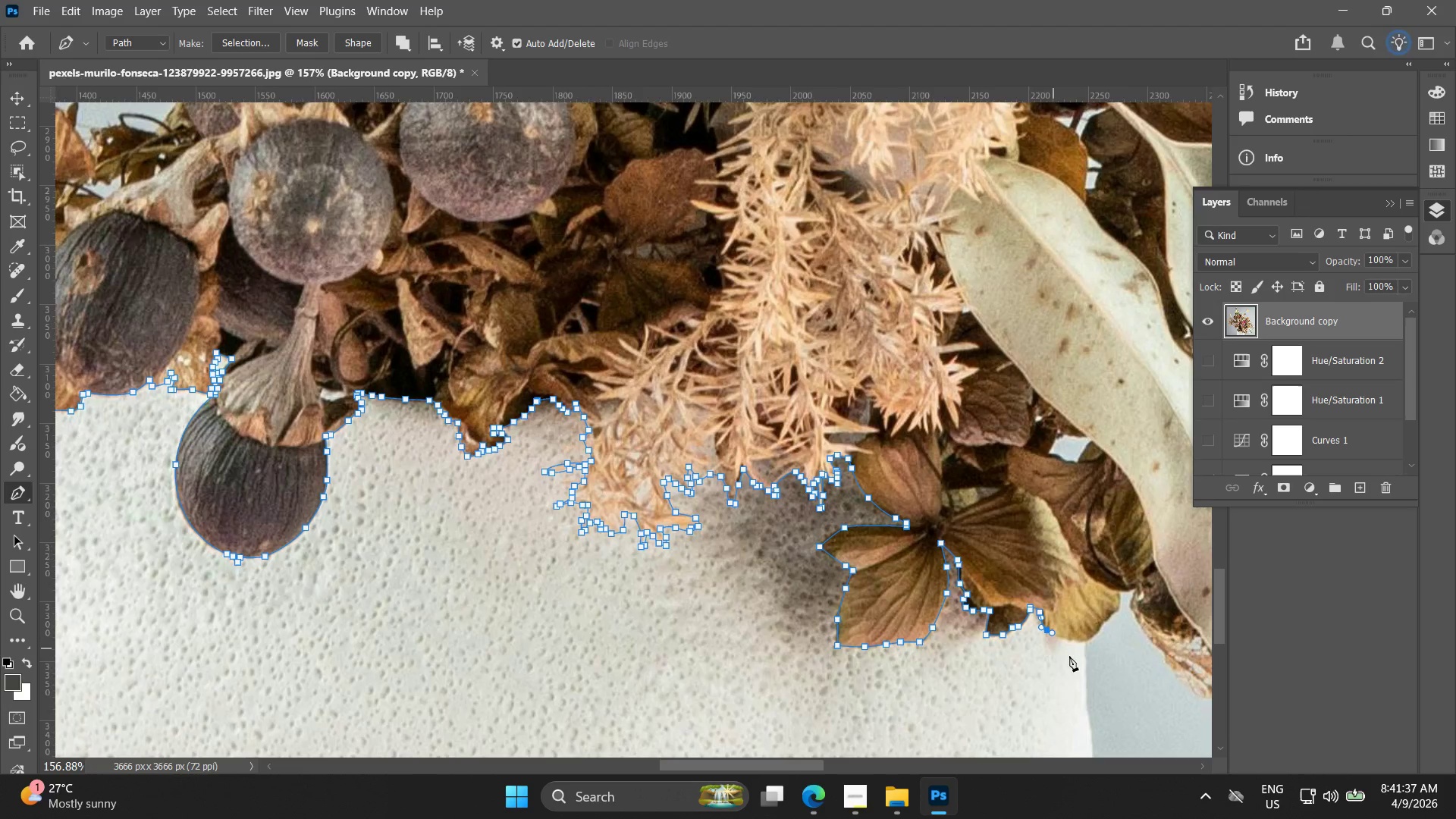 
hold_key(key=AltLeft, duration=1.02)
scroll: coordinate [541, 494], scroll_direction: up, amount: 16.0
 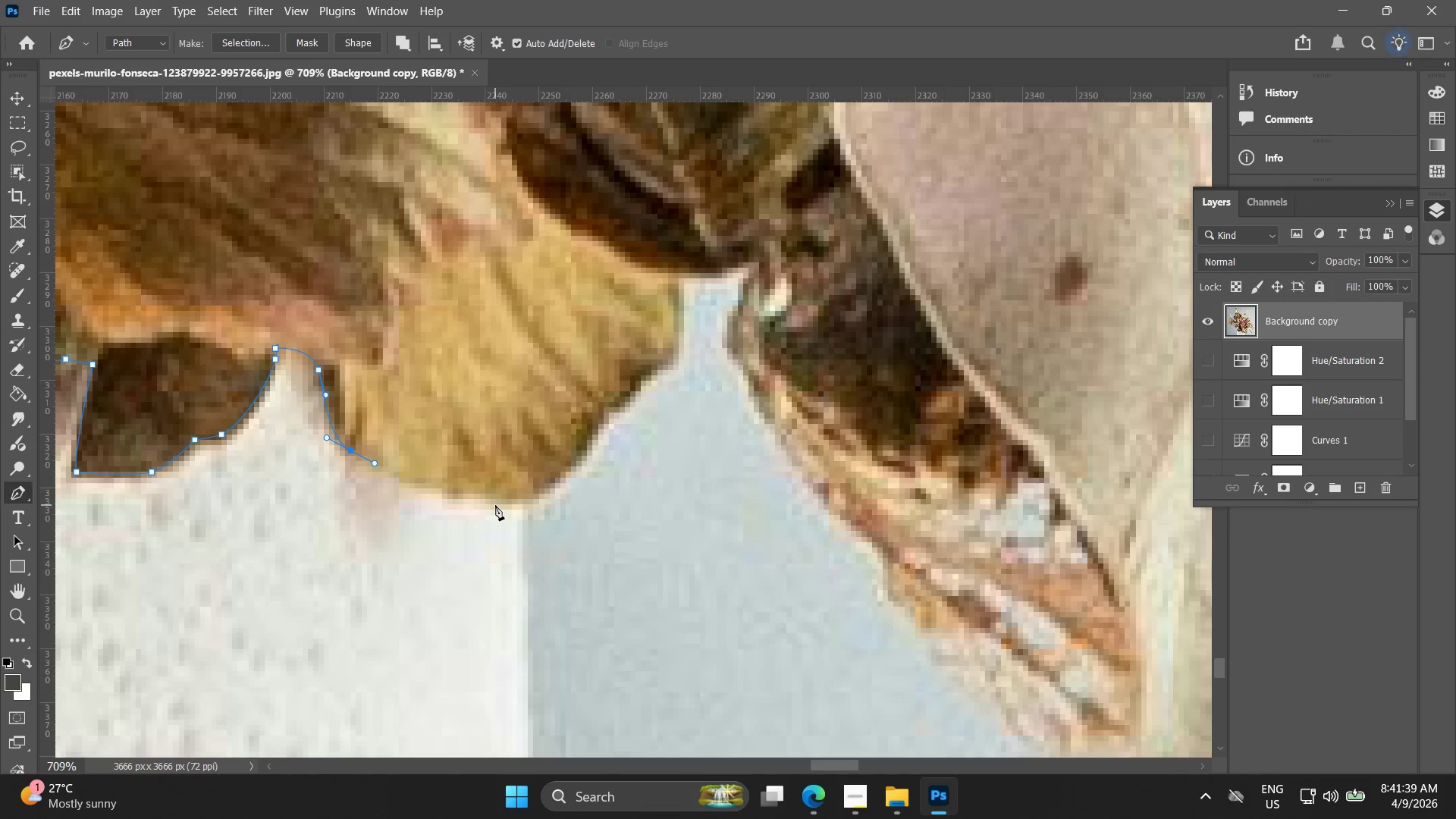 
left_click_drag(start_coordinate=[509, 506], to_coordinate=[549, 496])
 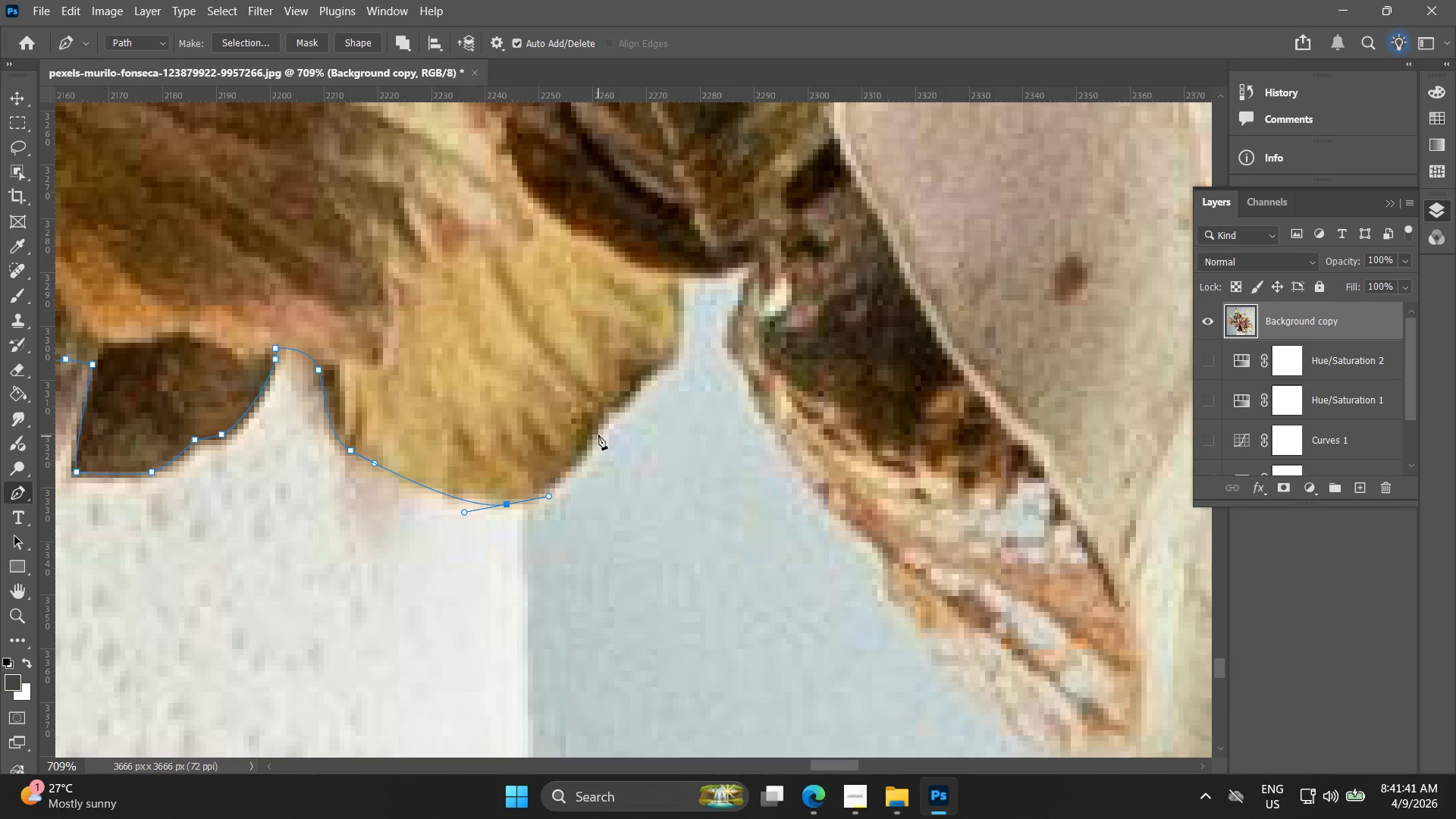 
left_click_drag(start_coordinate=[598, 428], to_coordinate=[612, 396])
 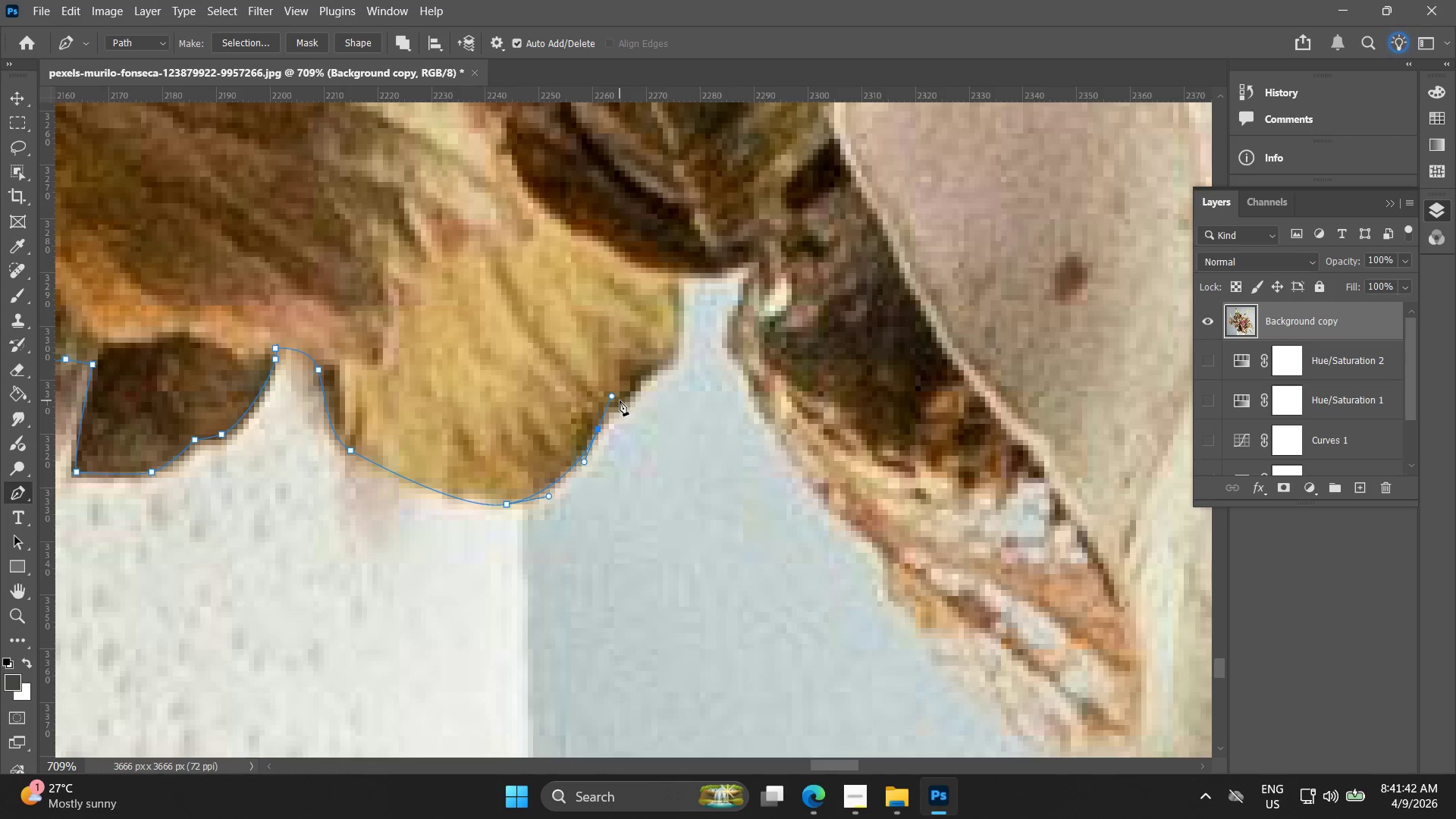 
hold_key(key=AltLeft, duration=1.08)
left_click([597, 433])
 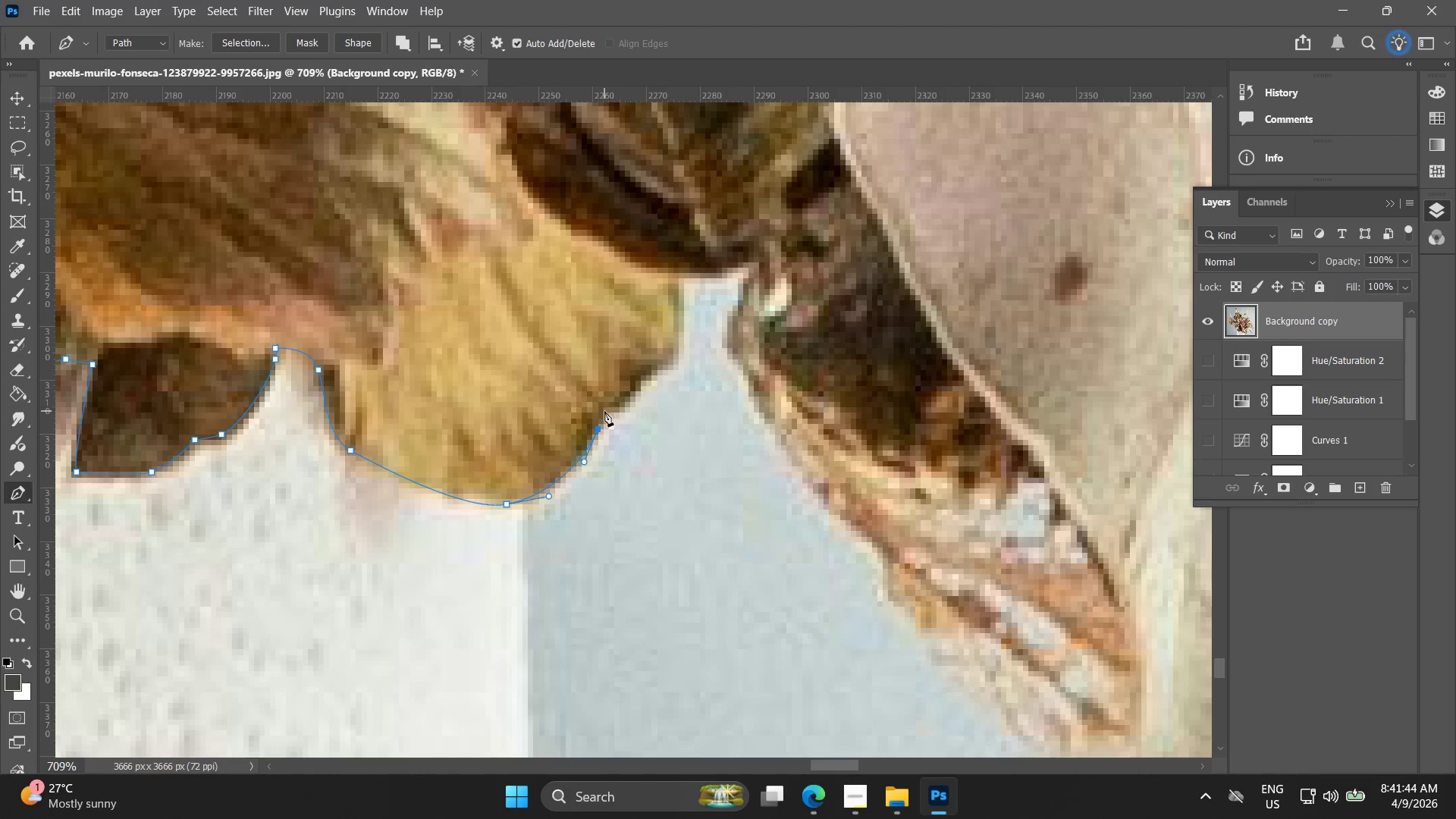 
left_click_drag(start_coordinate=[610, 411], to_coordinate=[620, 407])
 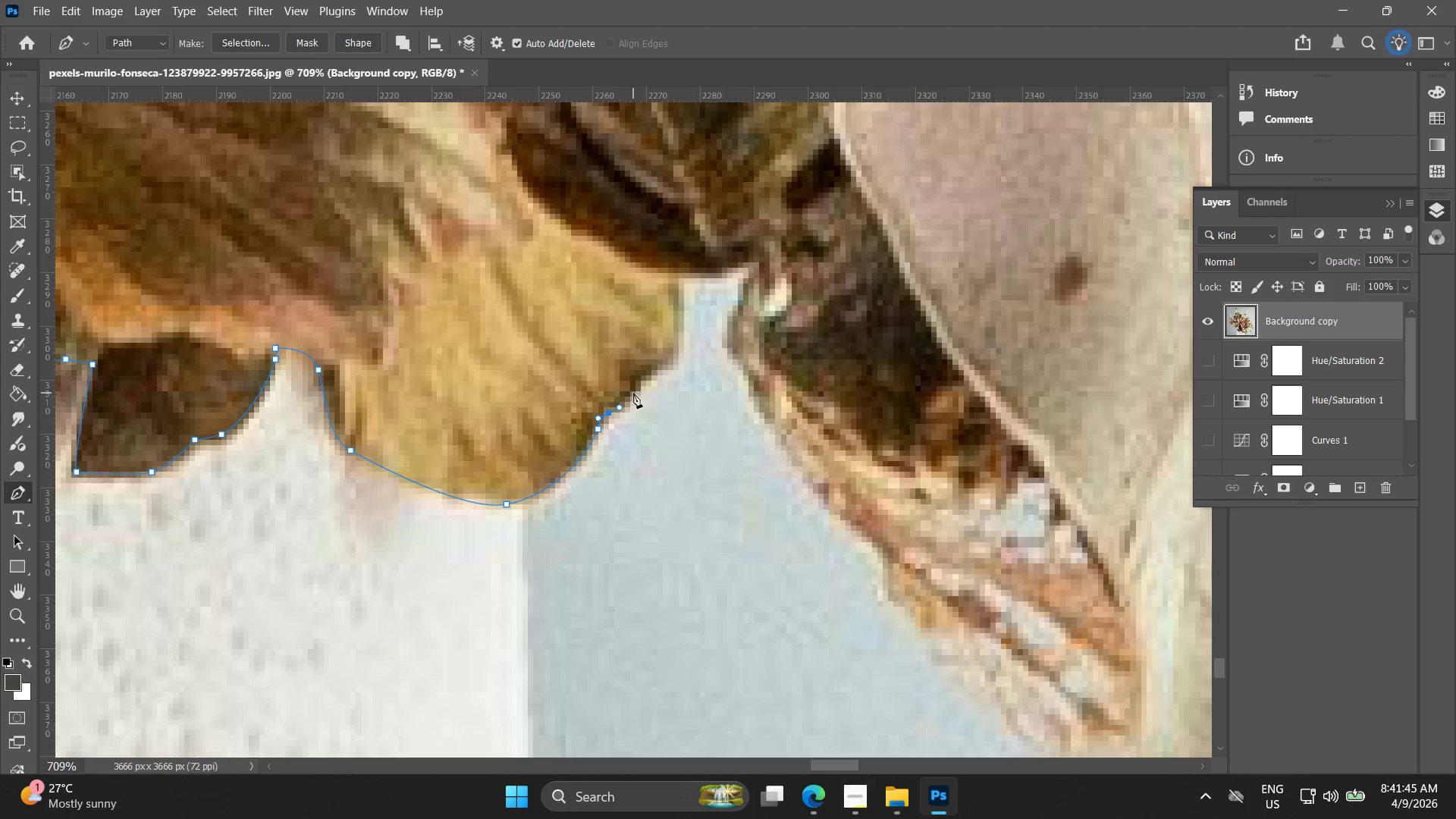 
left_click_drag(start_coordinate=[635, 389], to_coordinate=[639, 377])
 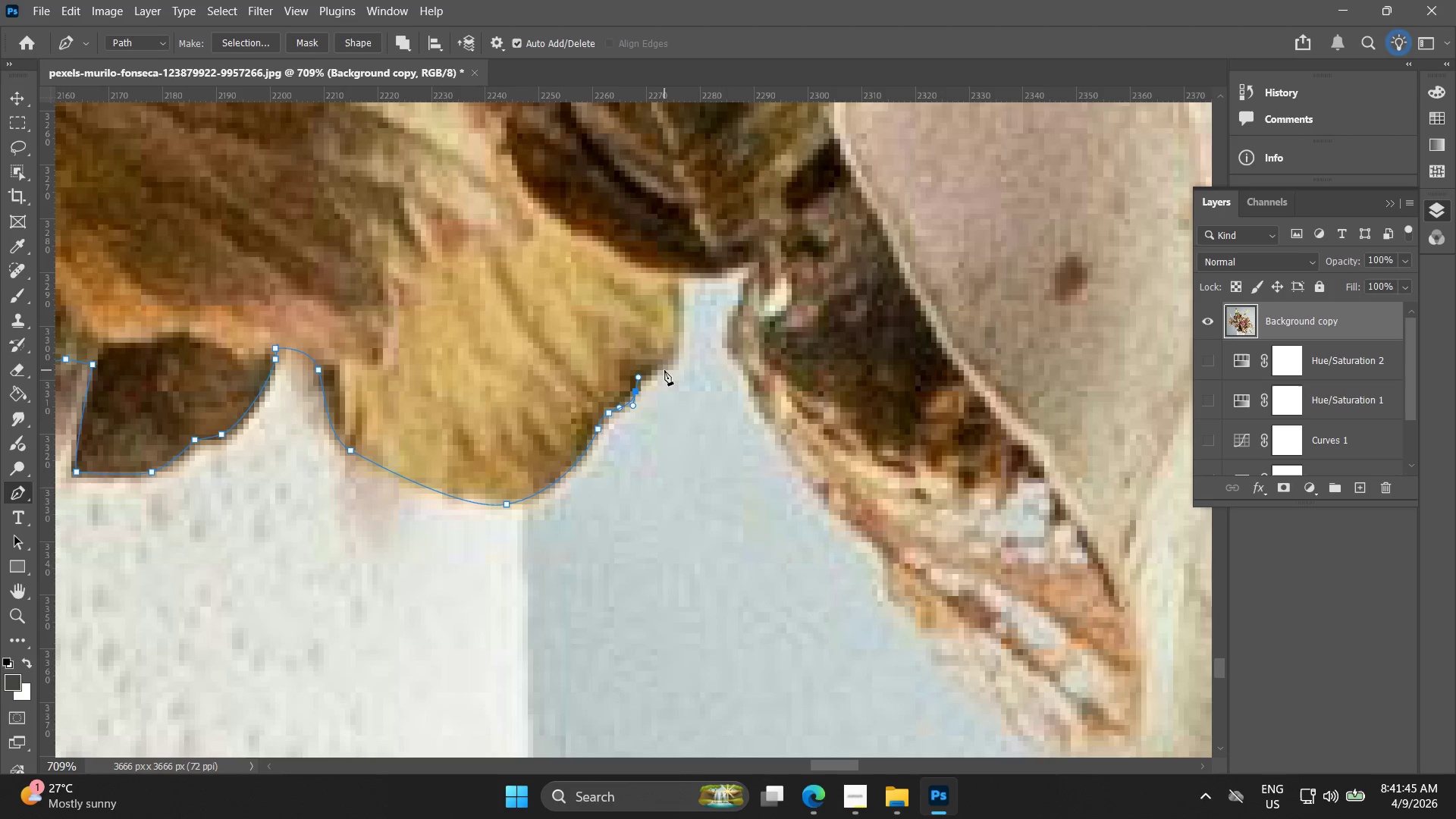 
left_click_drag(start_coordinate=[669, 370], to_coordinate=[678, 363])
 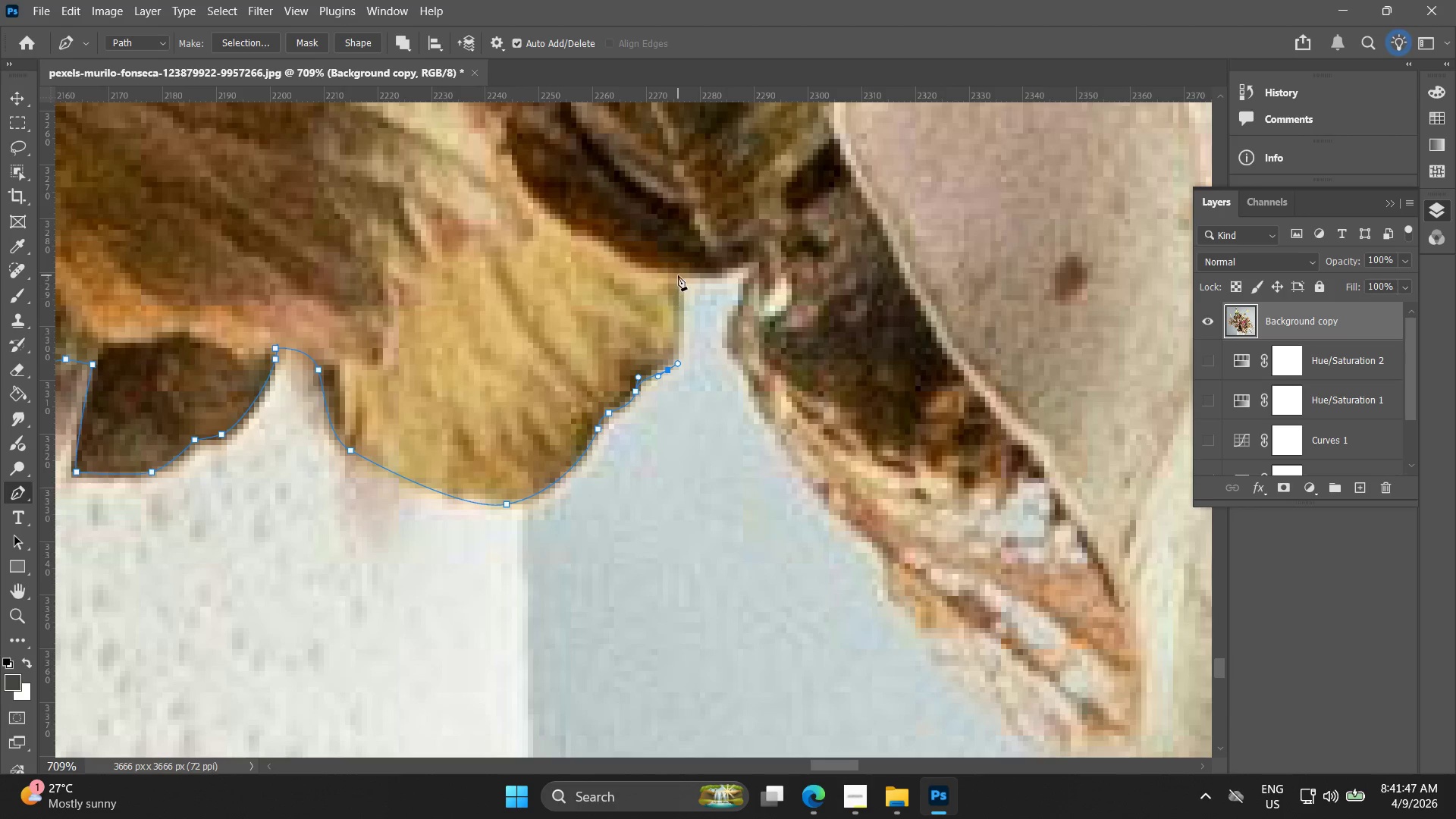 
left_click([678, 275])
 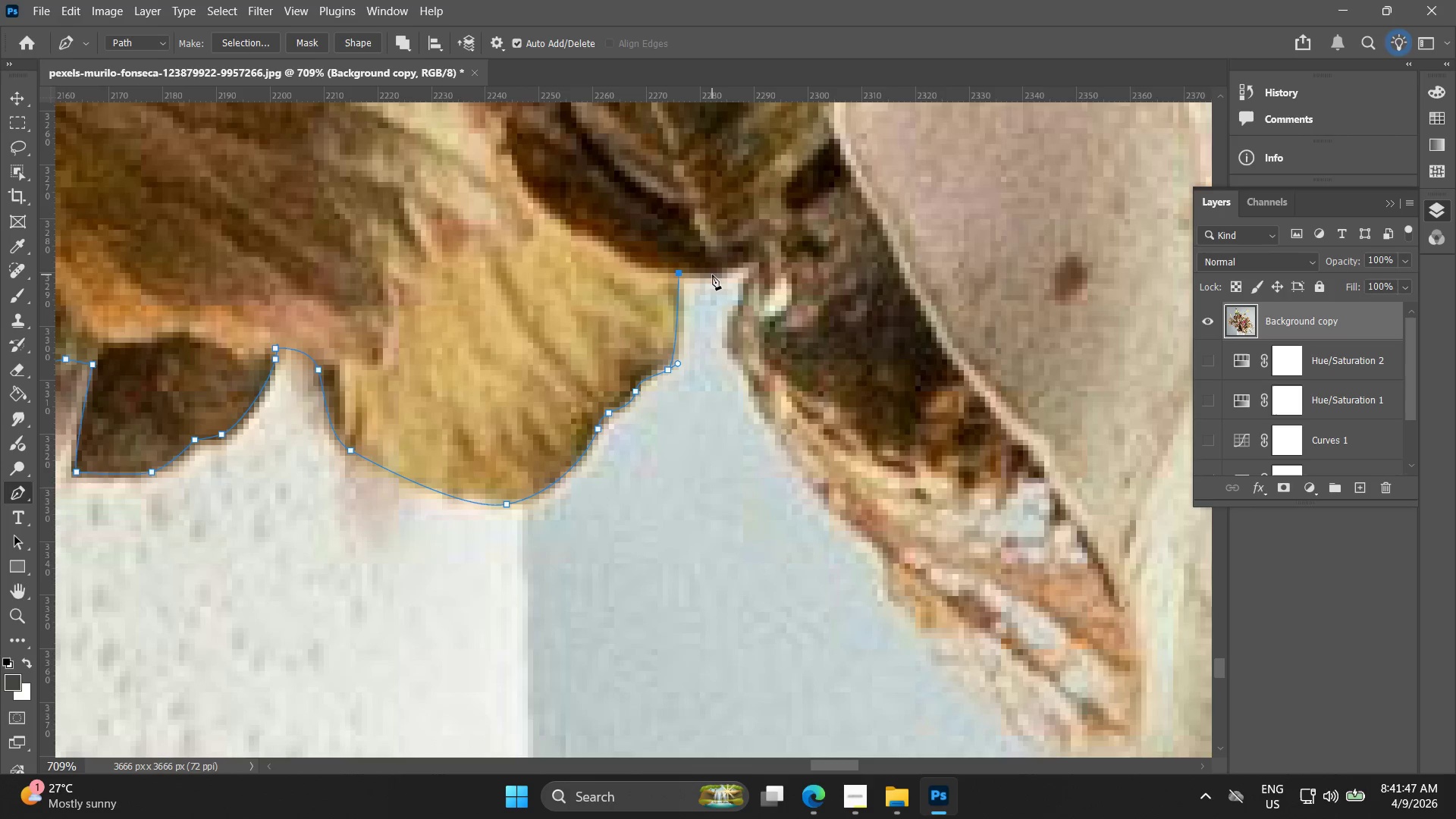 
left_click_drag(start_coordinate=[720, 278], to_coordinate=[743, 275])
 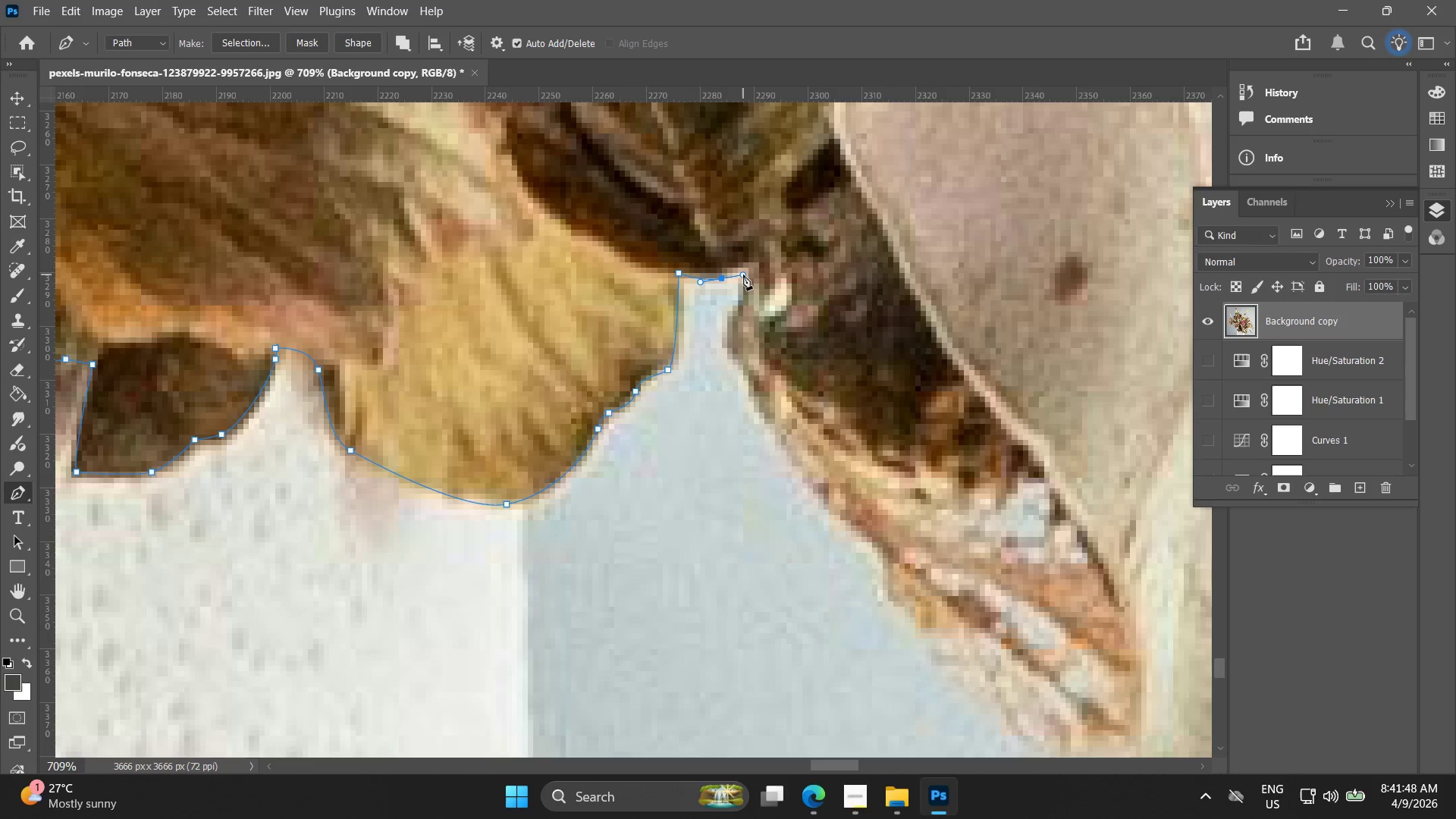 
key(Control+ControlLeft)
 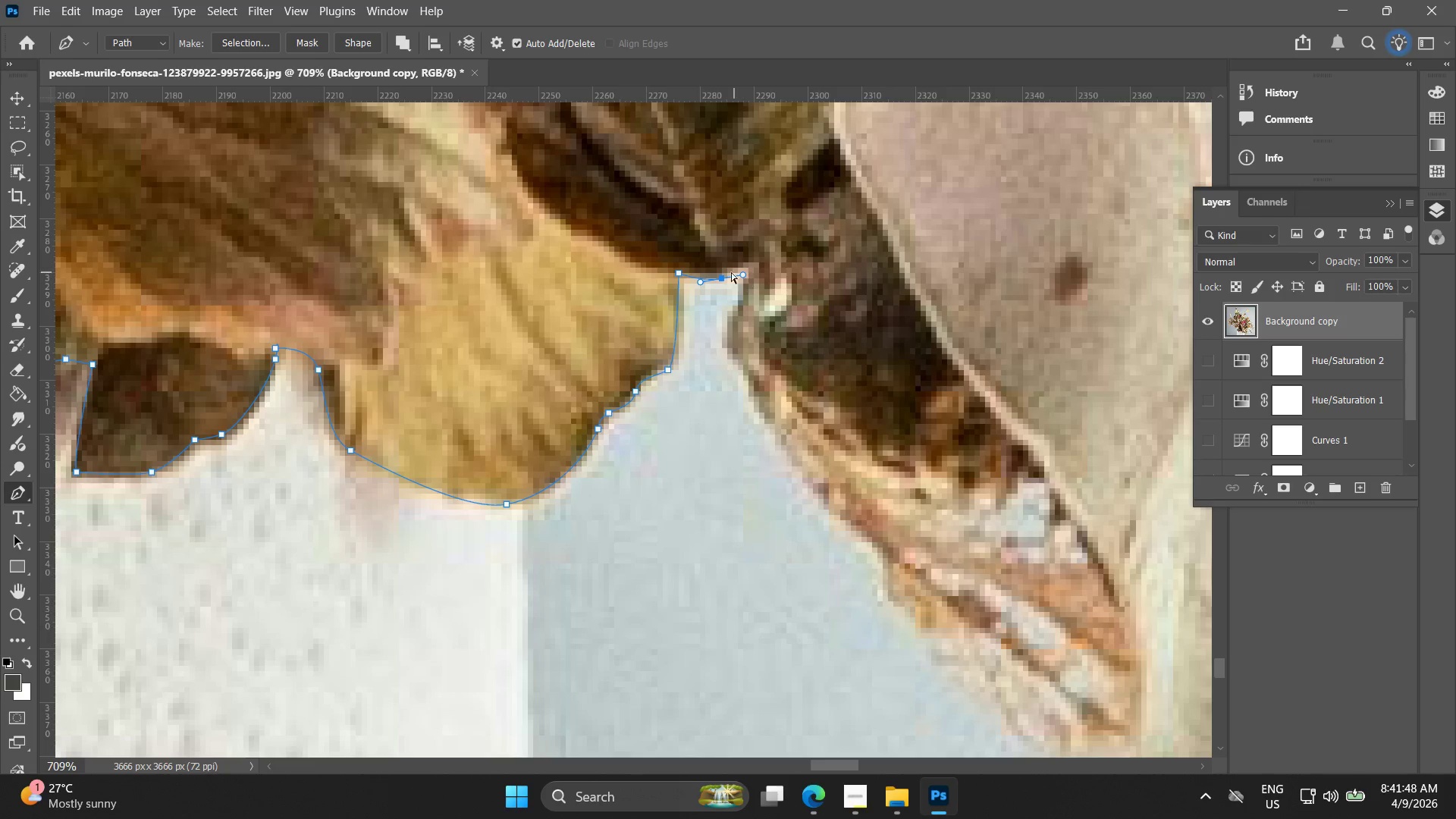 
key(Control+Z)
 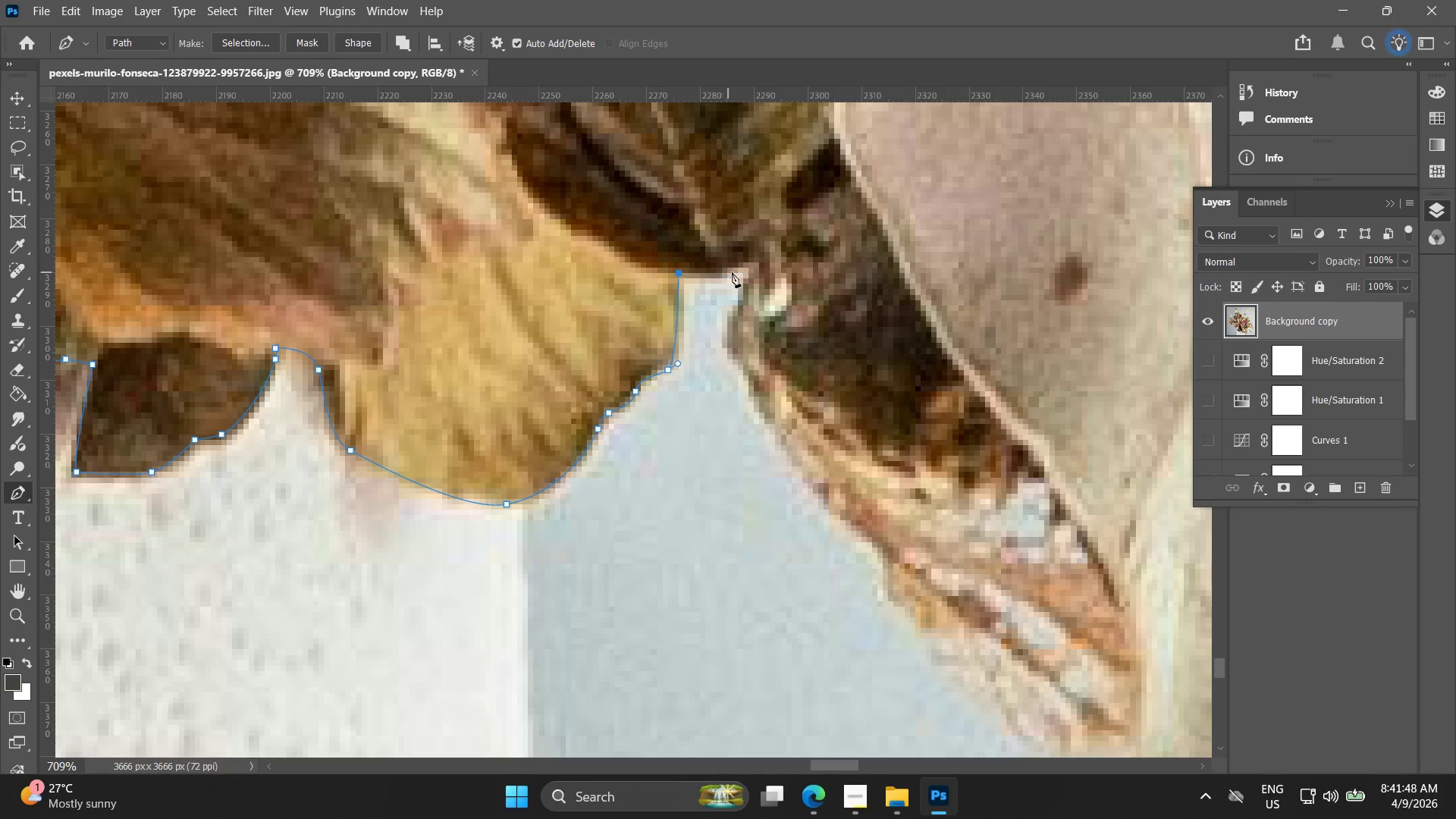 
left_click_drag(start_coordinate=[728, 272], to_coordinate=[750, 268])
 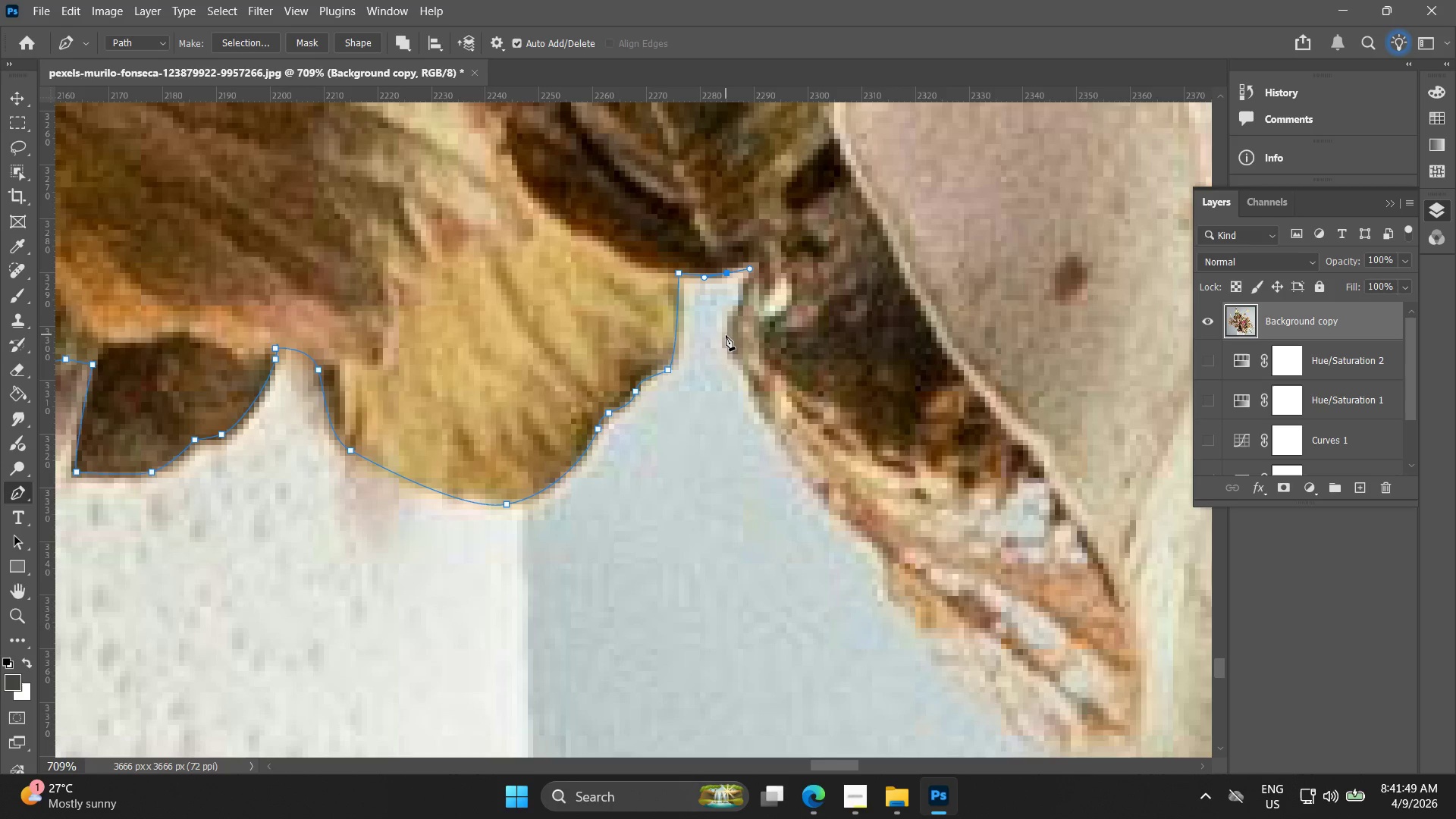 
left_click_drag(start_coordinate=[726, 336], to_coordinate=[726, 347])
 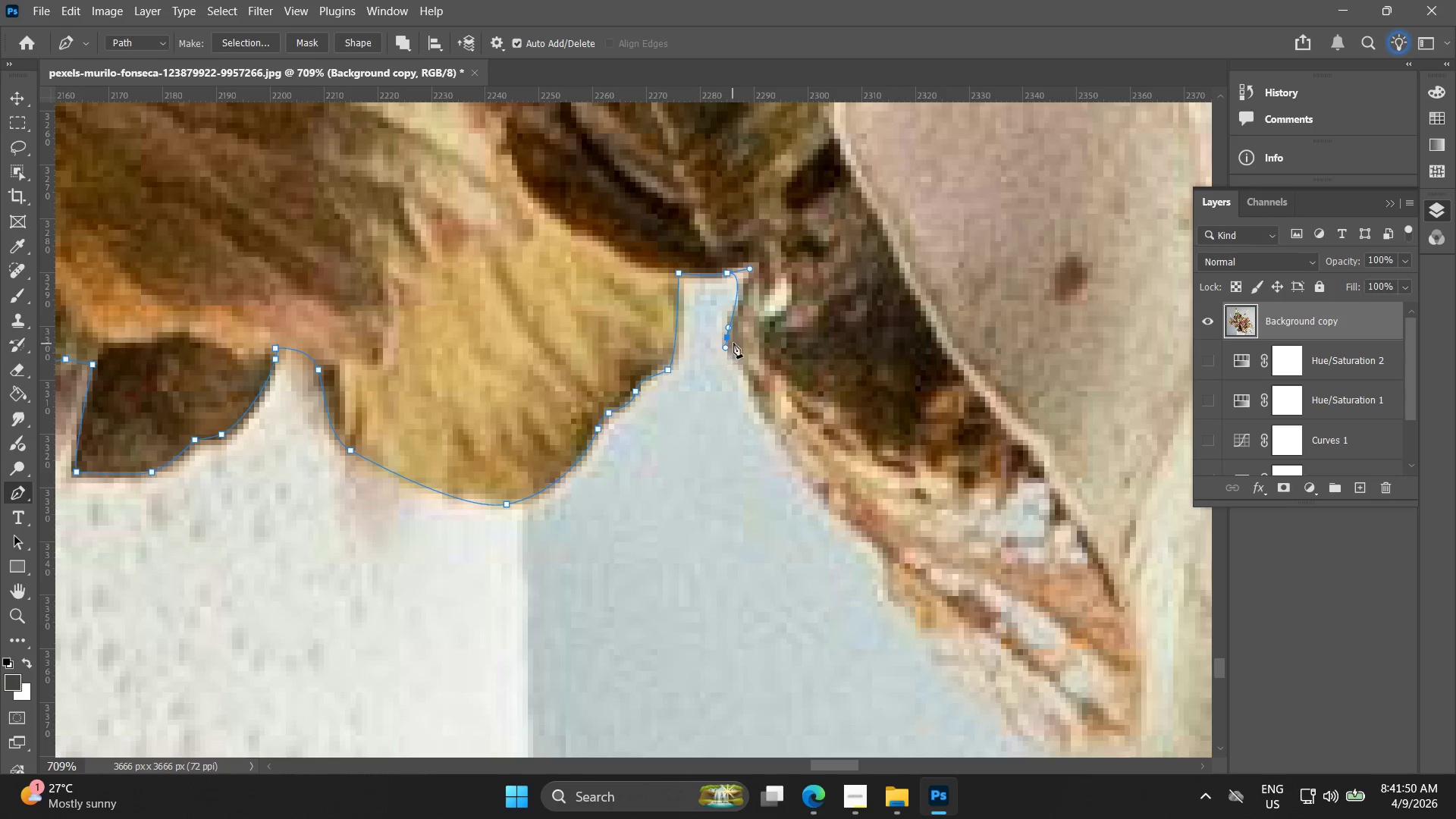 
key(Control+ControlLeft)
 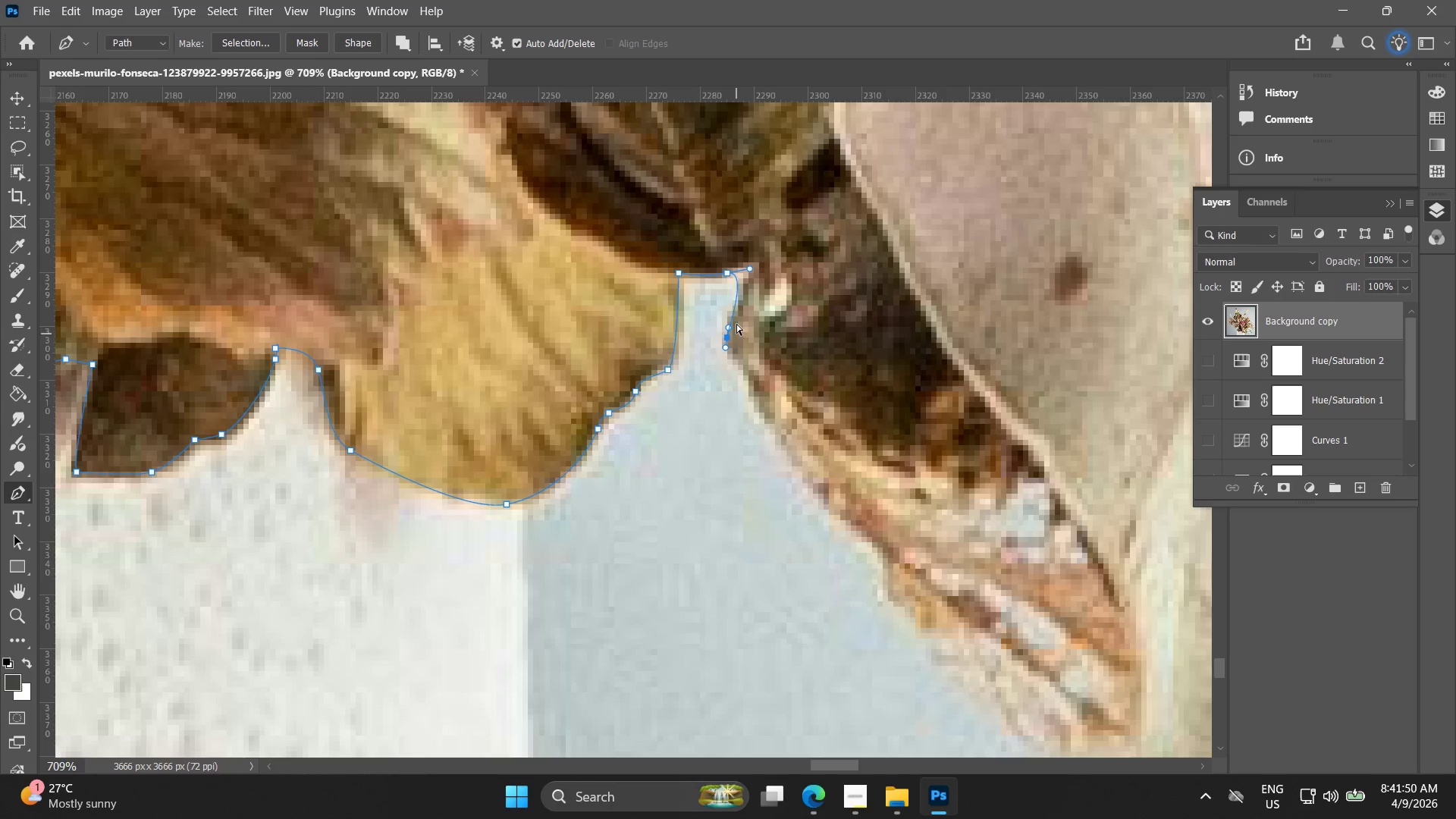 
key(Control+Z)
 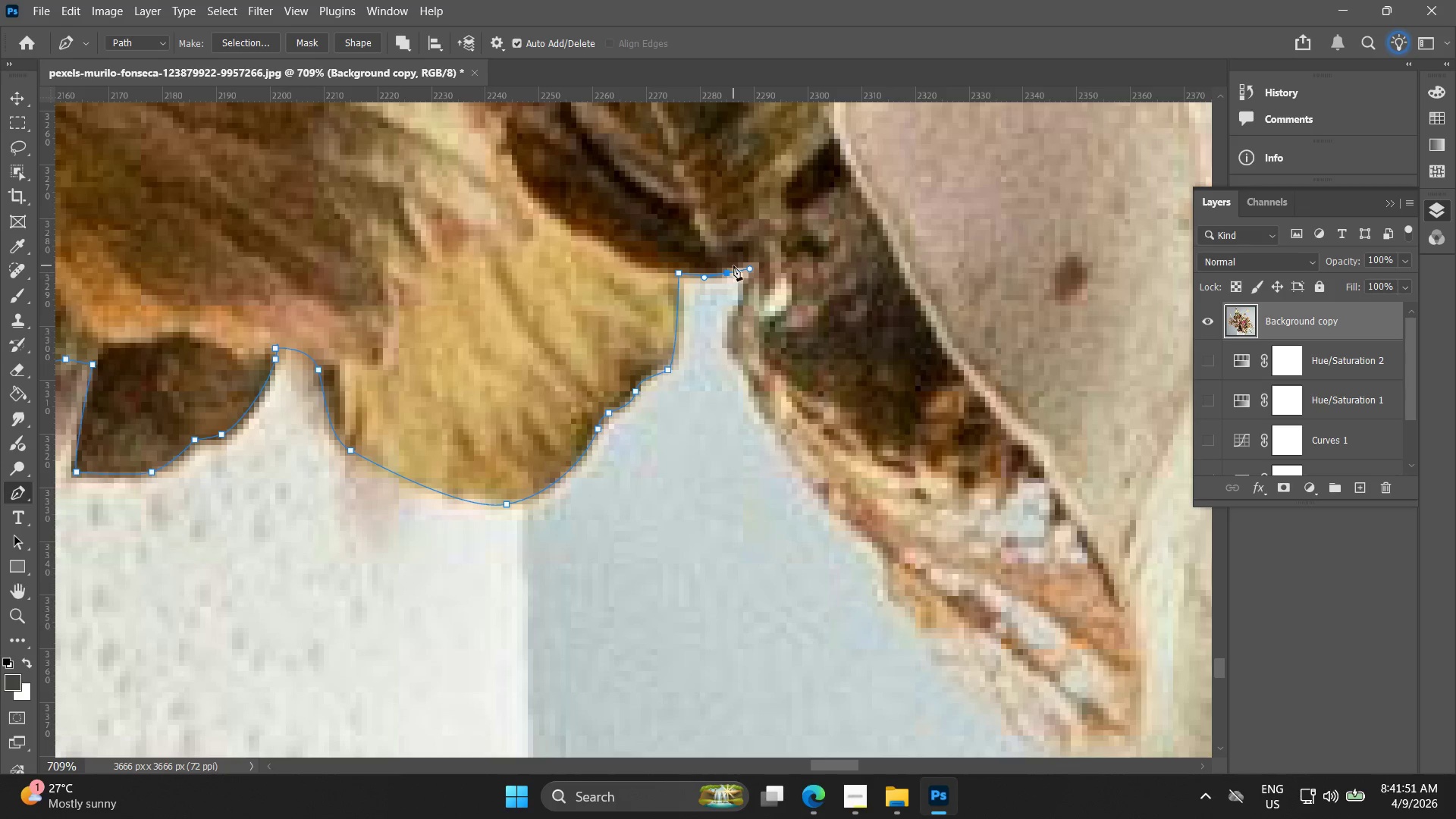 
hold_key(key=AltLeft, duration=0.69)
left_click([754, 265])
 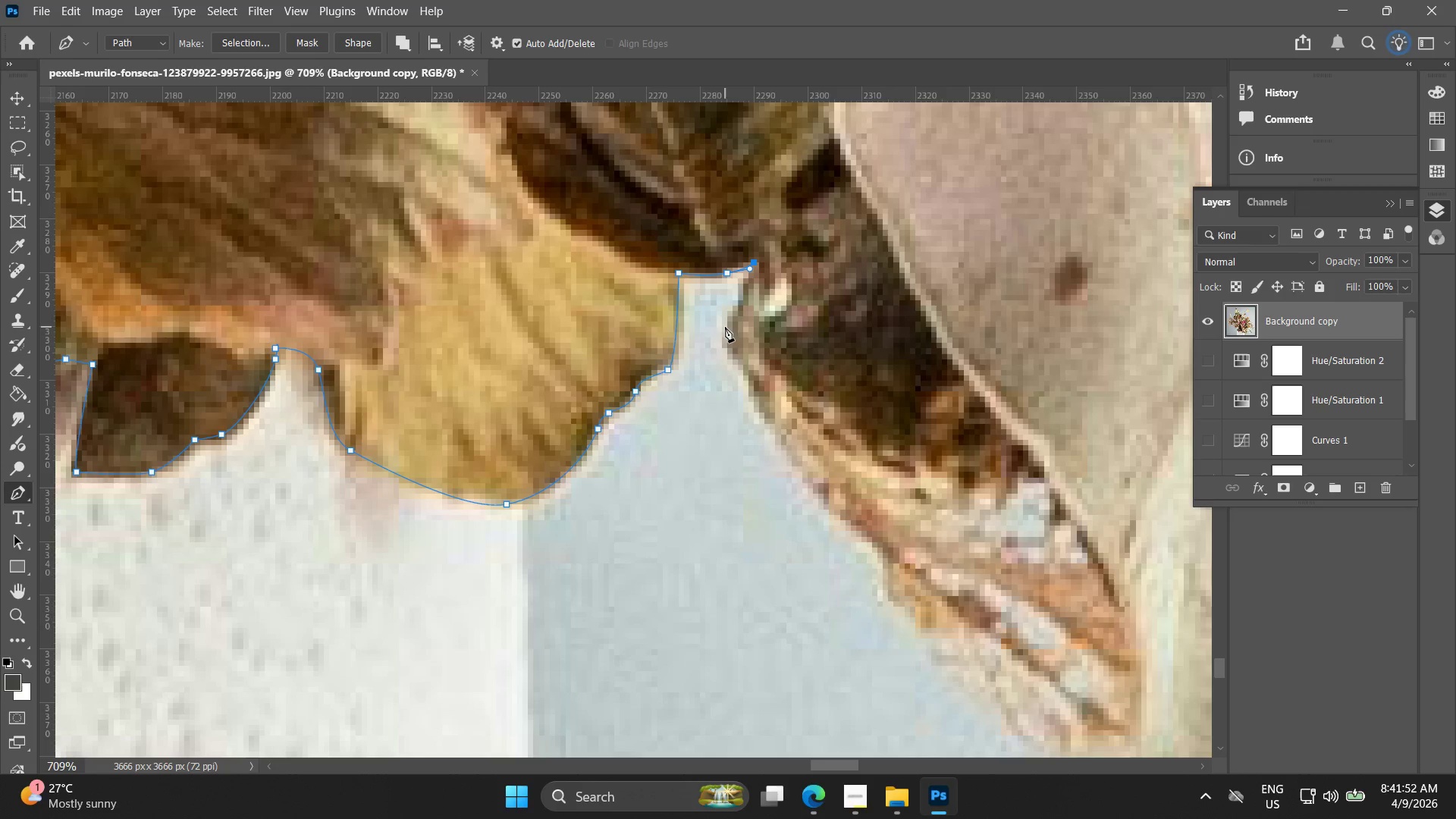 
left_click_drag(start_coordinate=[724, 341], to_coordinate=[730, 350])
 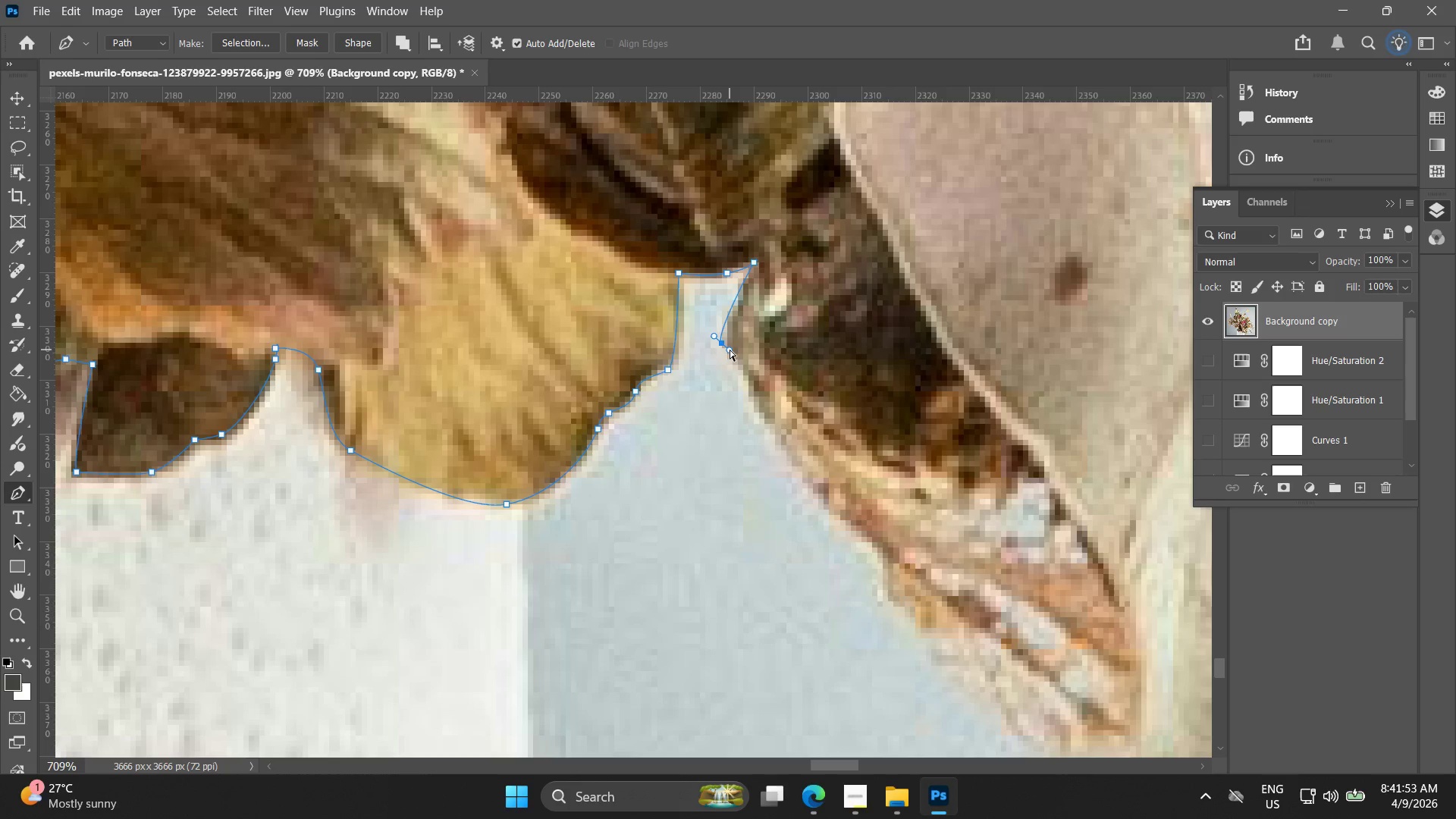 
key(Control+ControlLeft)
 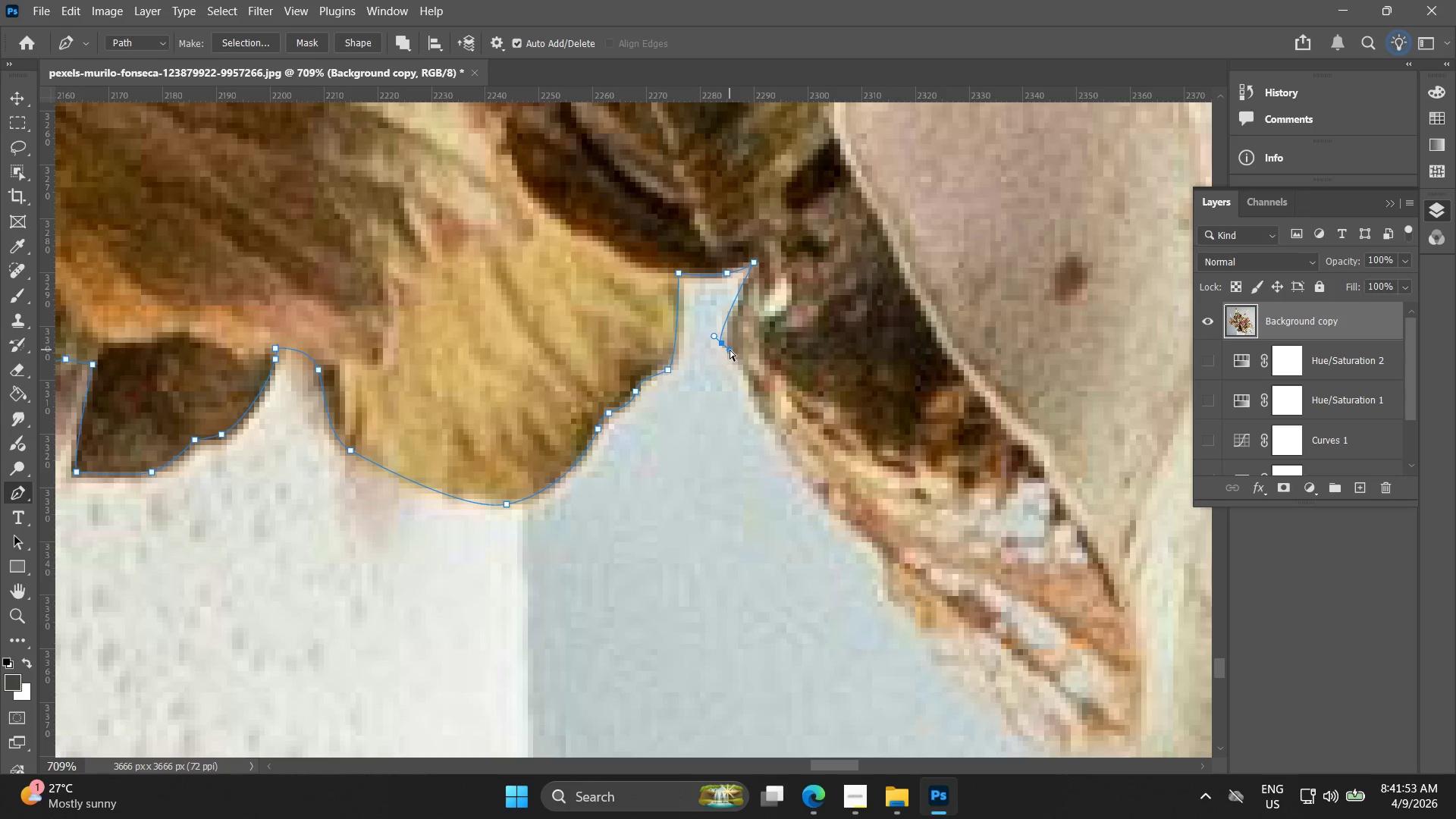 
key(Control+Z)
 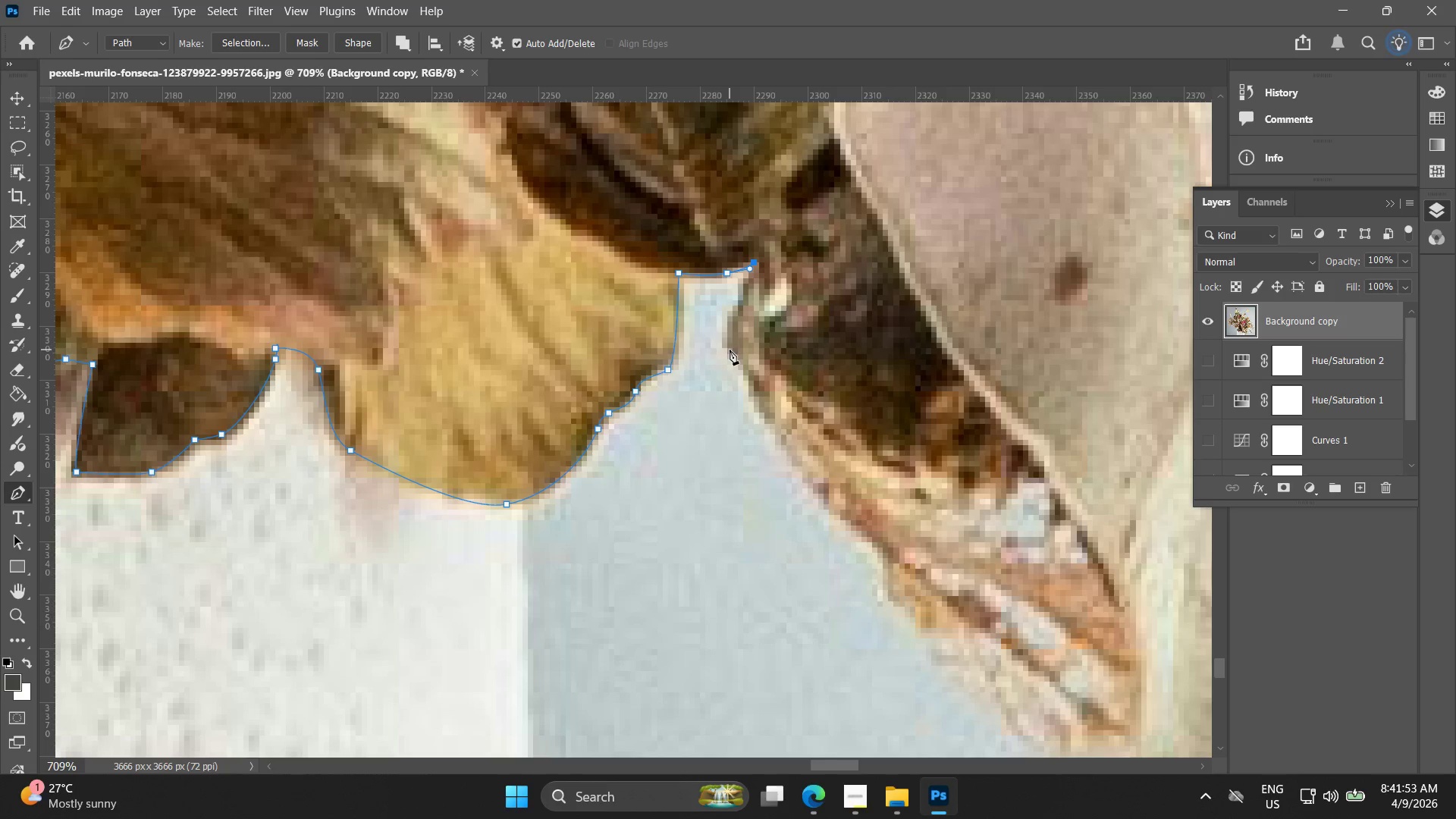 
left_click_drag(start_coordinate=[730, 350], to_coordinate=[733, 362])
 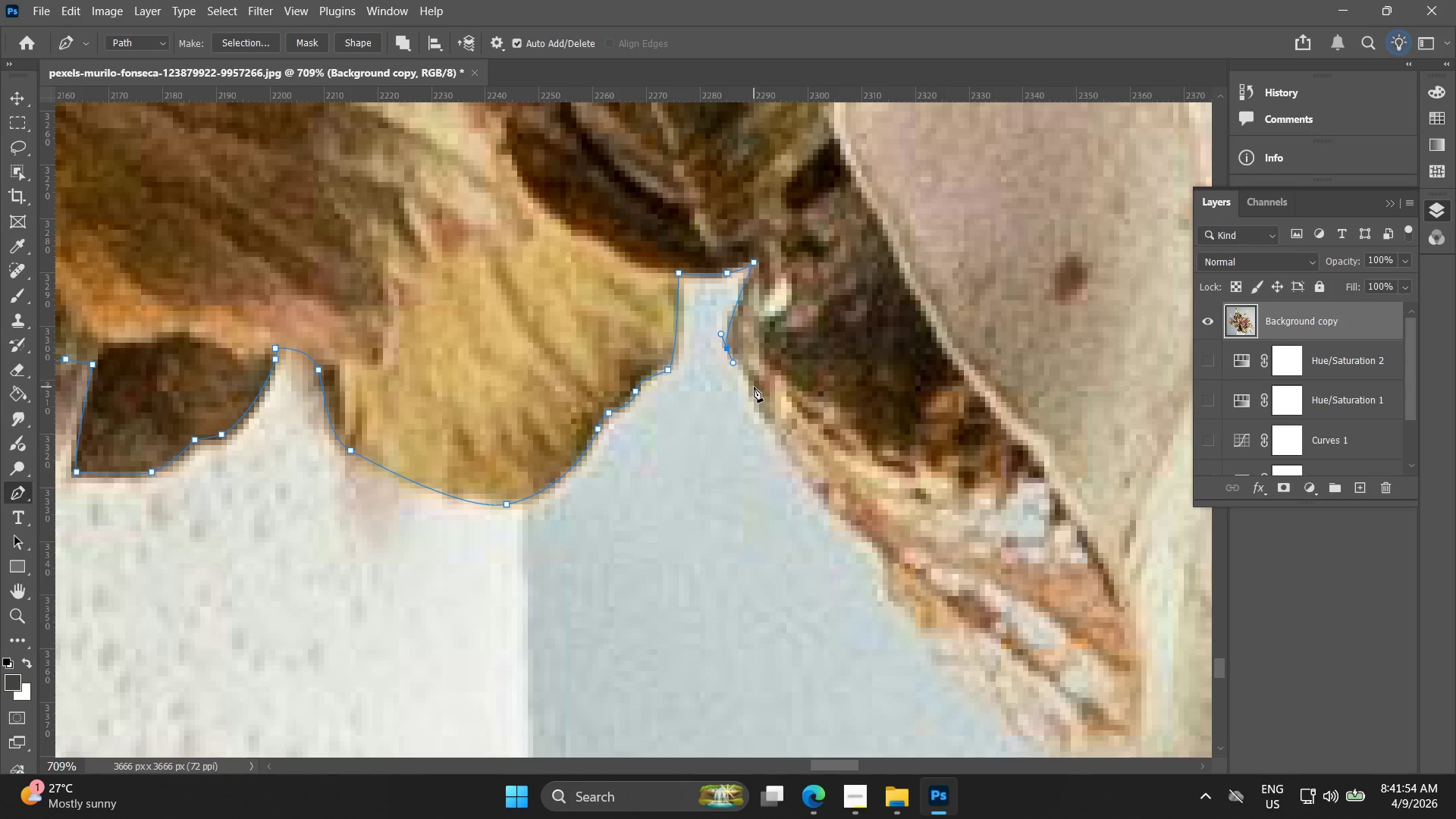 
left_click_drag(start_coordinate=[755, 394], to_coordinate=[767, 422])
 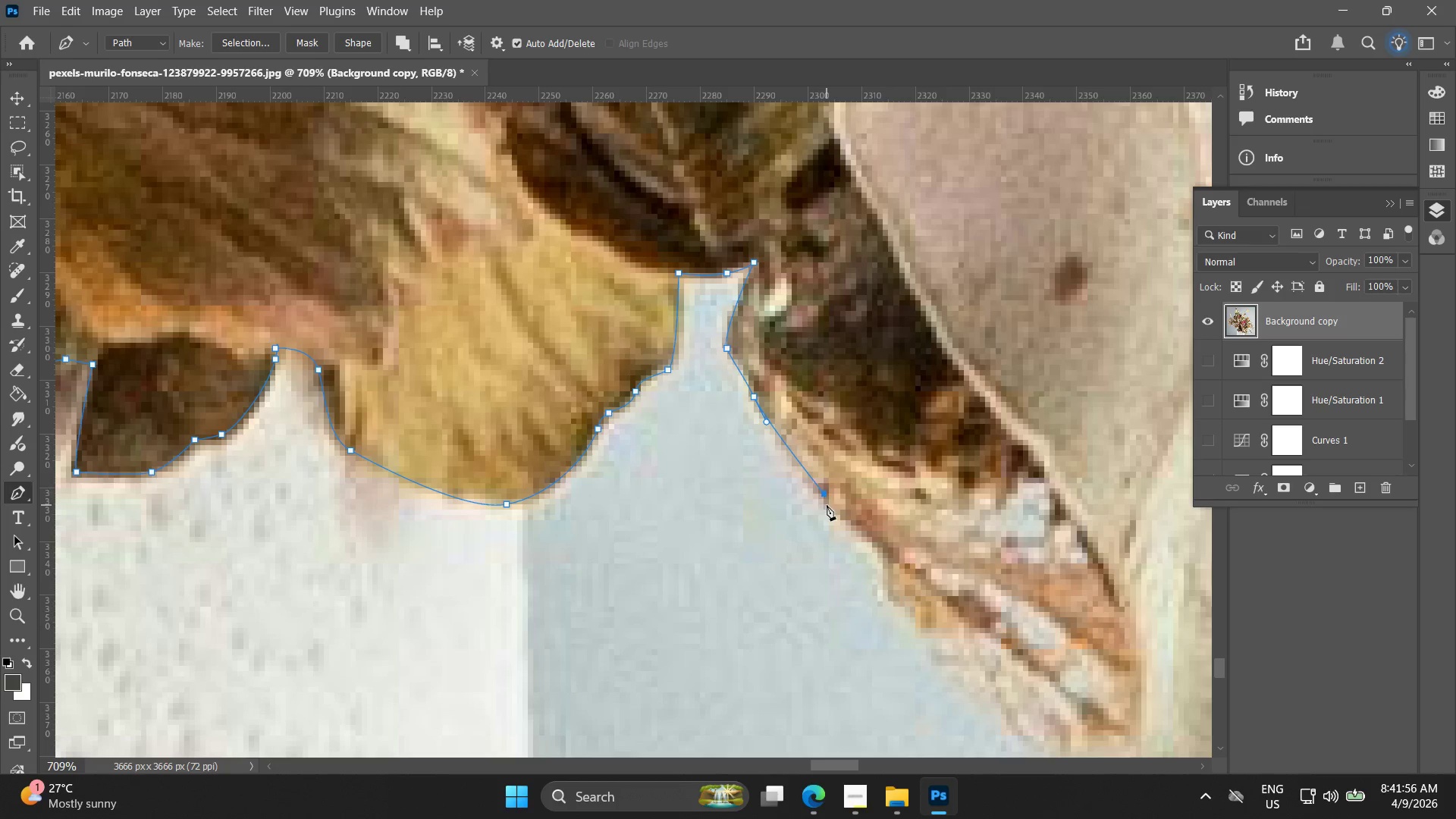 
key(Control+ControlLeft)
 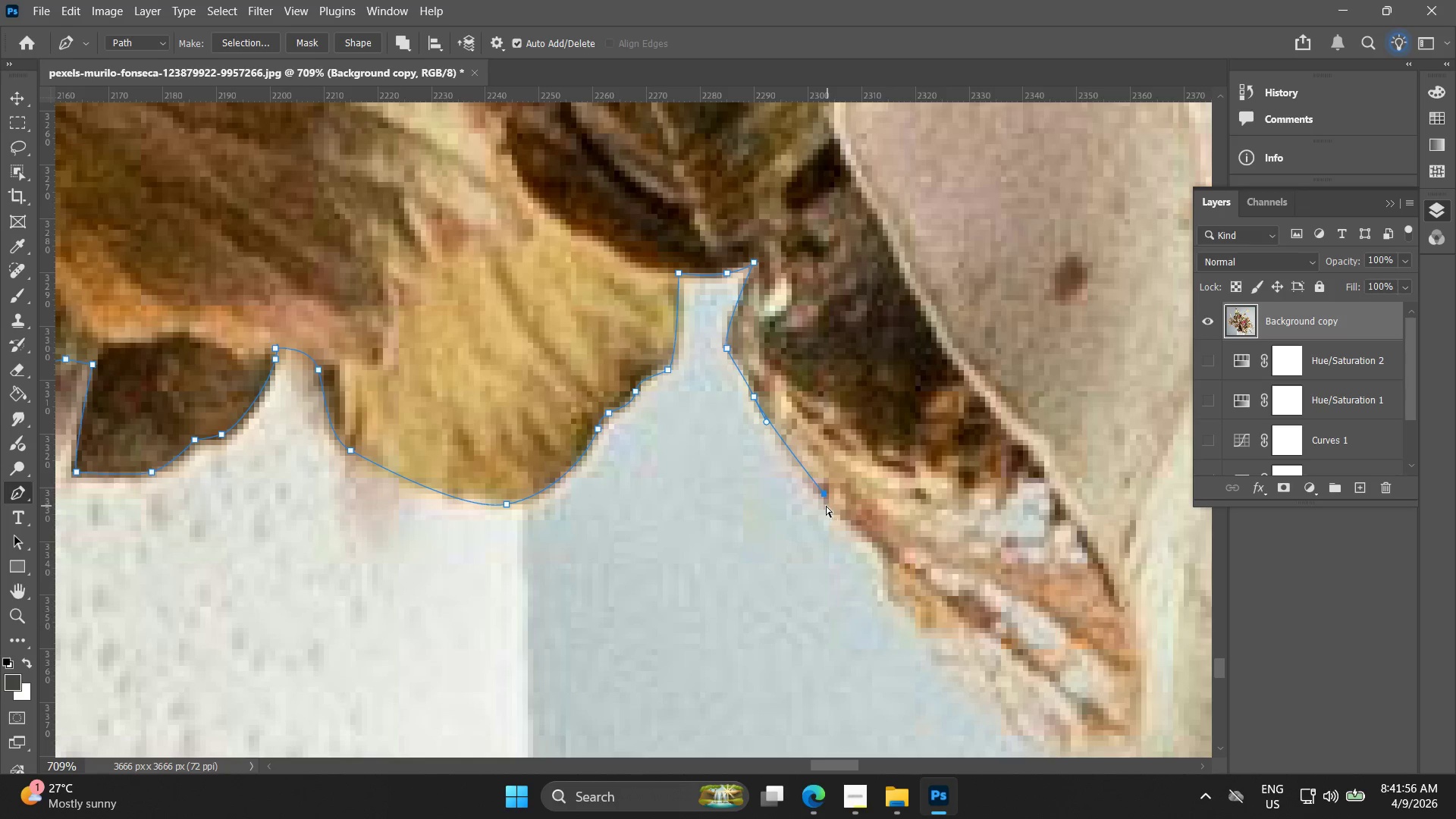 
key(Control+Z)
 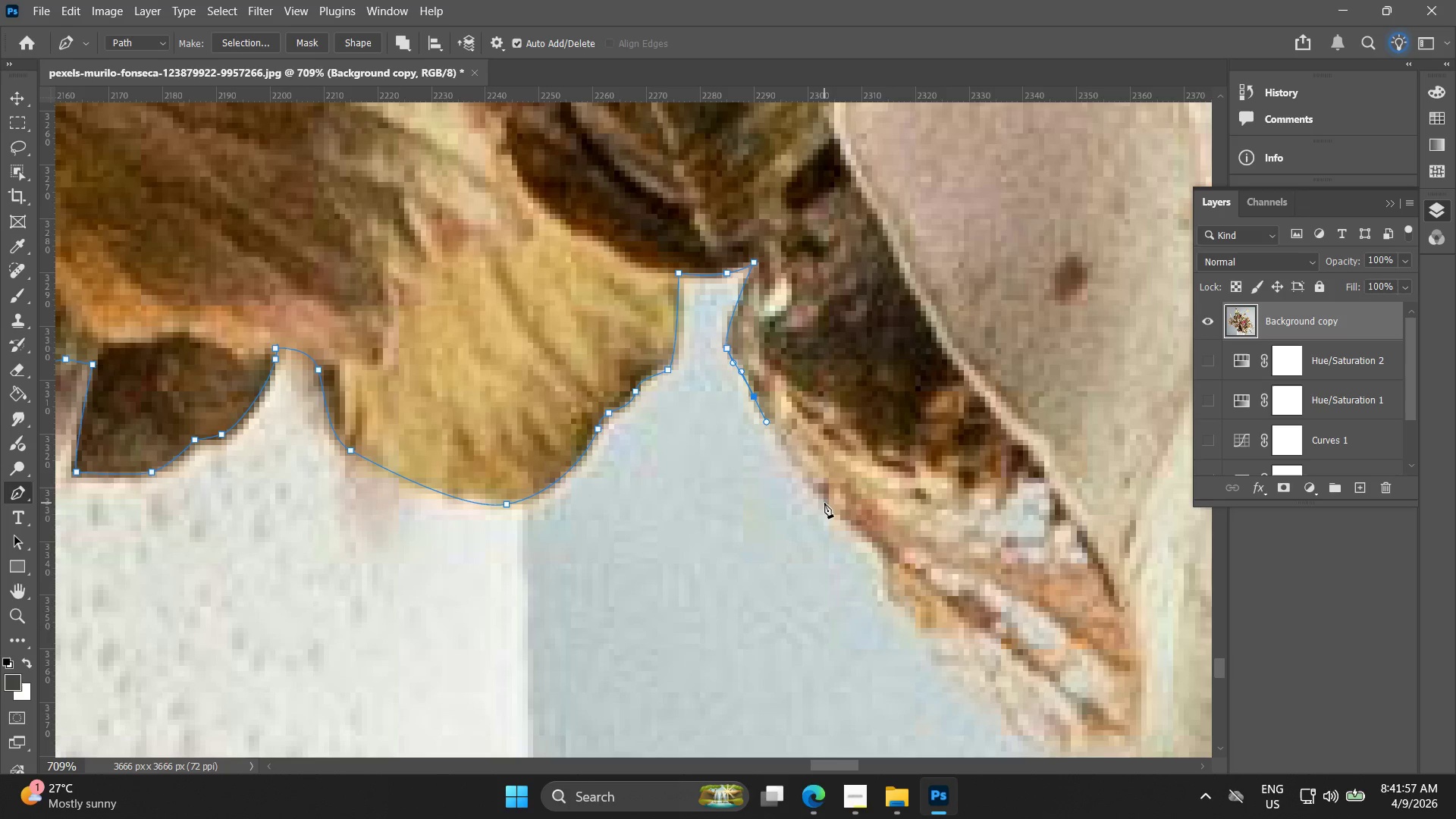 
left_click_drag(start_coordinate=[824, 504], to_coordinate=[839, 517])
 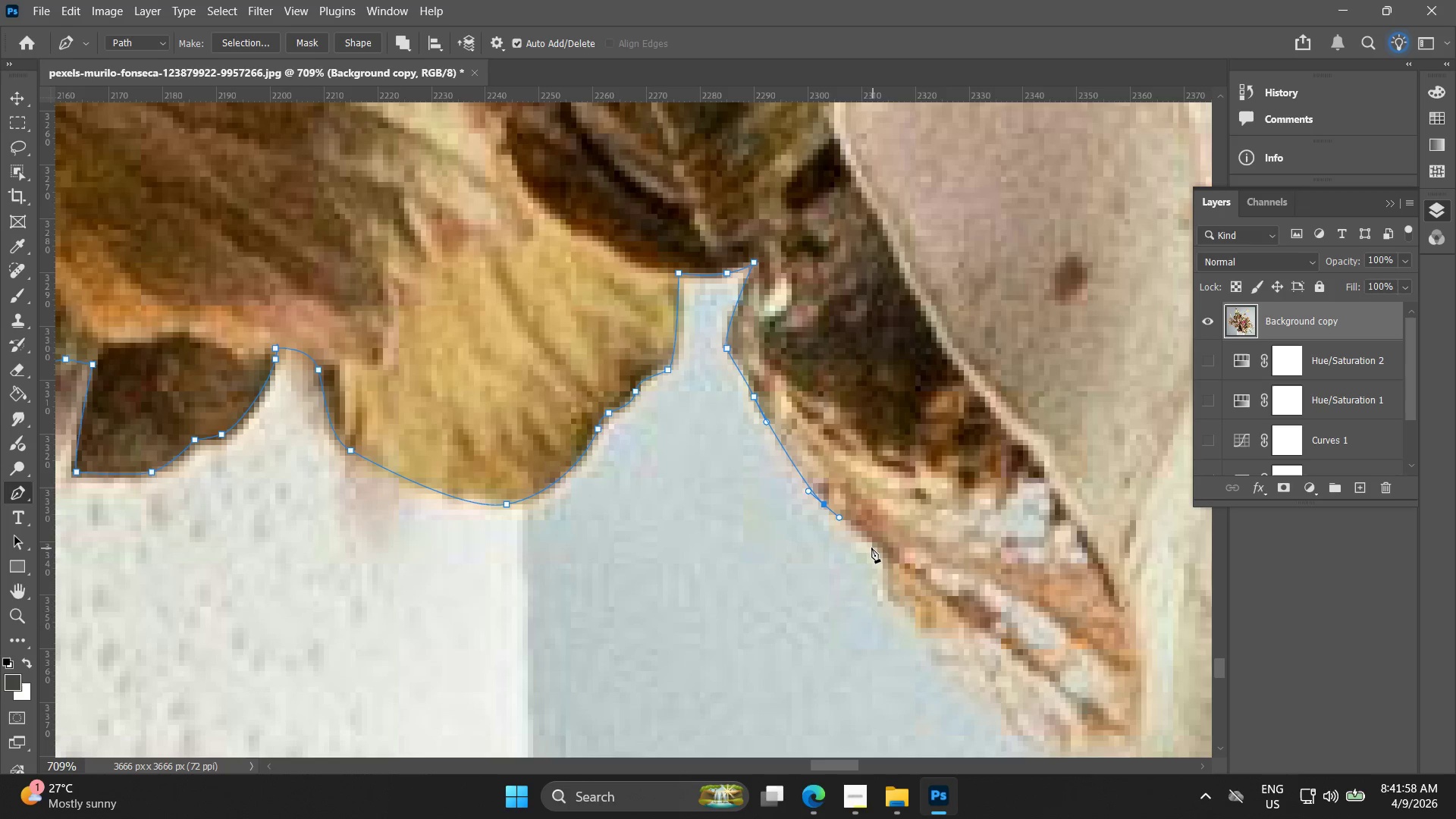 
left_click([871, 548])
 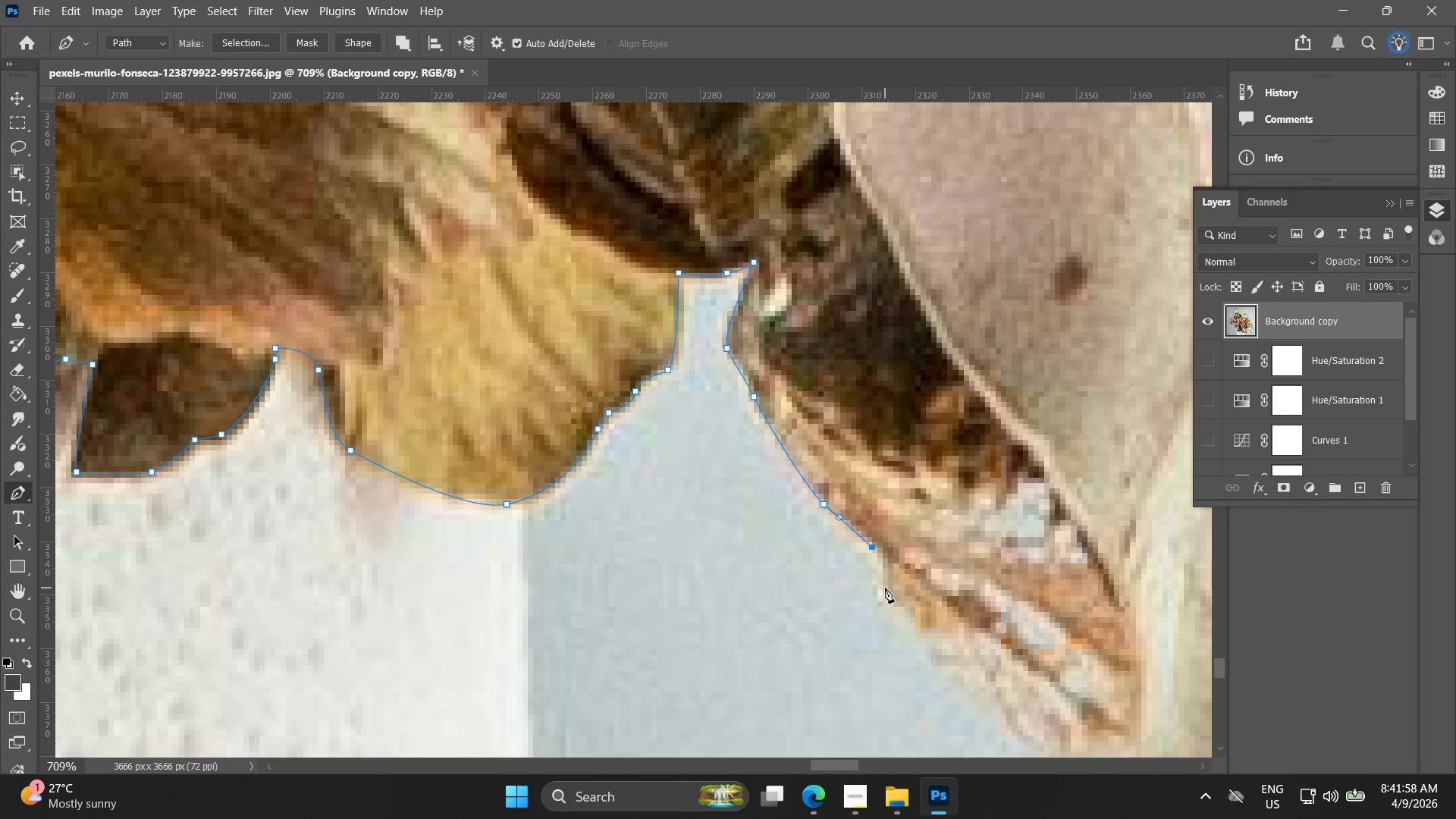 
key(Control+ControlLeft)
 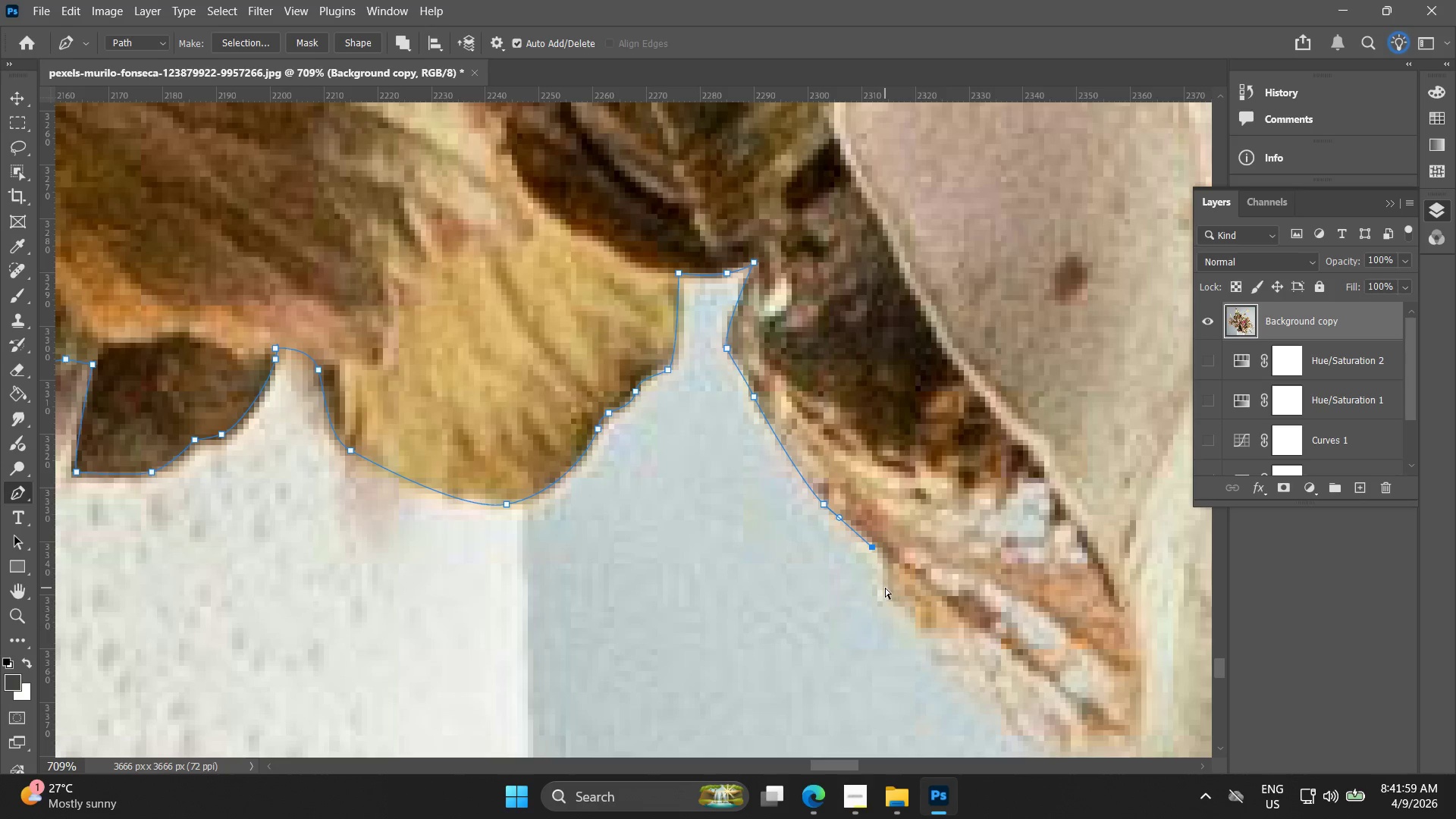 
key(Control+Z)
 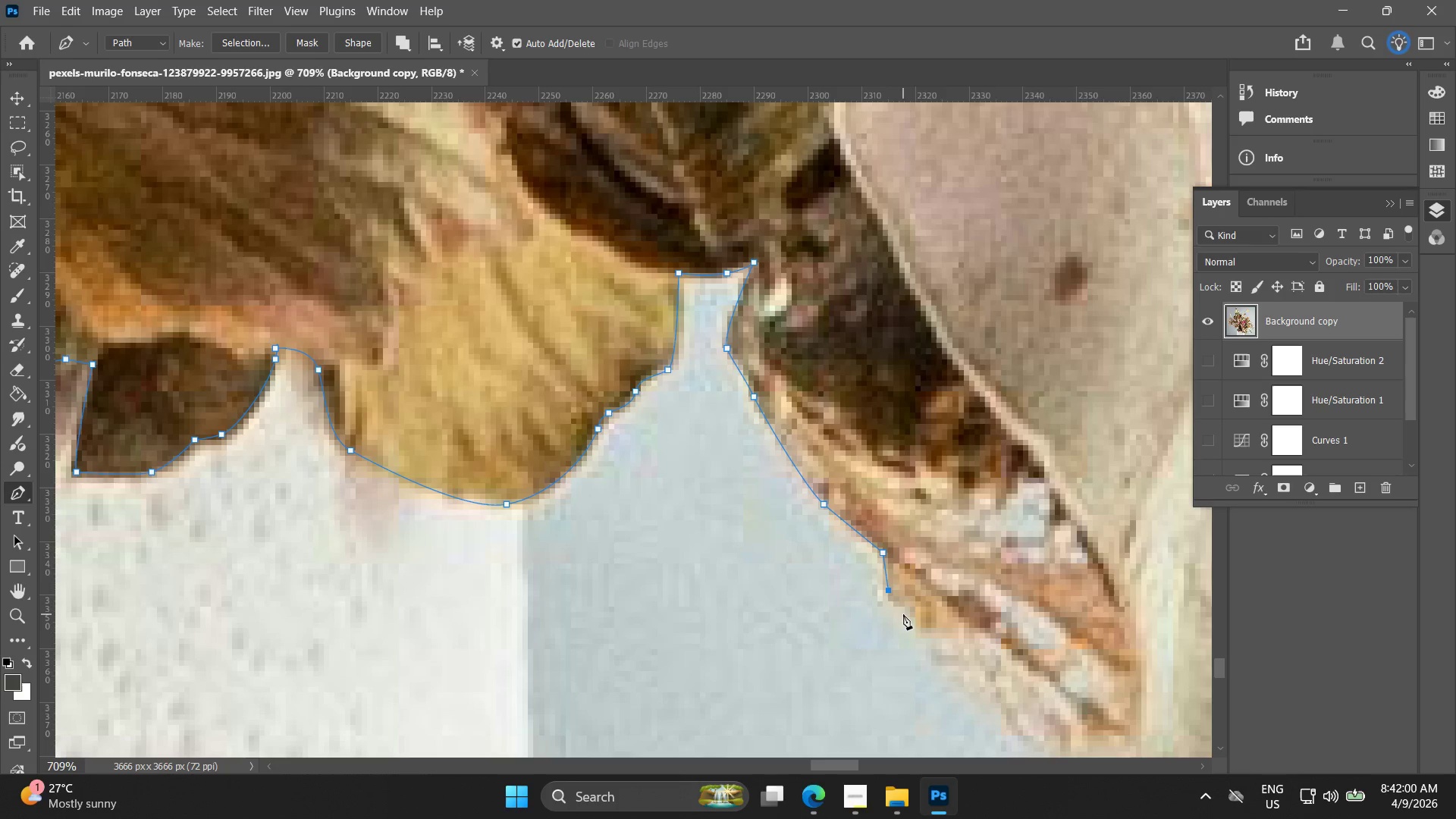 
hold_key(key=Space, duration=0.5)
 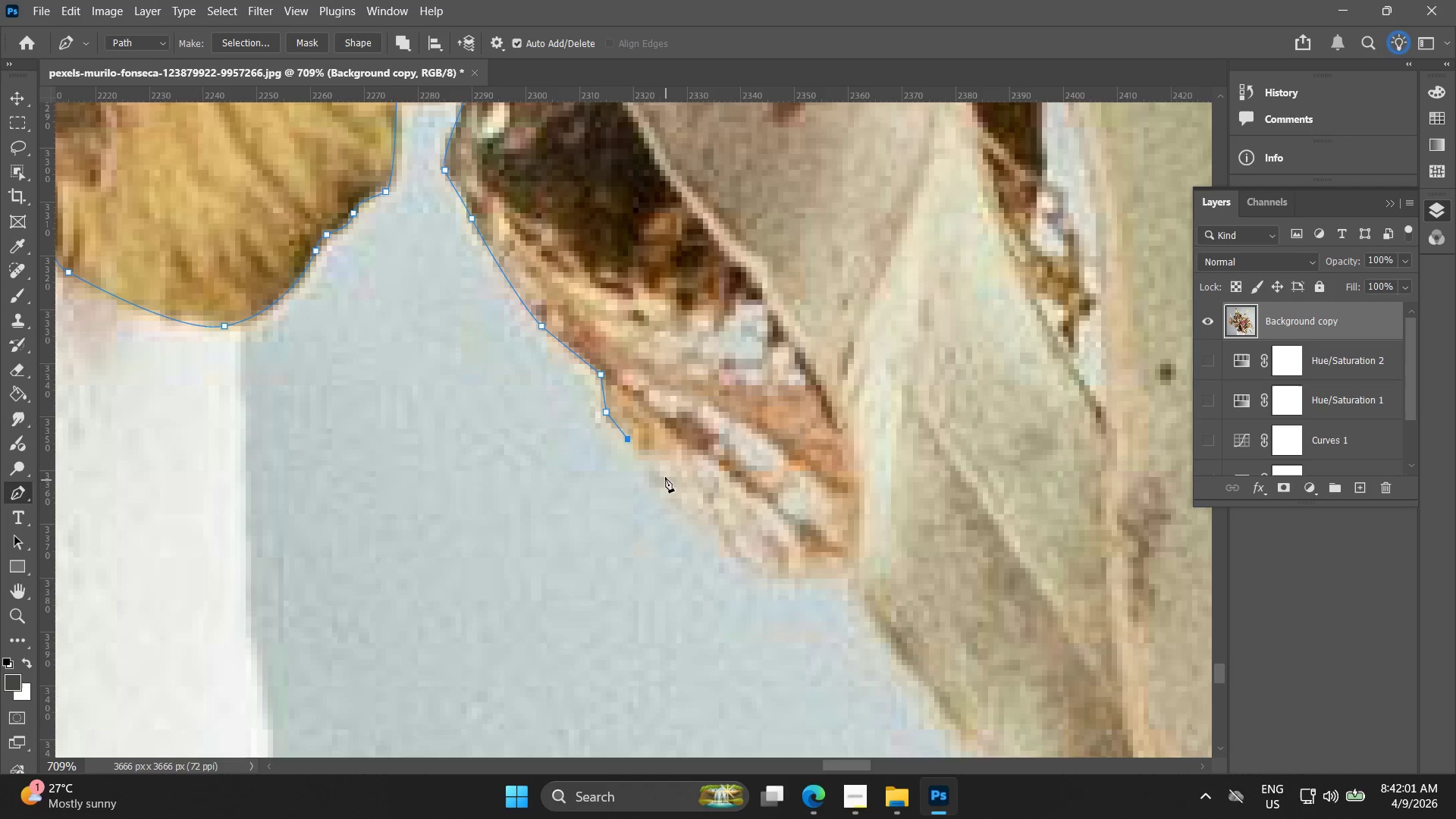 
left_click_drag(start_coordinate=[924, 620], to_coordinate=[642, 441])
 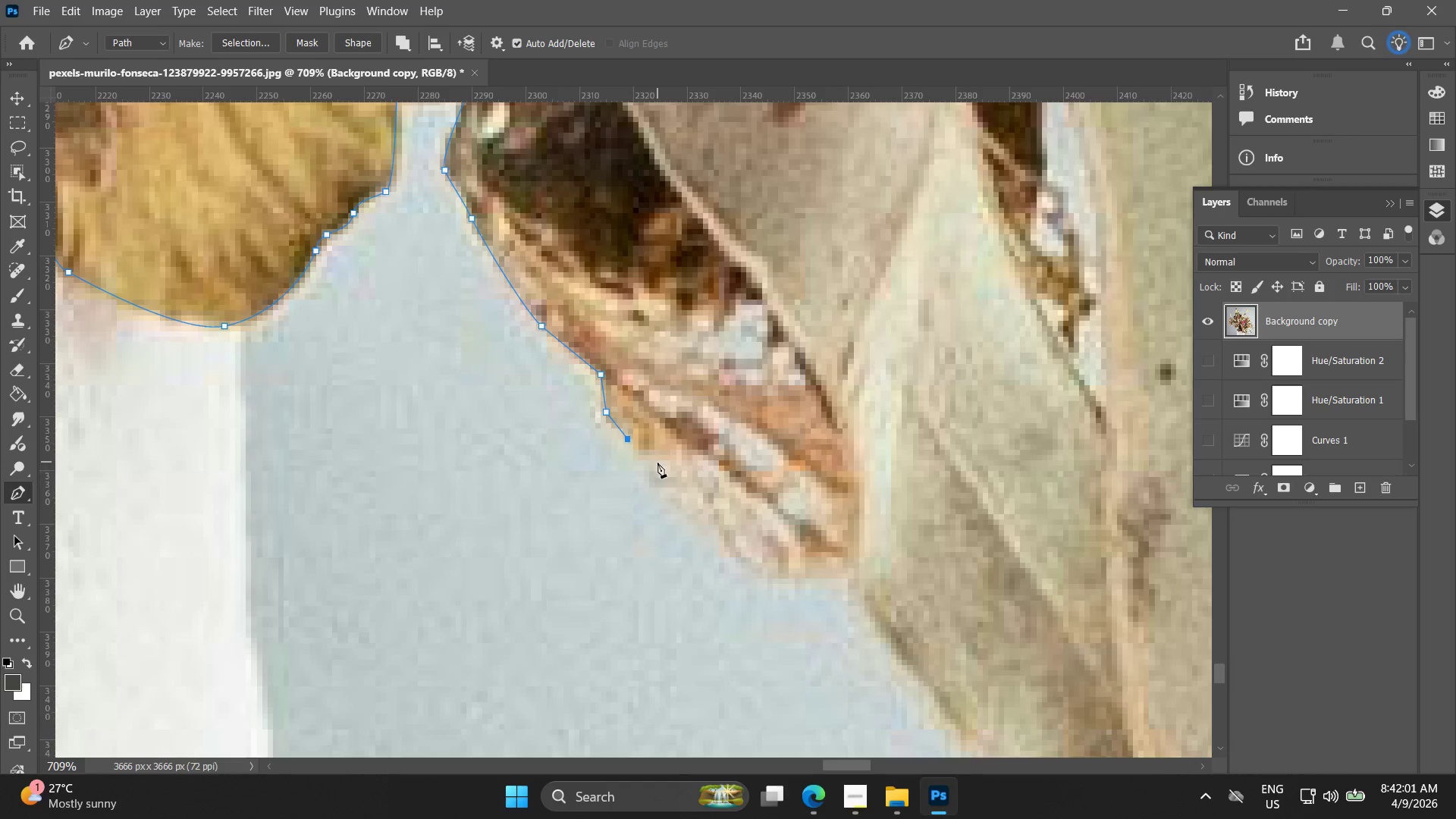 
left_click_drag(start_coordinate=[649, 479], to_coordinate=[657, 491])
 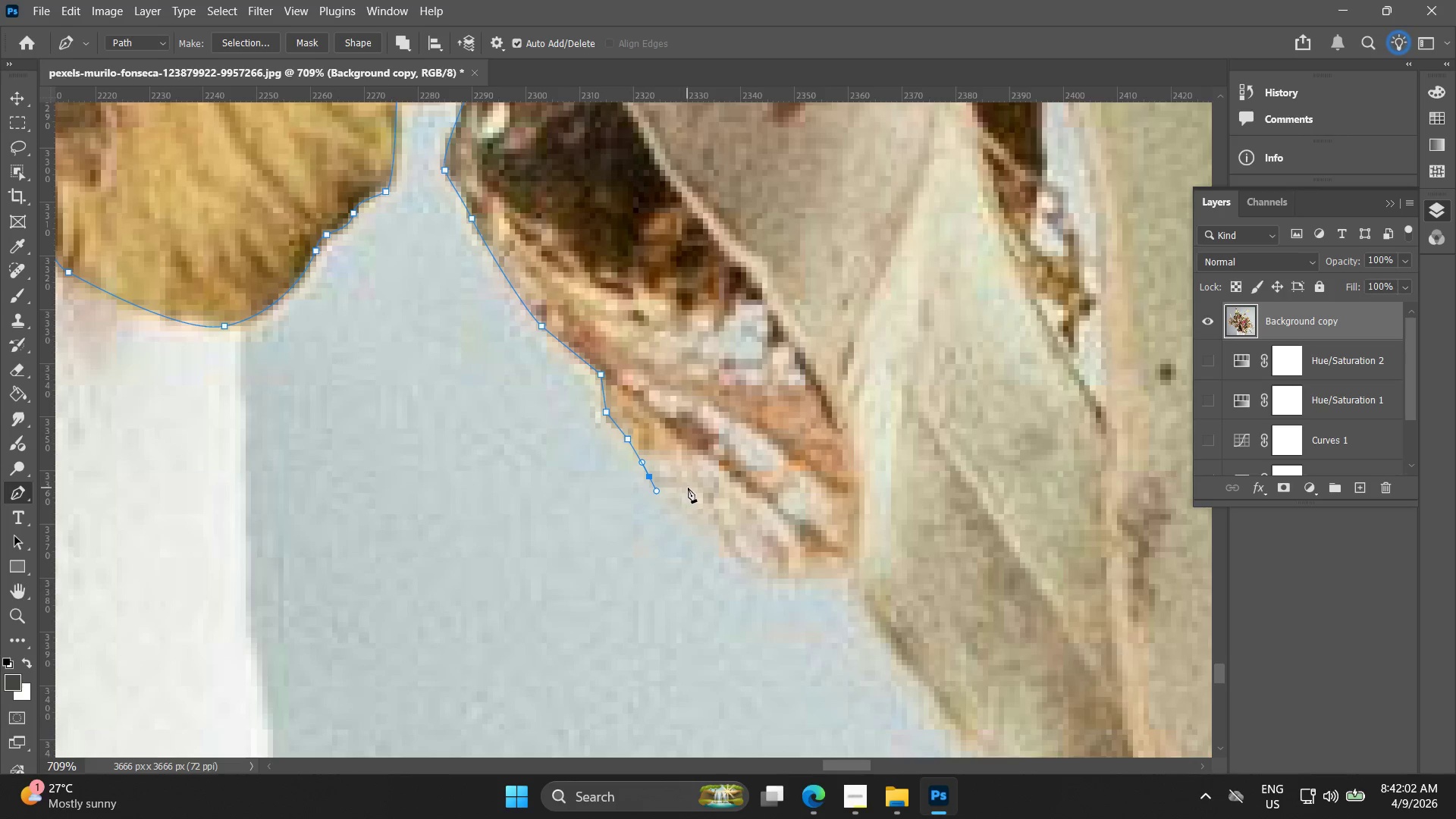 
left_click_drag(start_coordinate=[694, 491], to_coordinate=[710, 500])
 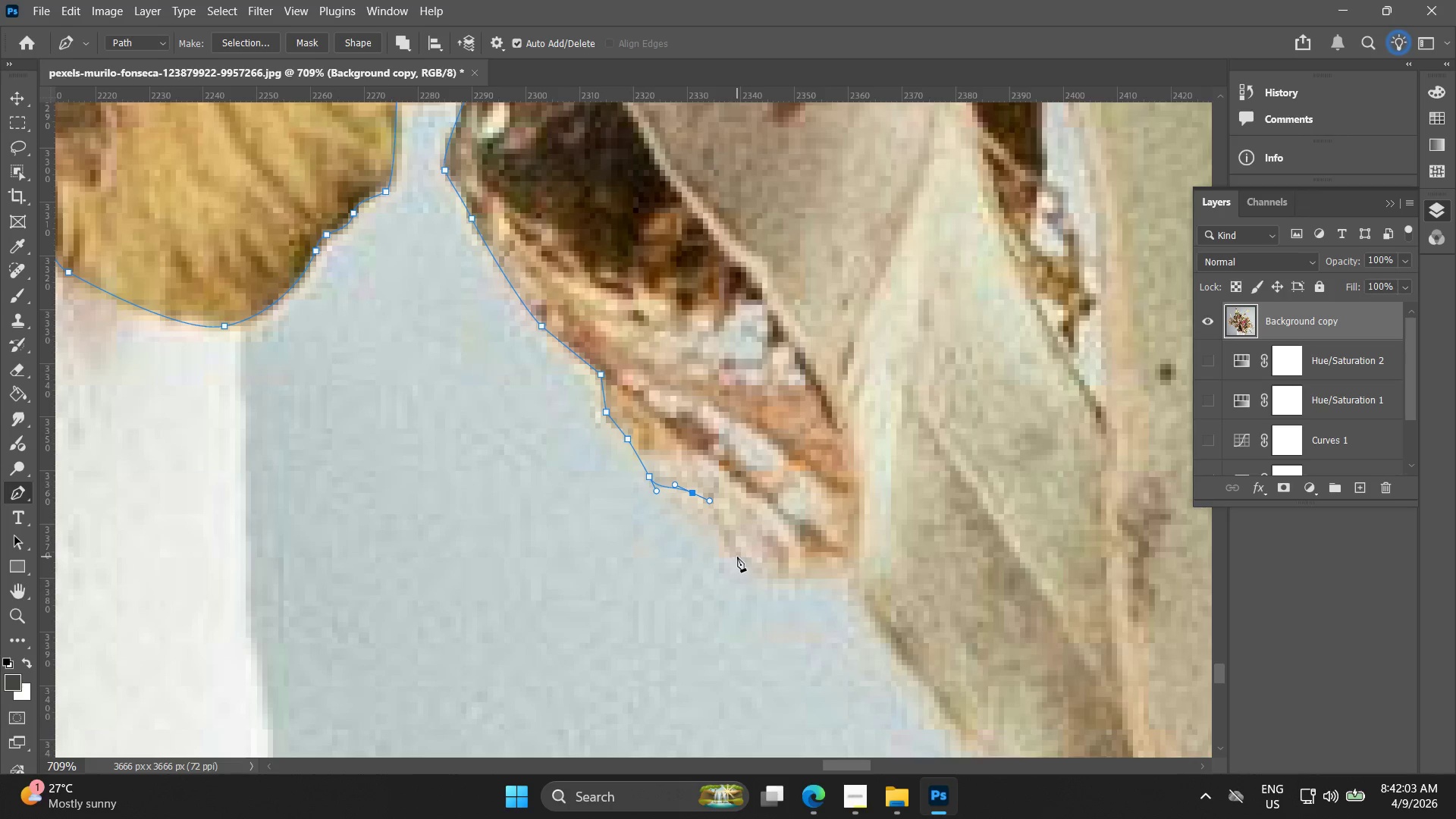 
left_click_drag(start_coordinate=[755, 566], to_coordinate=[783, 576])
 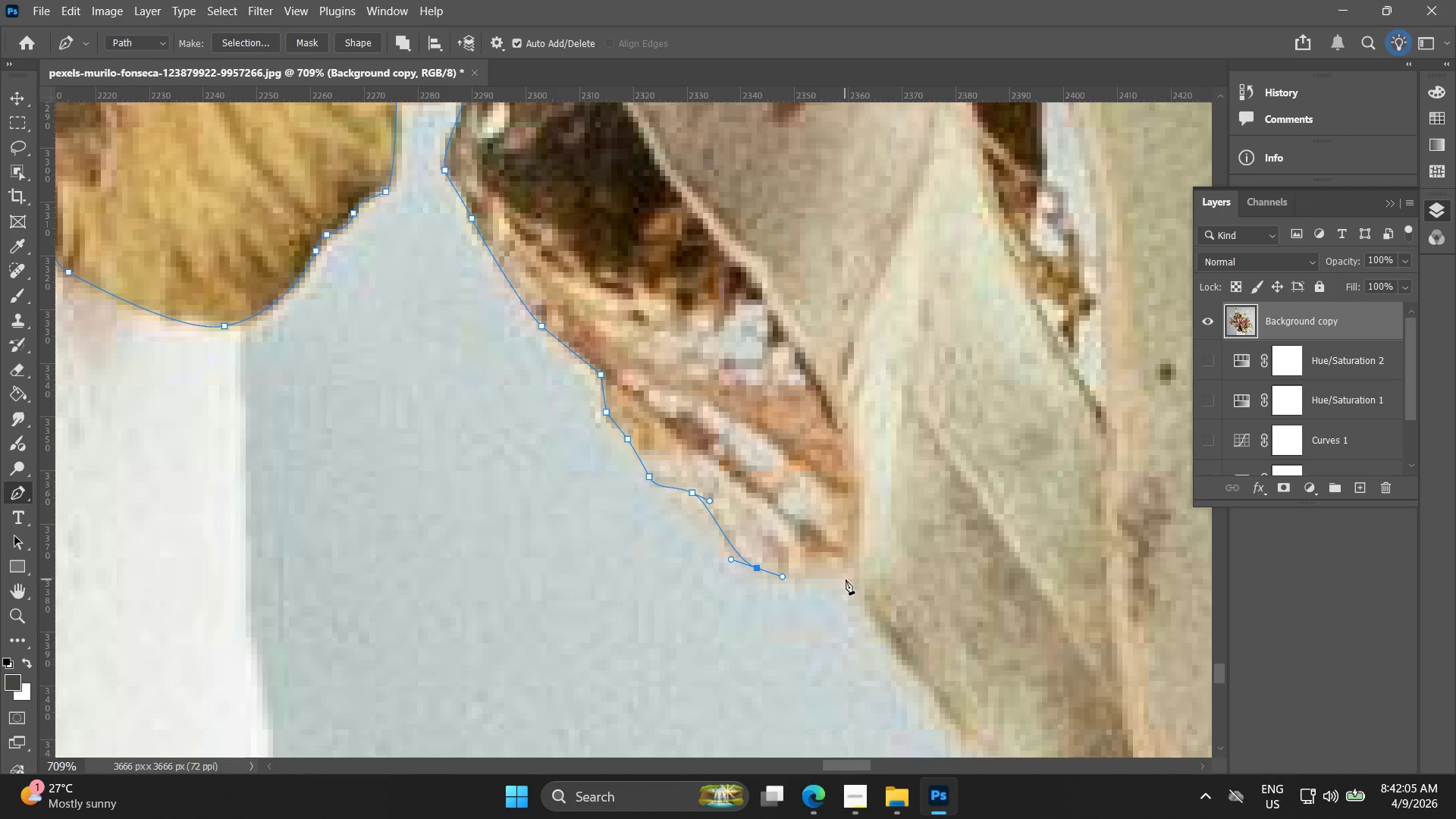 
left_click([846, 579])
 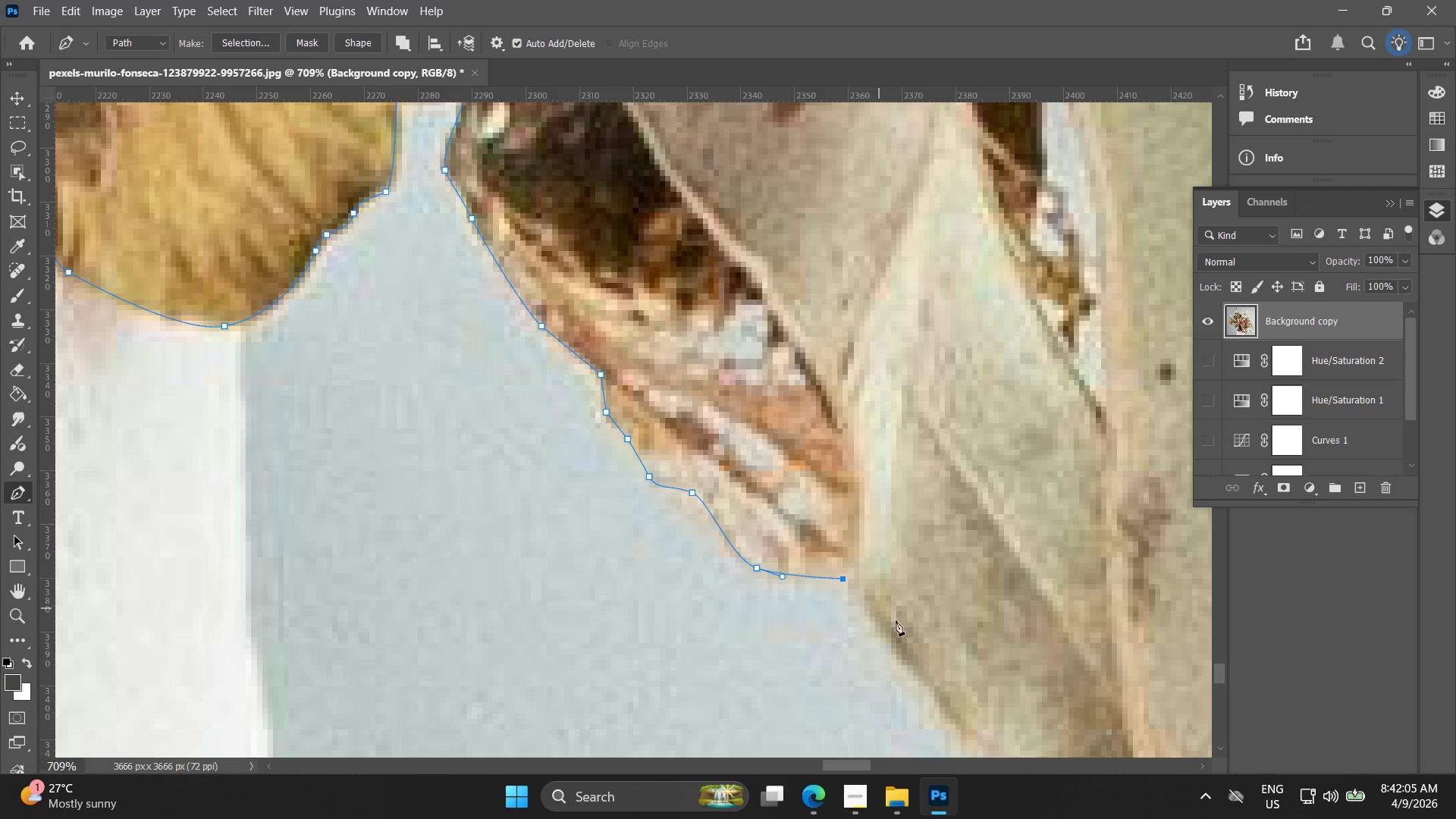 
hold_key(key=Space, duration=0.53)
 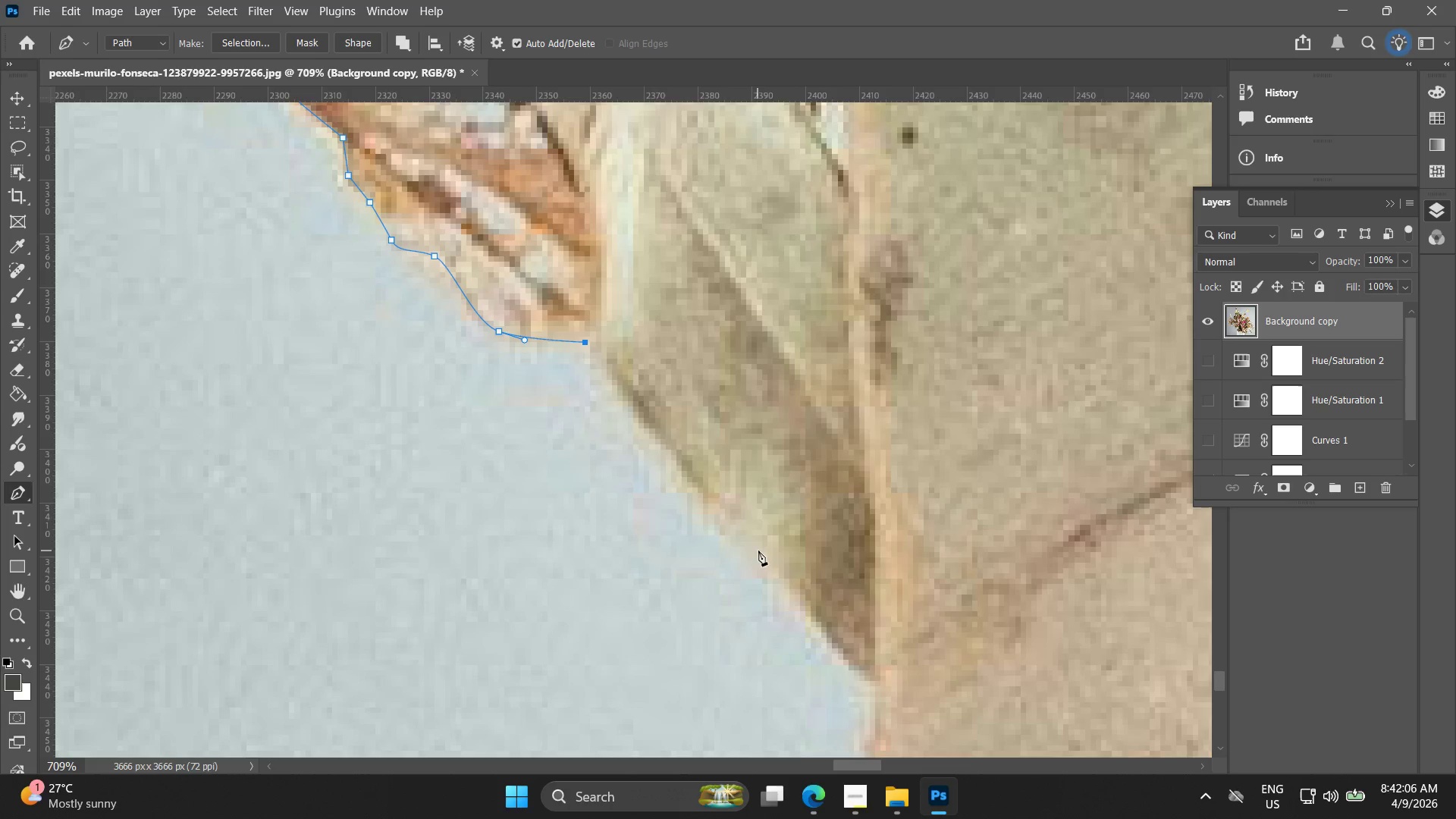 
left_click_drag(start_coordinate=[846, 566], to_coordinate=[588, 330])
 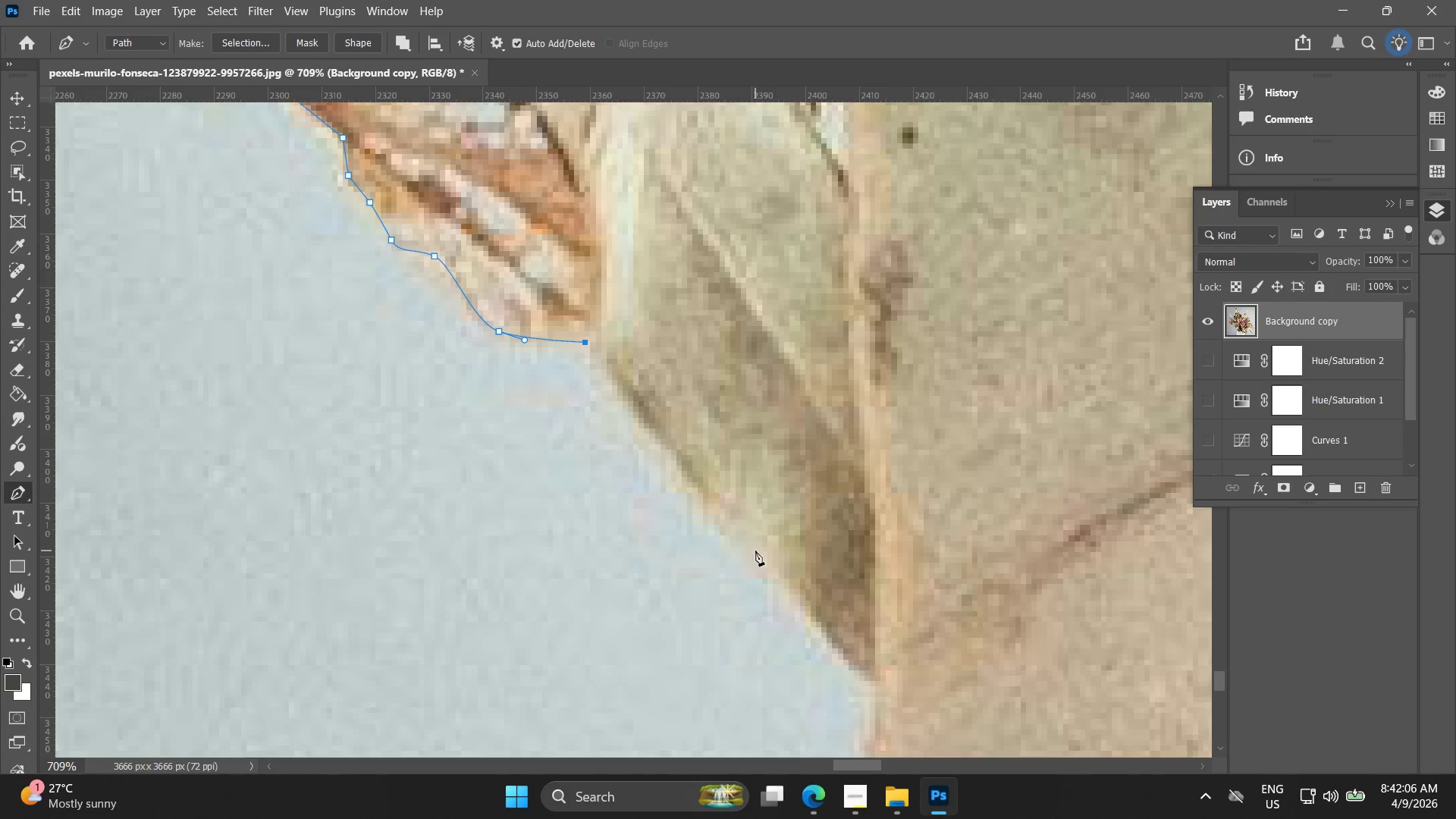 
left_click_drag(start_coordinate=[761, 554], to_coordinate=[843, 635])
 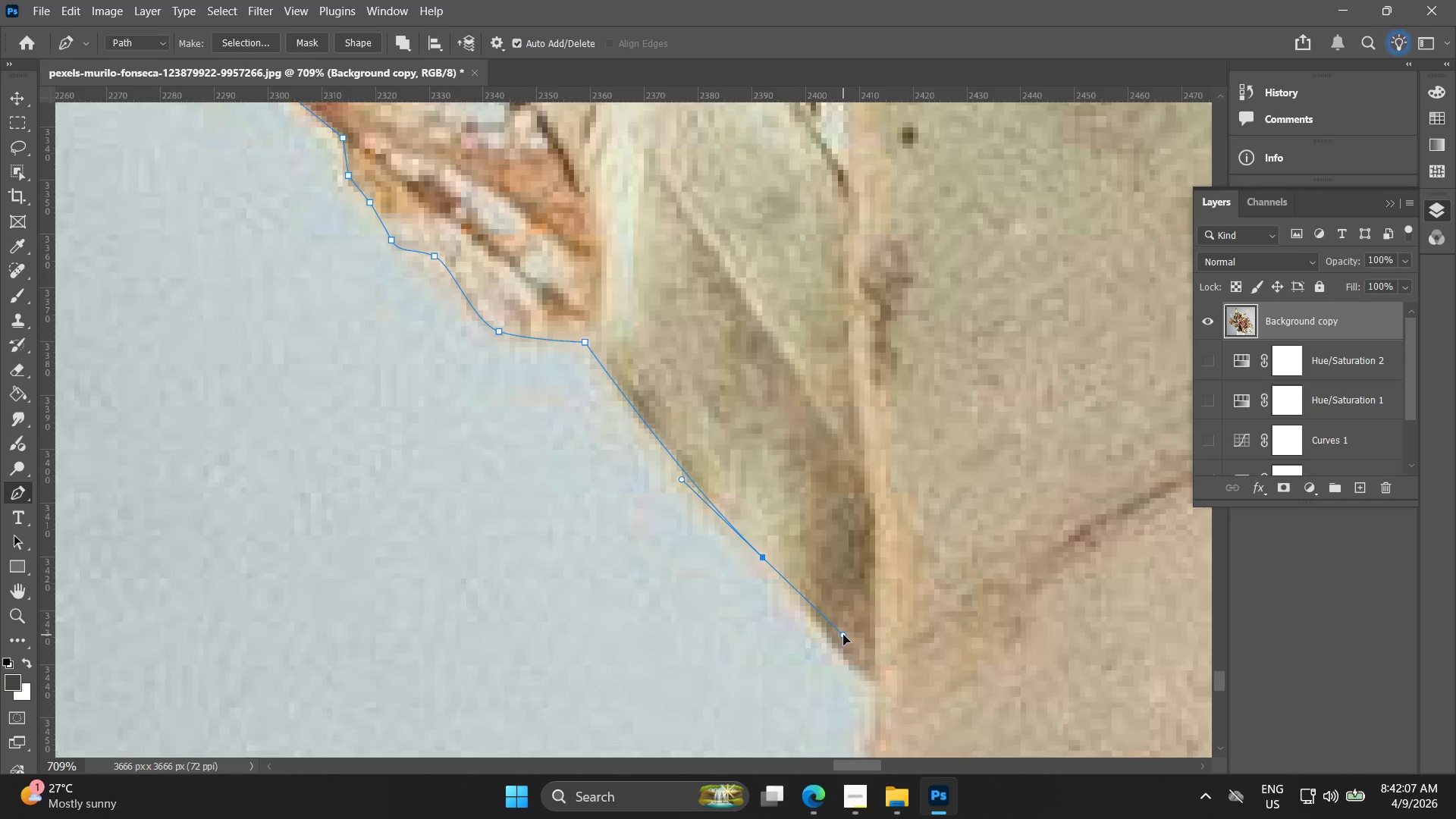 
key(Control+ControlLeft)
 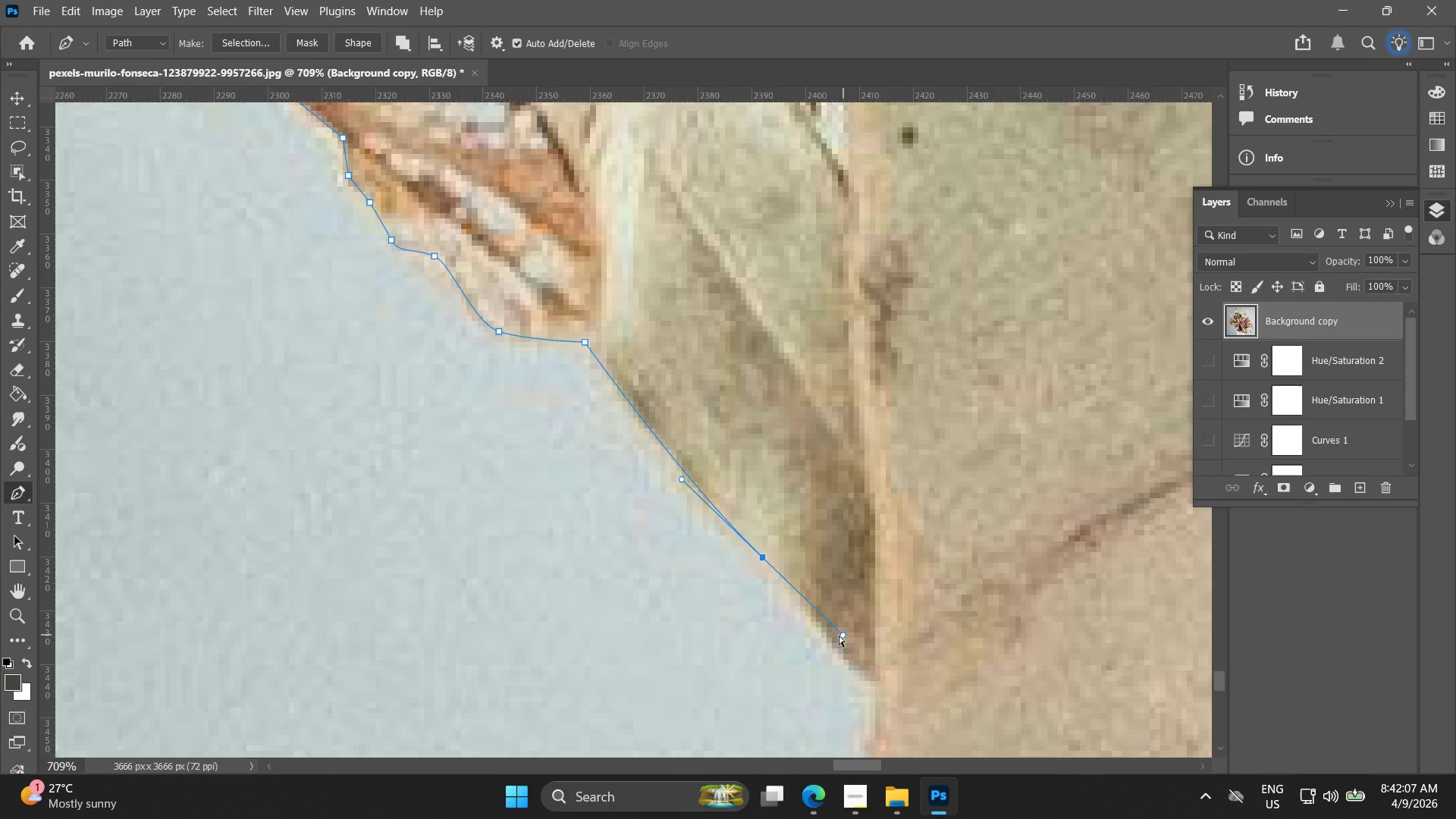 
key(Control+Z)
 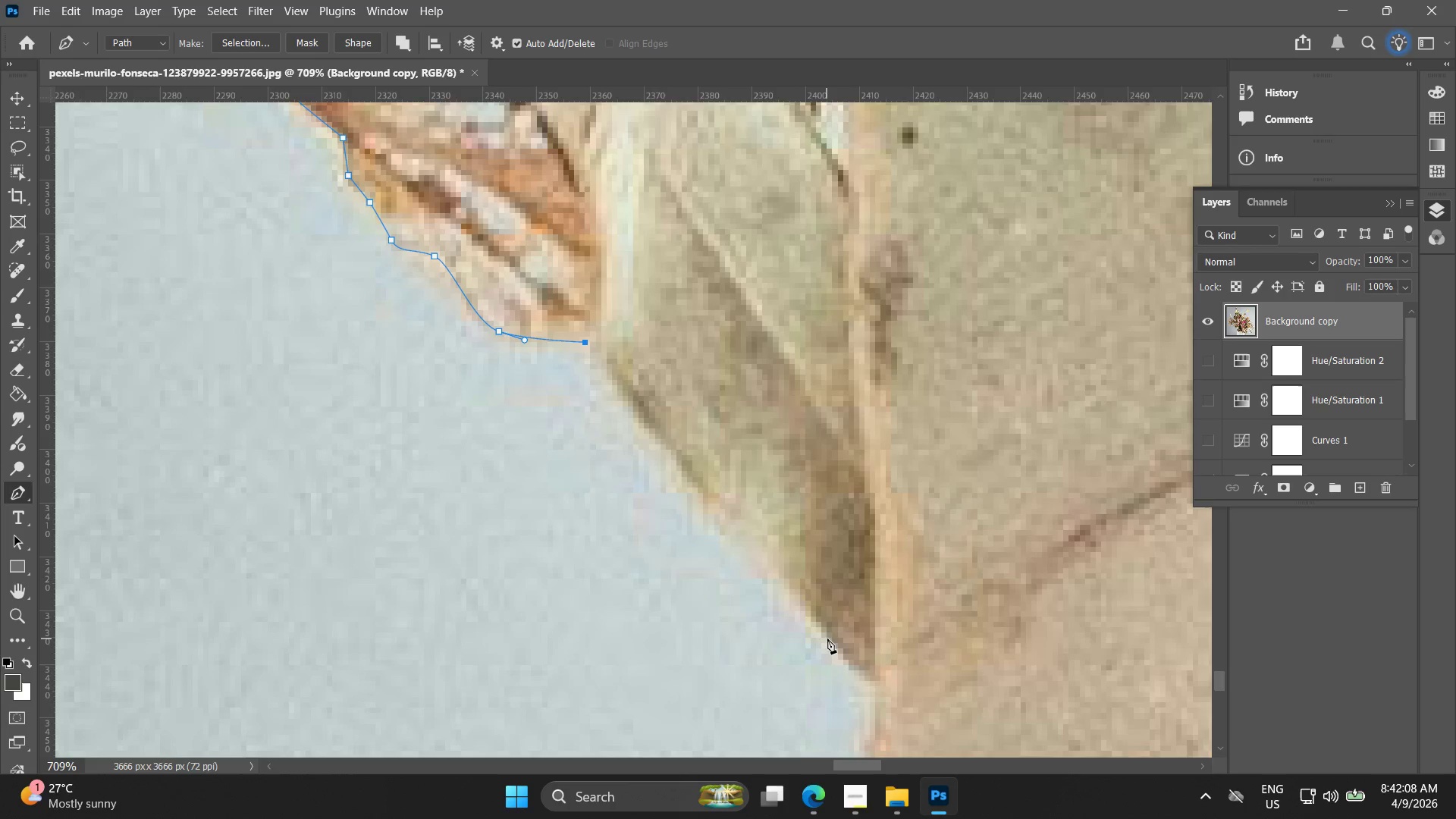 
left_click_drag(start_coordinate=[830, 642], to_coordinate=[890, 692])
 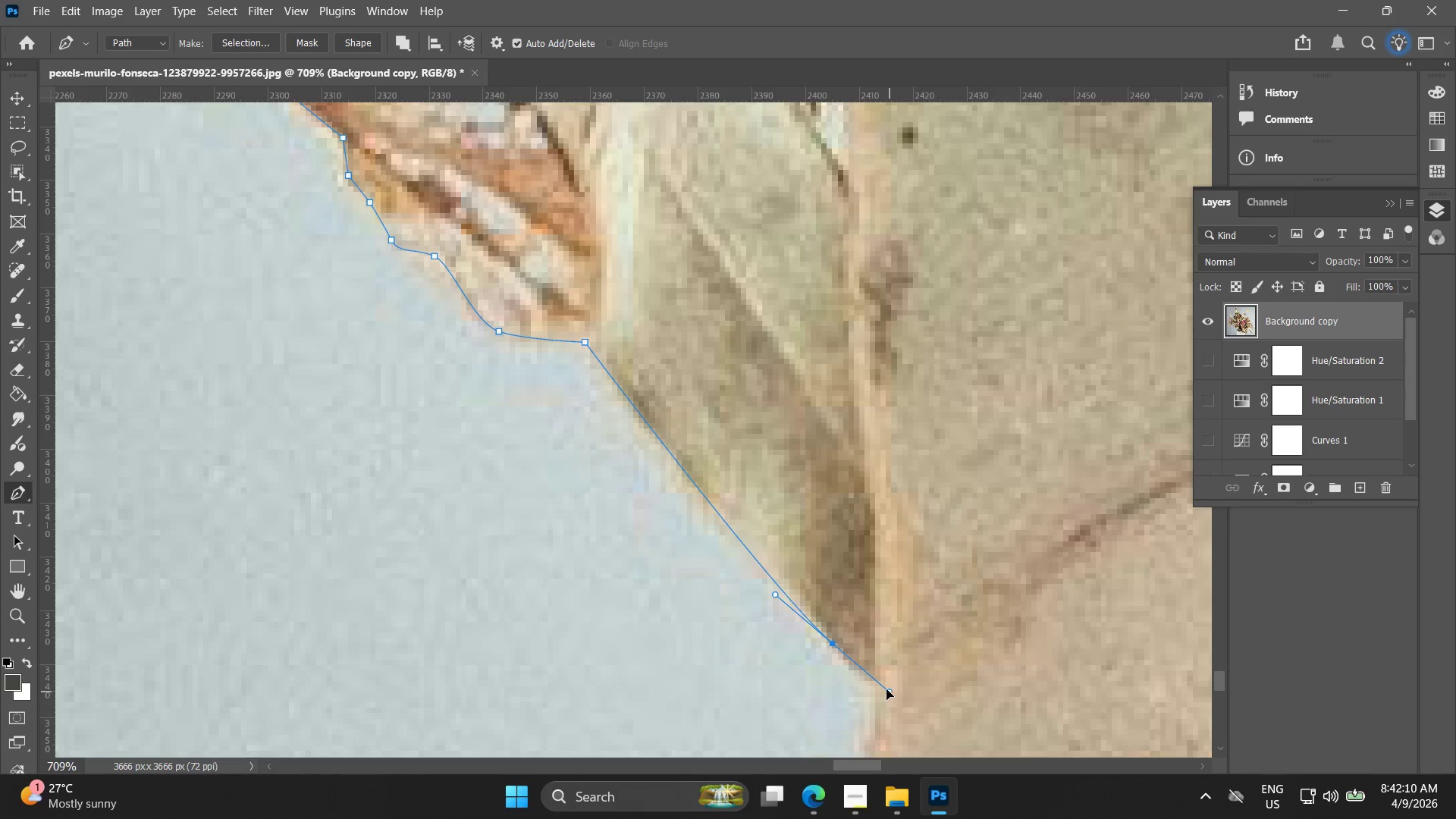 
key(Control+ControlLeft)
 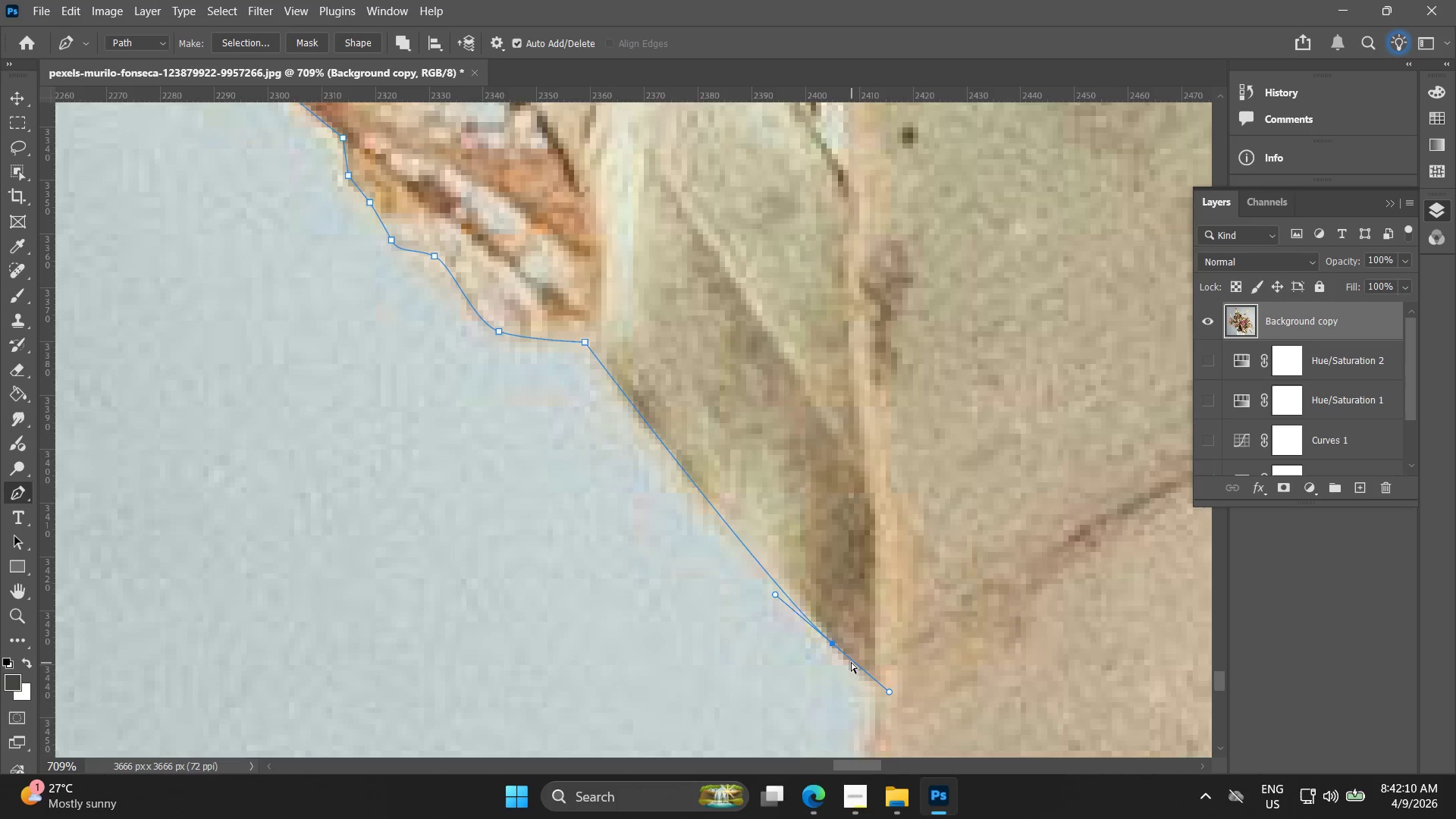 
key(Control+Z)
 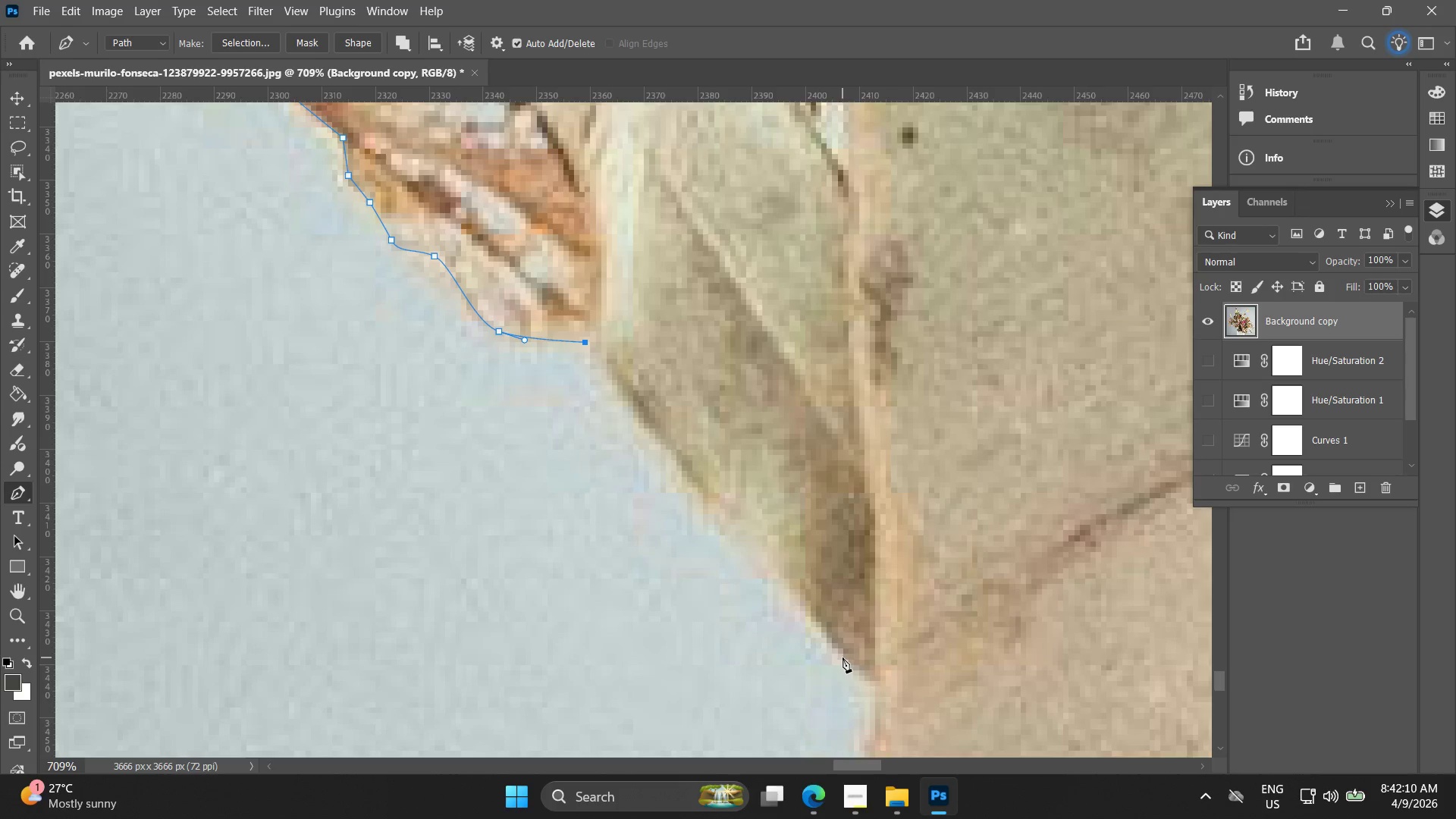 
left_click_drag(start_coordinate=[845, 658], to_coordinate=[929, 719])
 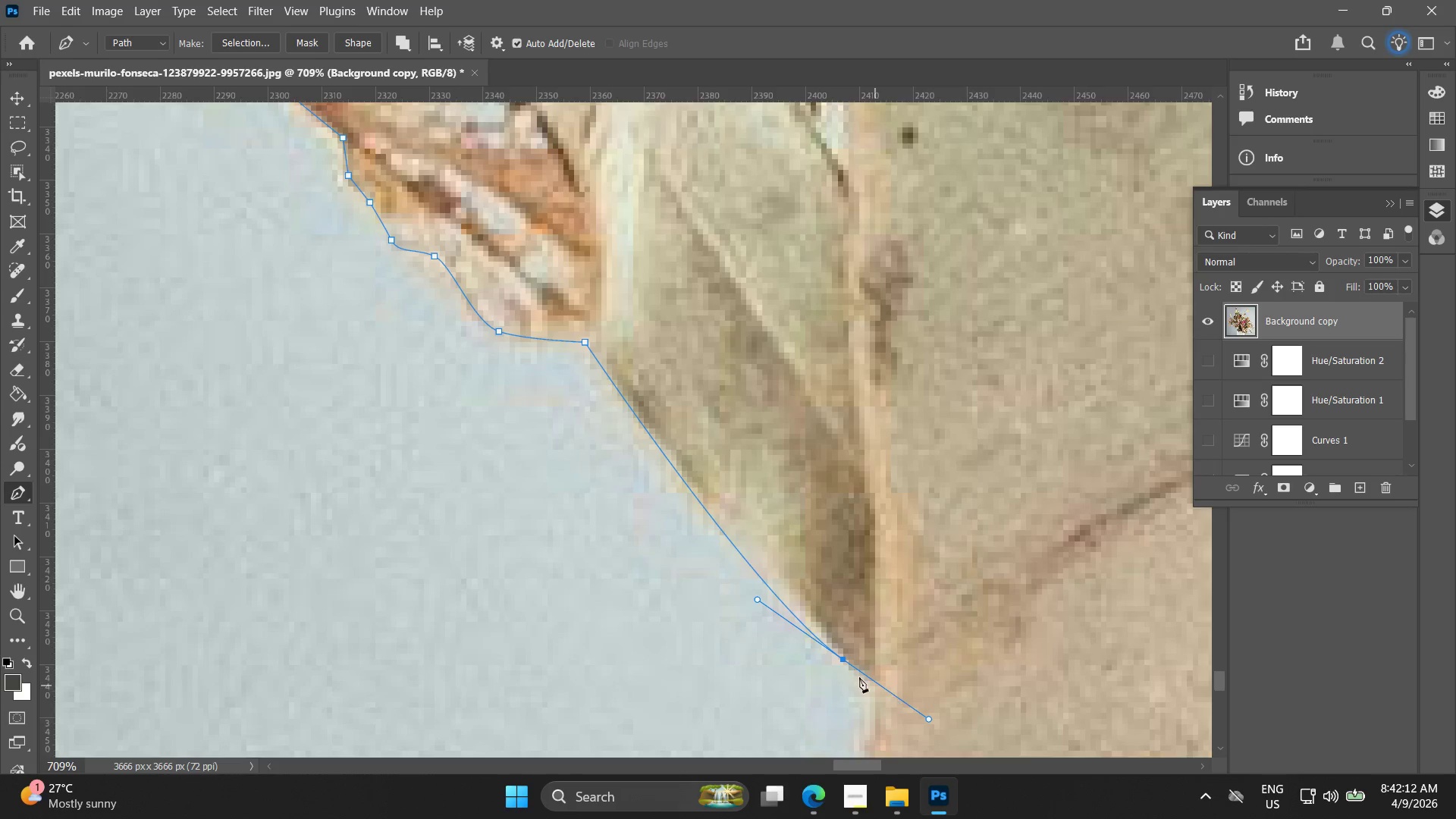 
hold_key(key=AltLeft, duration=1.06)
left_click([845, 660])
 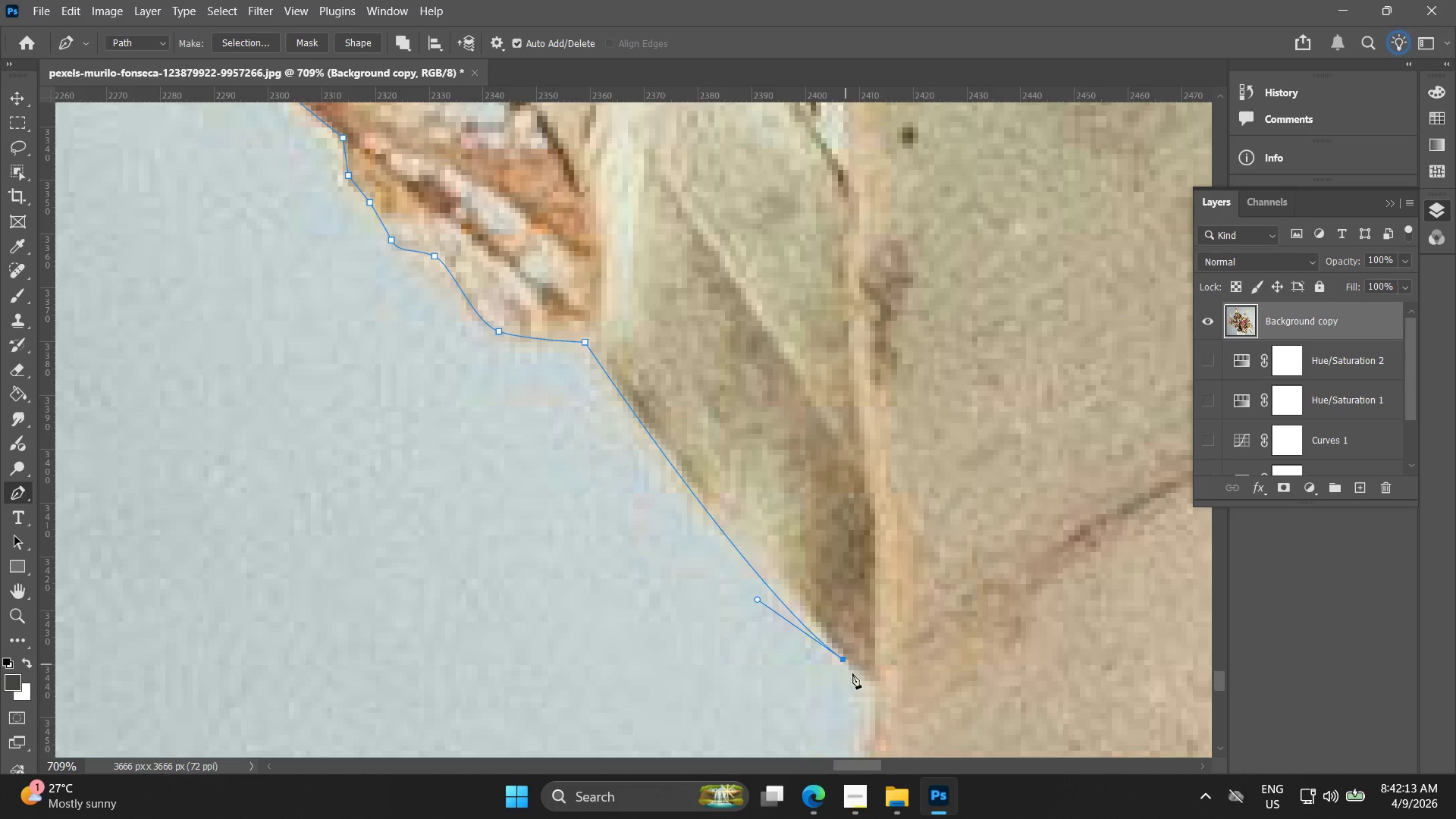 
hold_key(key=AltLeft, duration=23.94)
left_click([869, 689])
 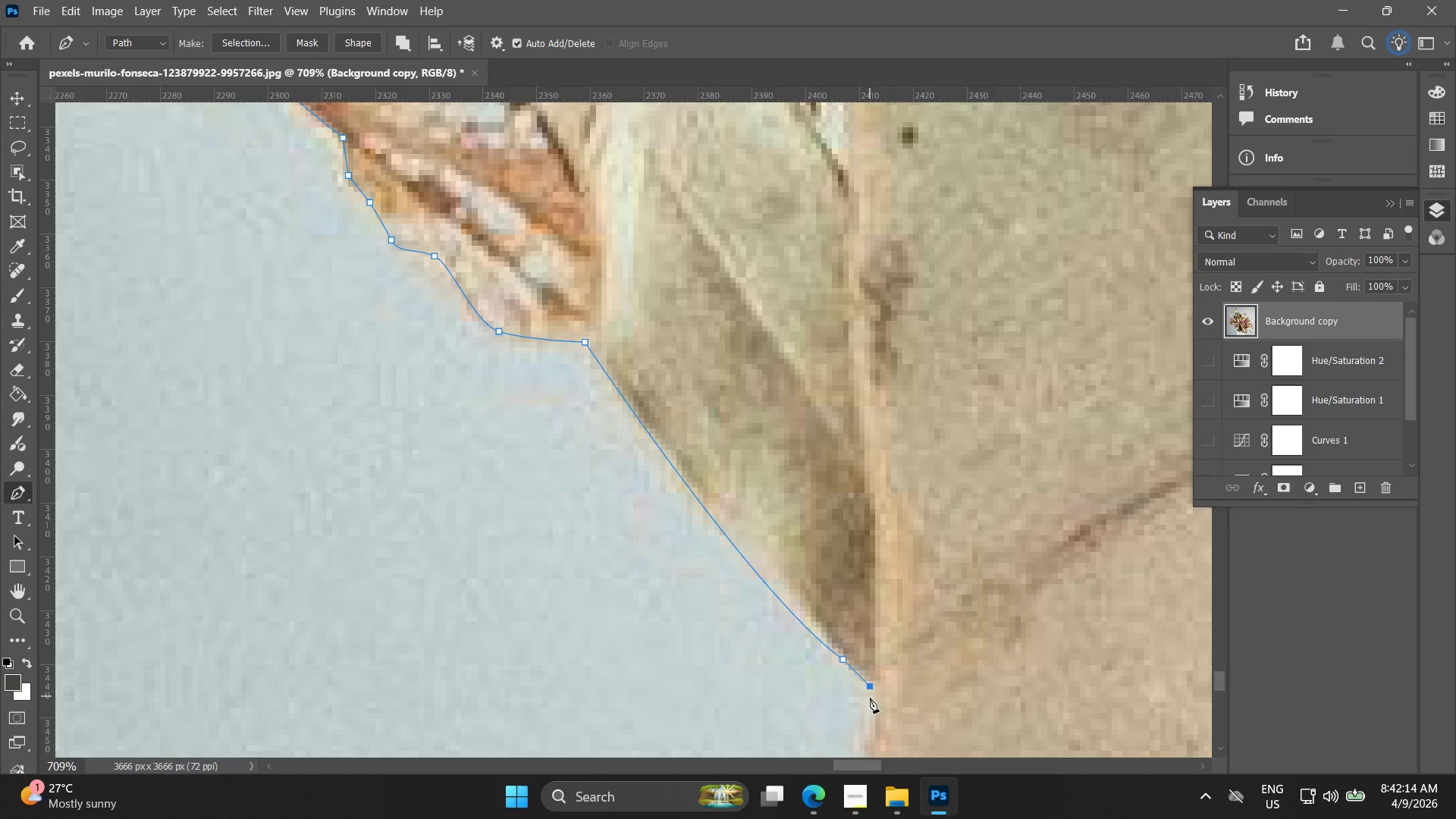 
hold_key(key=Space, duration=0.55)
 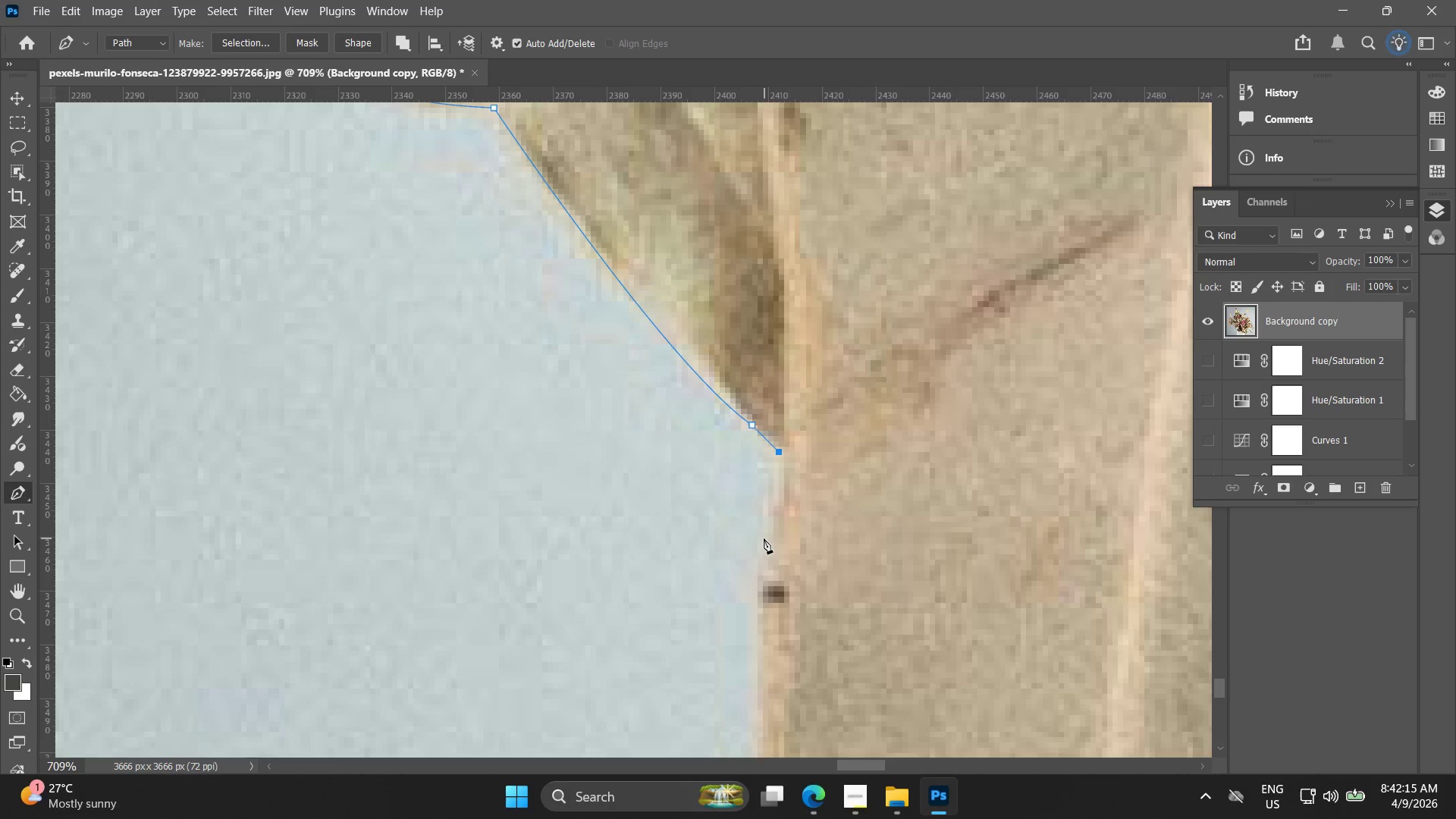 
left_click_drag(start_coordinate=[860, 669], to_coordinate=[769, 435])
 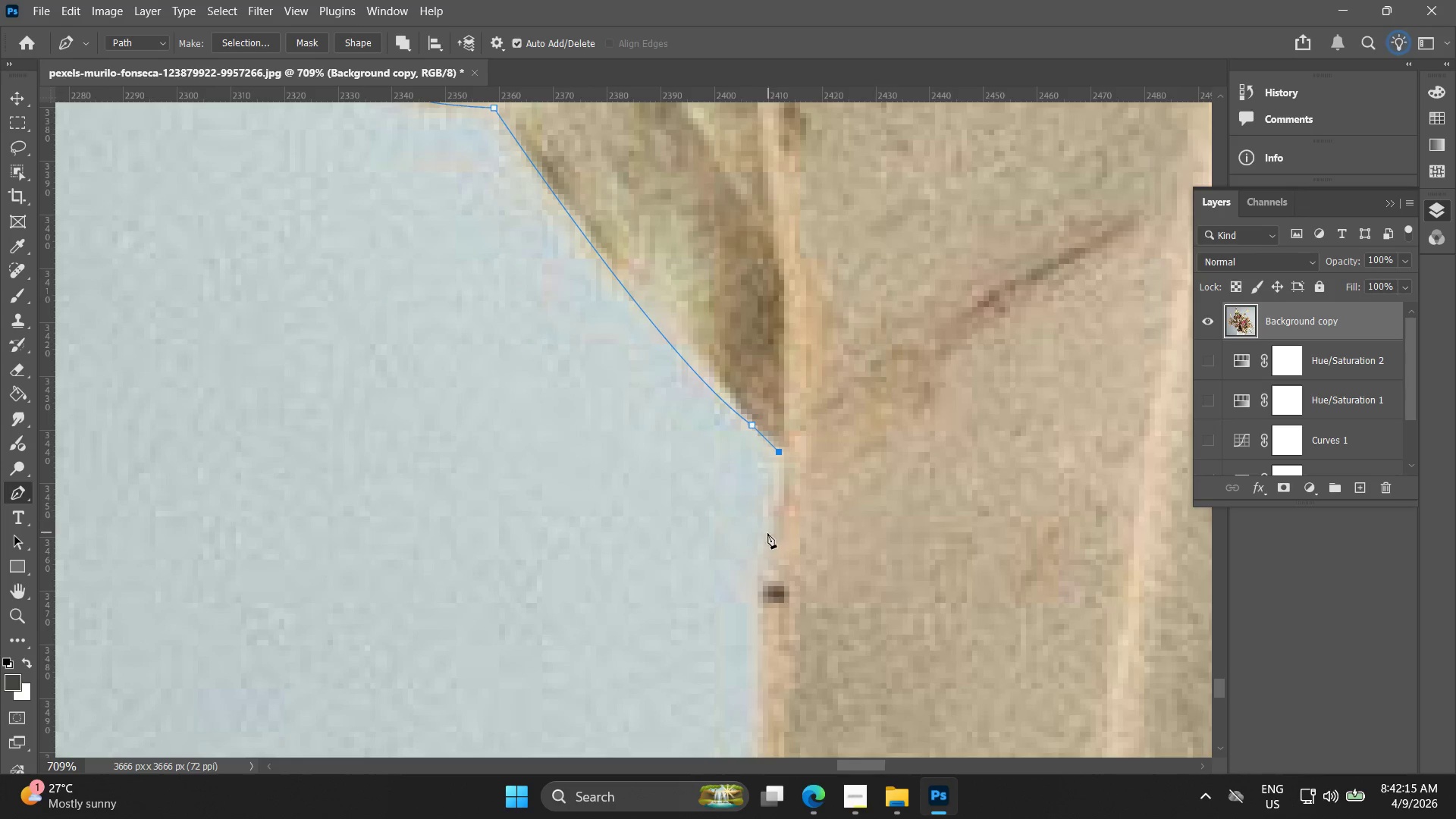 
left_click_drag(start_coordinate=[763, 539], to_coordinate=[763, 547])
 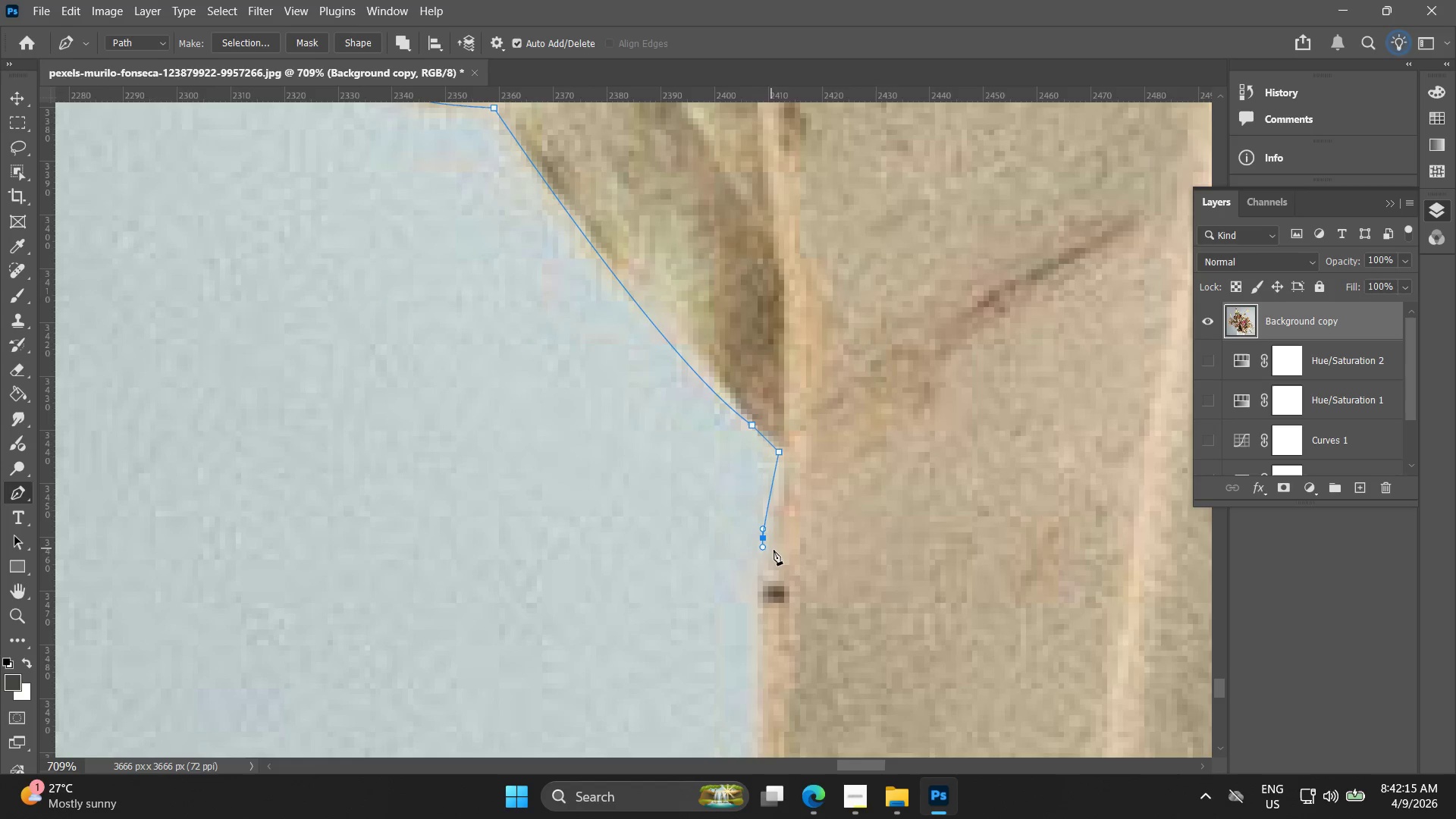 
key(Control+ControlLeft)
 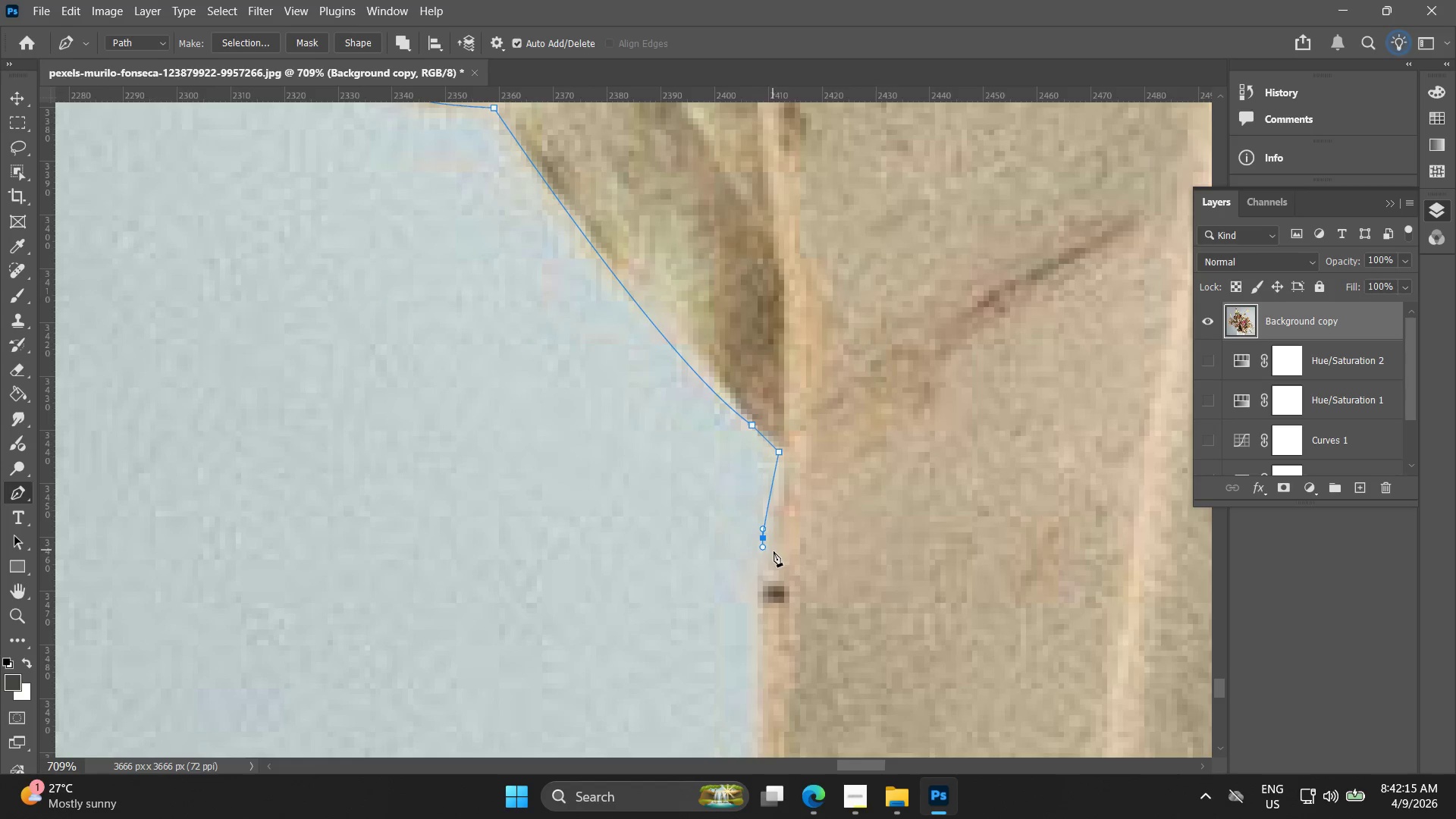 
key(Control+Z)
 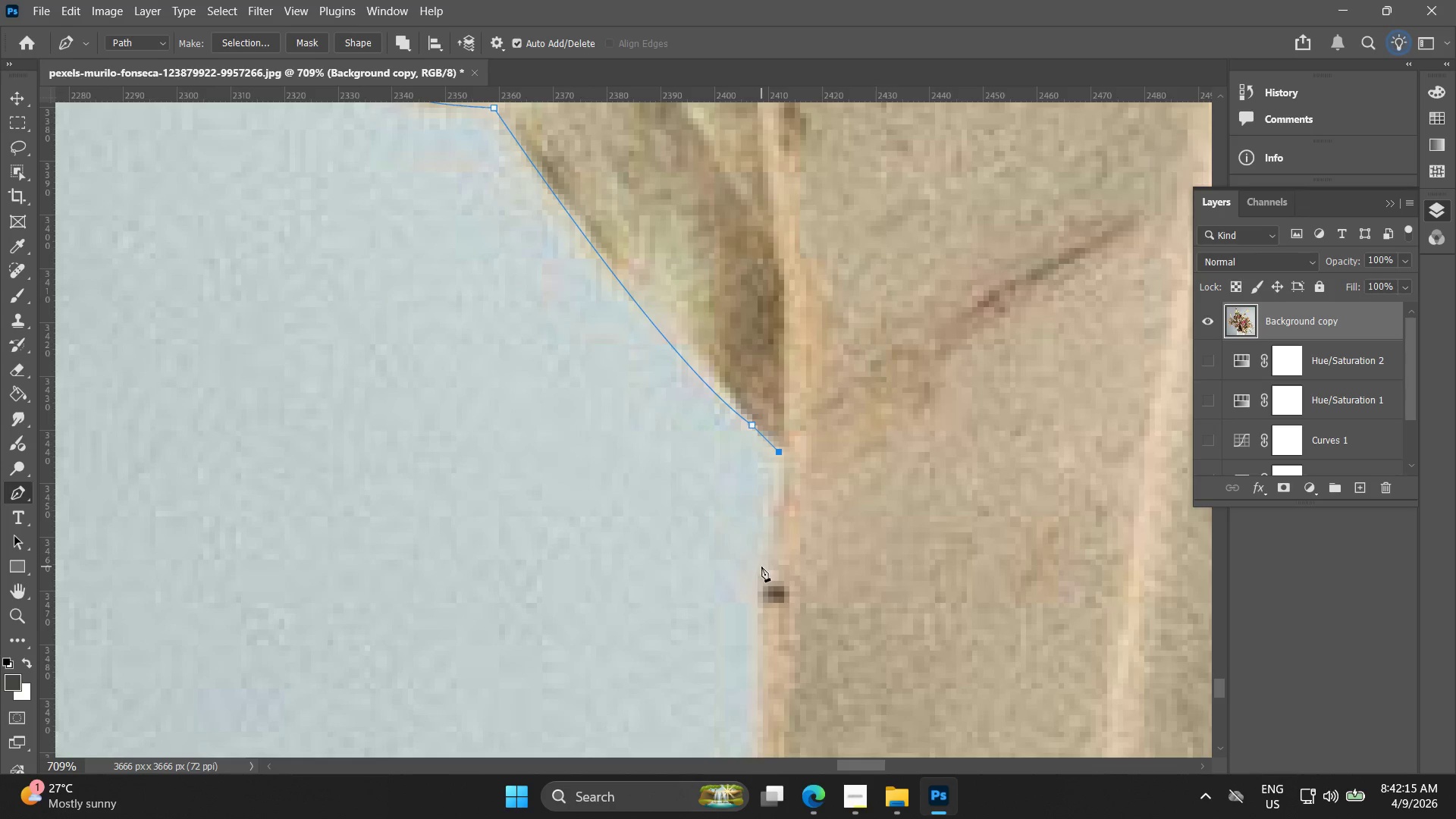 
left_click_drag(start_coordinate=[761, 570], to_coordinate=[761, 635])
 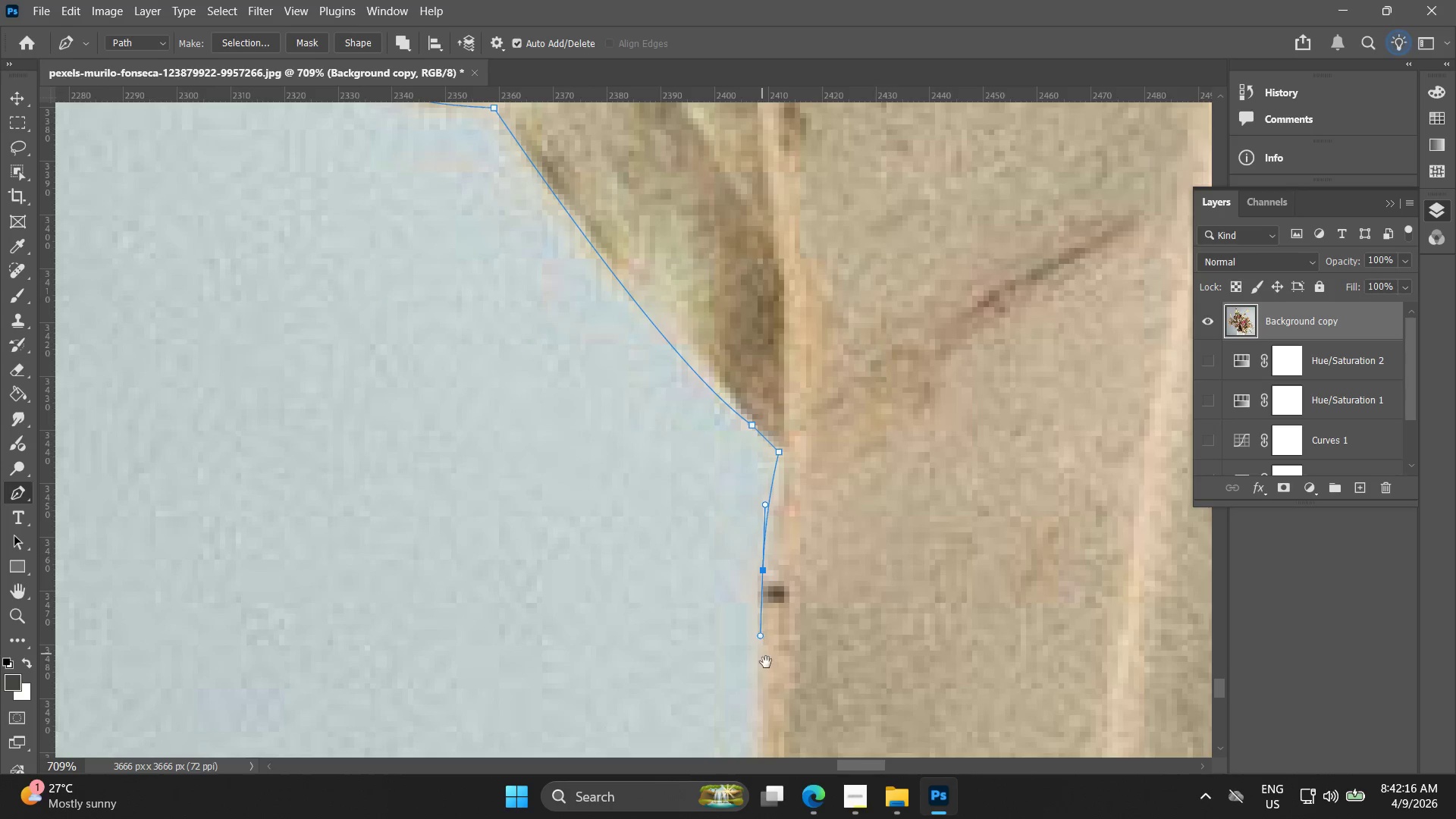 
hold_key(key=Space, duration=0.55)
 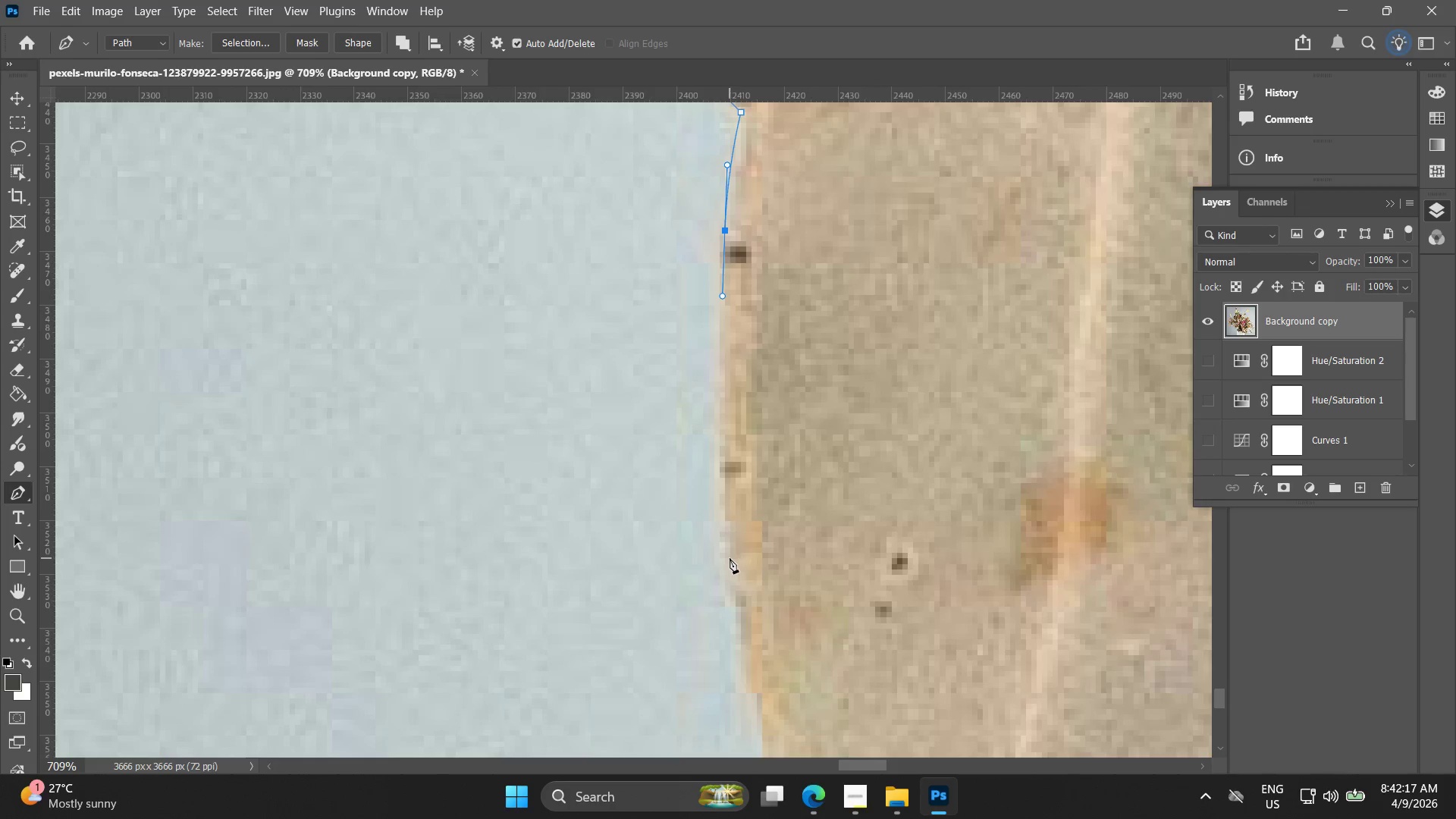 
left_click_drag(start_coordinate=[767, 647], to_coordinate=[729, 307])
 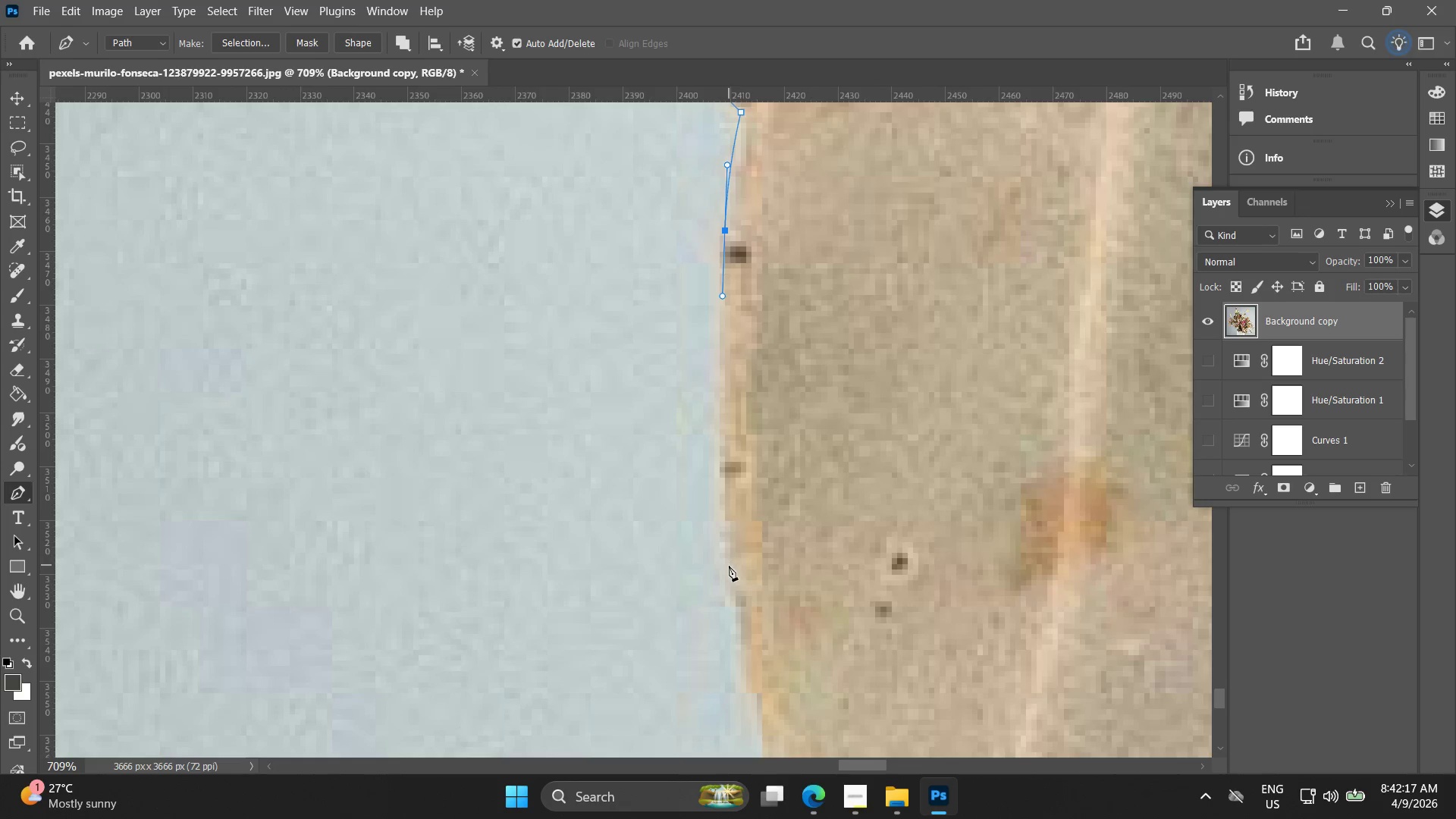 
left_click_drag(start_coordinate=[730, 570], to_coordinate=[746, 664])
 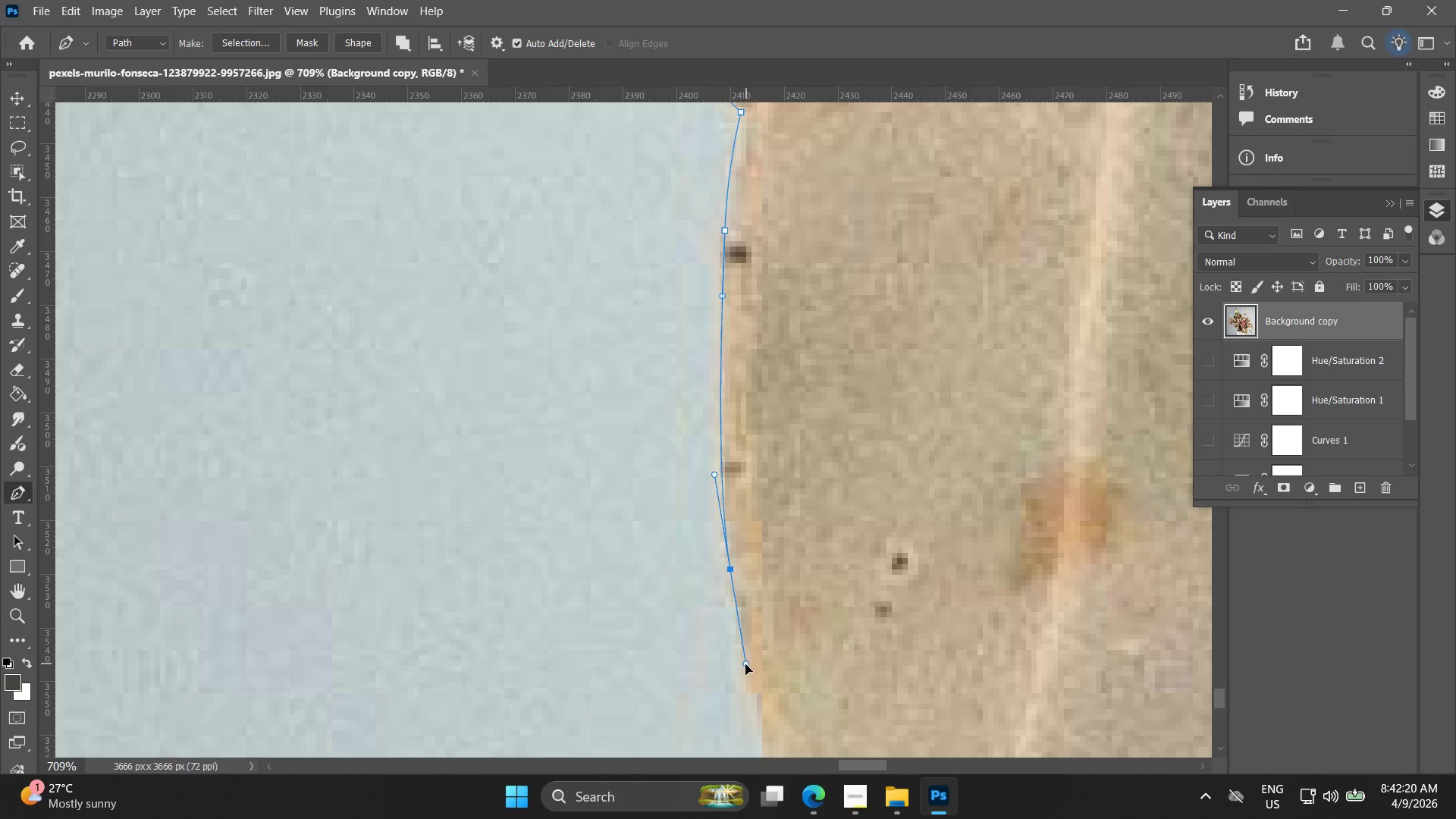 
hold_key(key=Space, duration=0.67)
 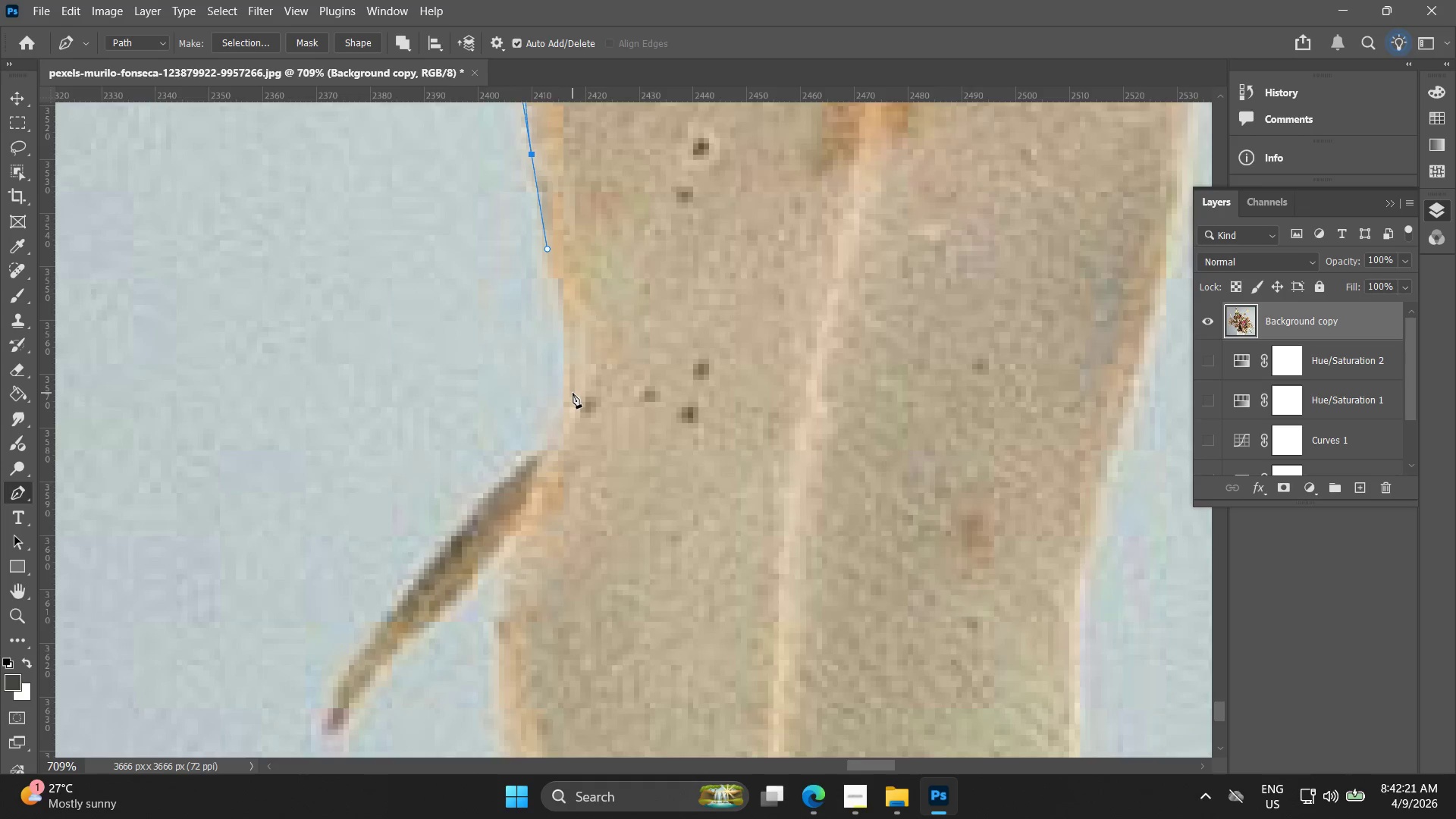 
left_click_drag(start_coordinate=[750, 676], to_coordinate=[551, 262])
 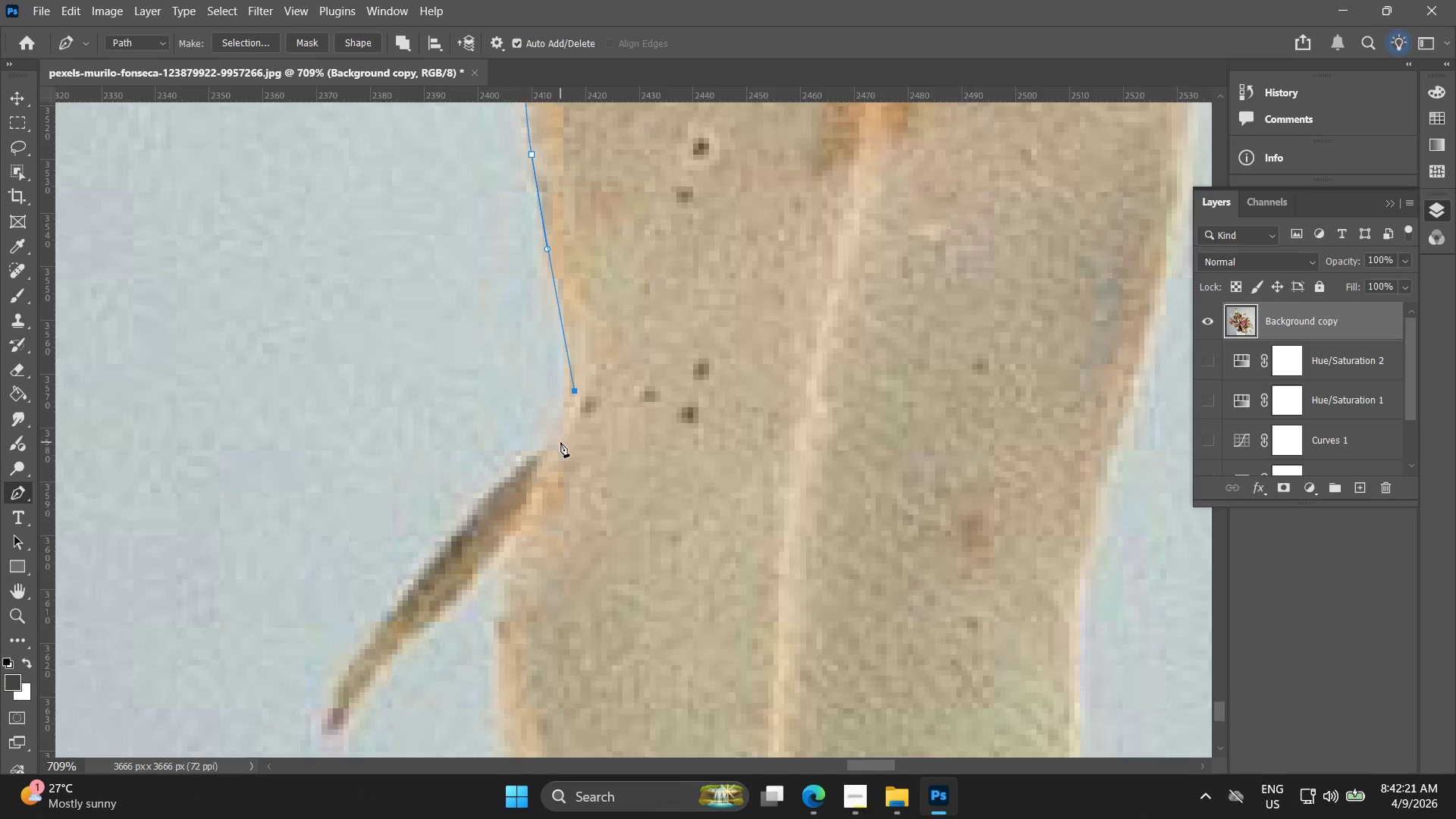 
left_click_drag(start_coordinate=[547, 451], to_coordinate=[534, 471])
 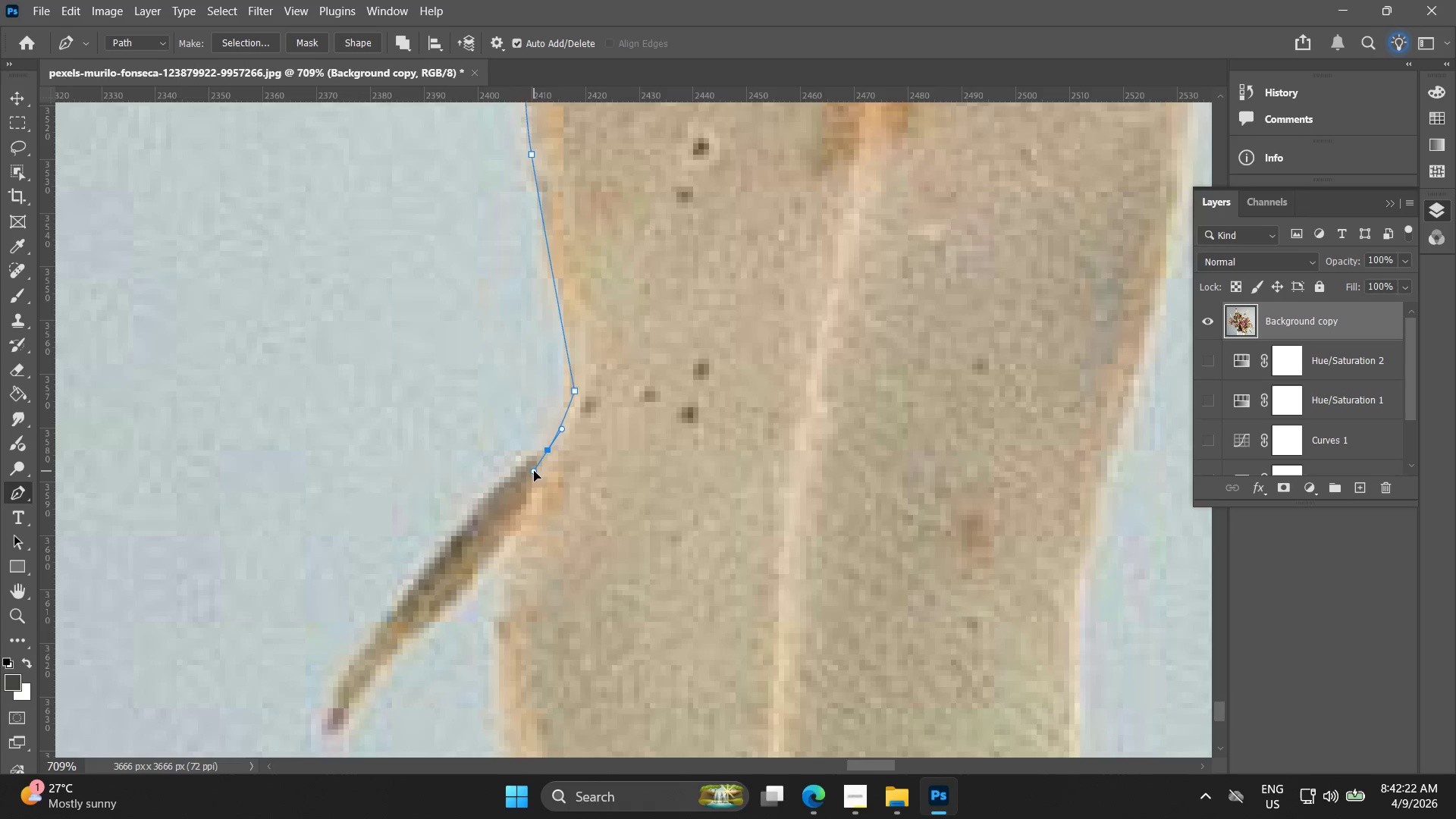 
key(Control+ControlLeft)
 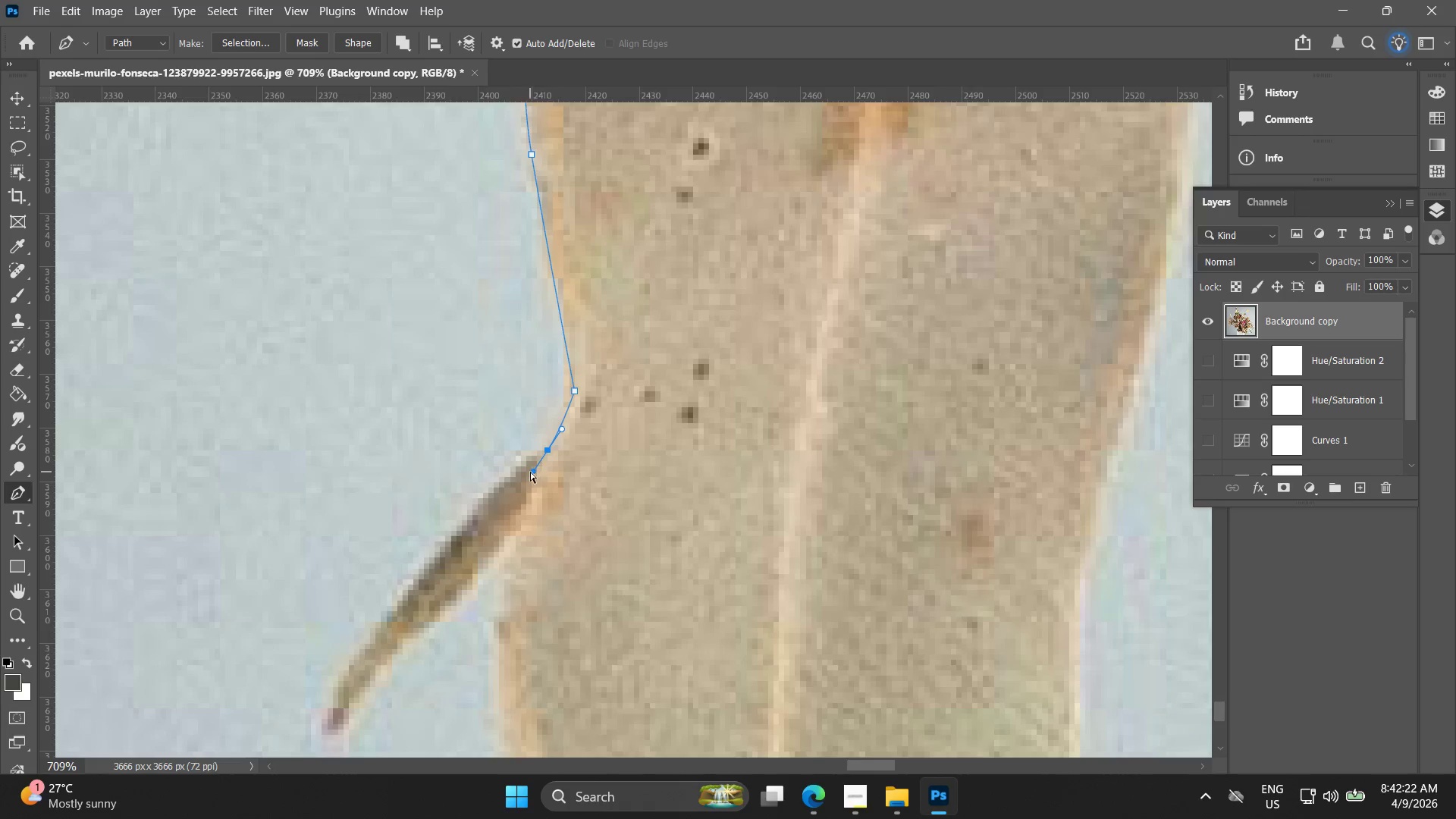 
key(Control+Z)
 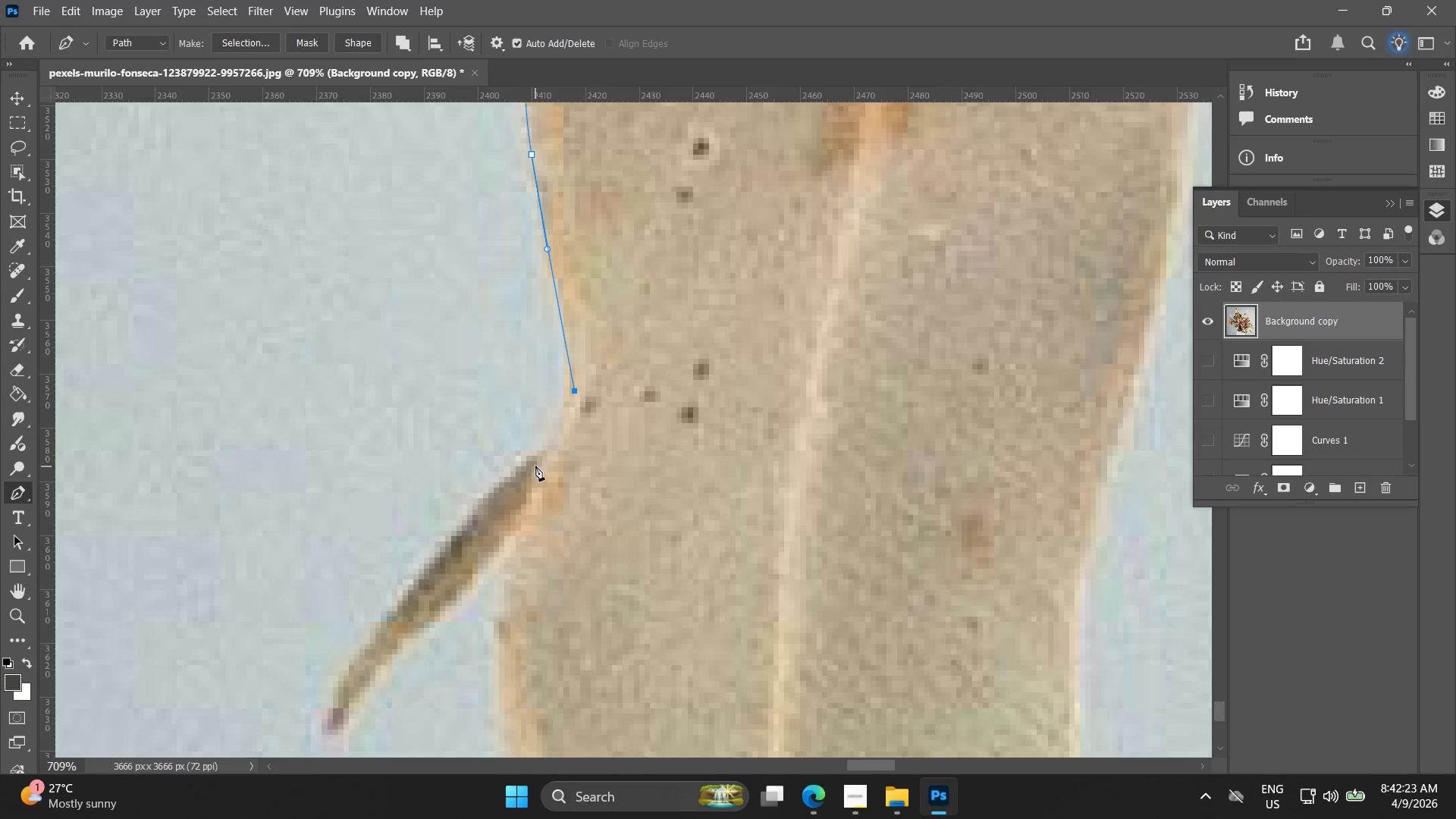 
left_click_drag(start_coordinate=[535, 462], to_coordinate=[525, 465])
 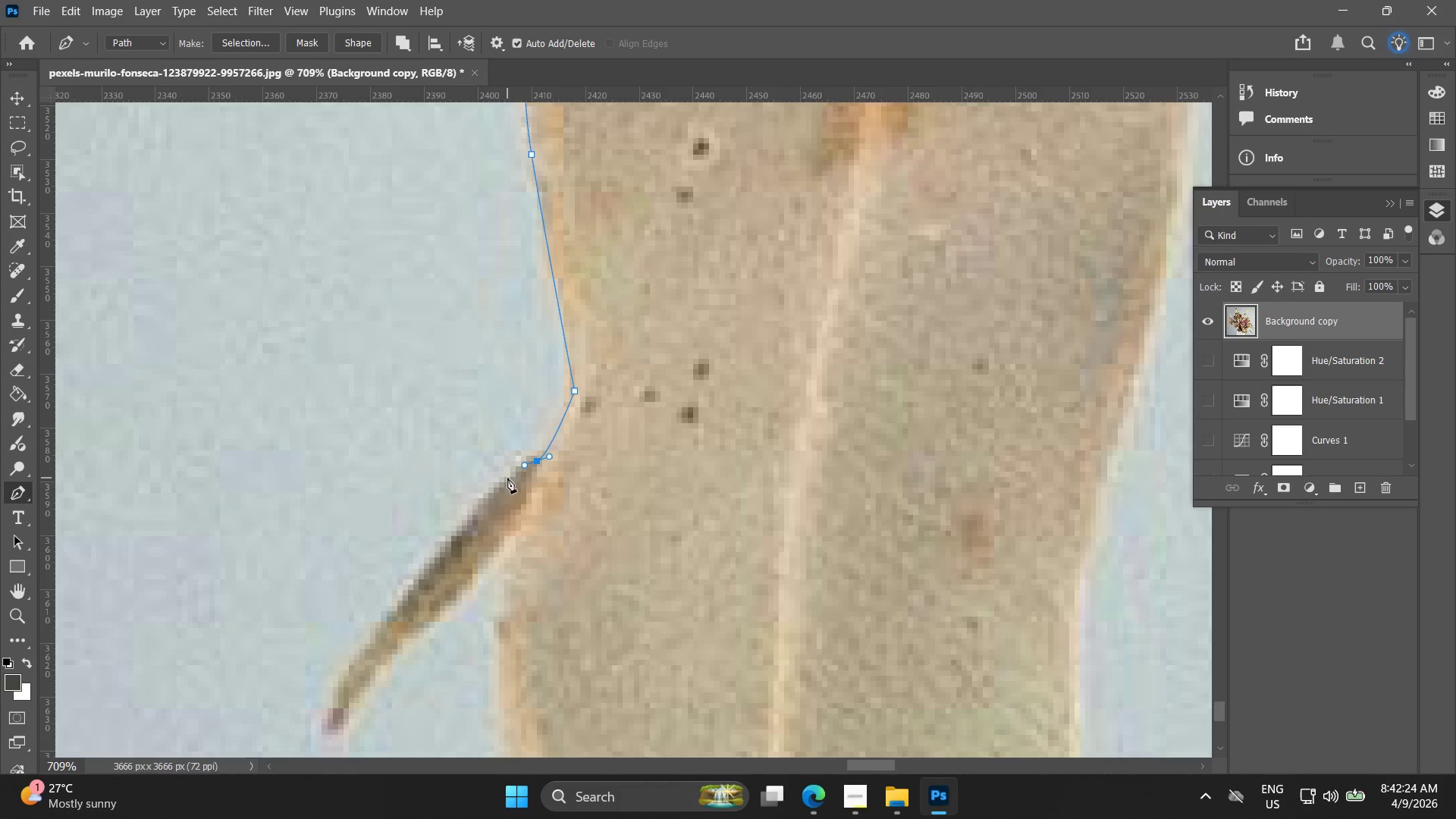 
left_click_drag(start_coordinate=[500, 495], to_coordinate=[488, 508])
 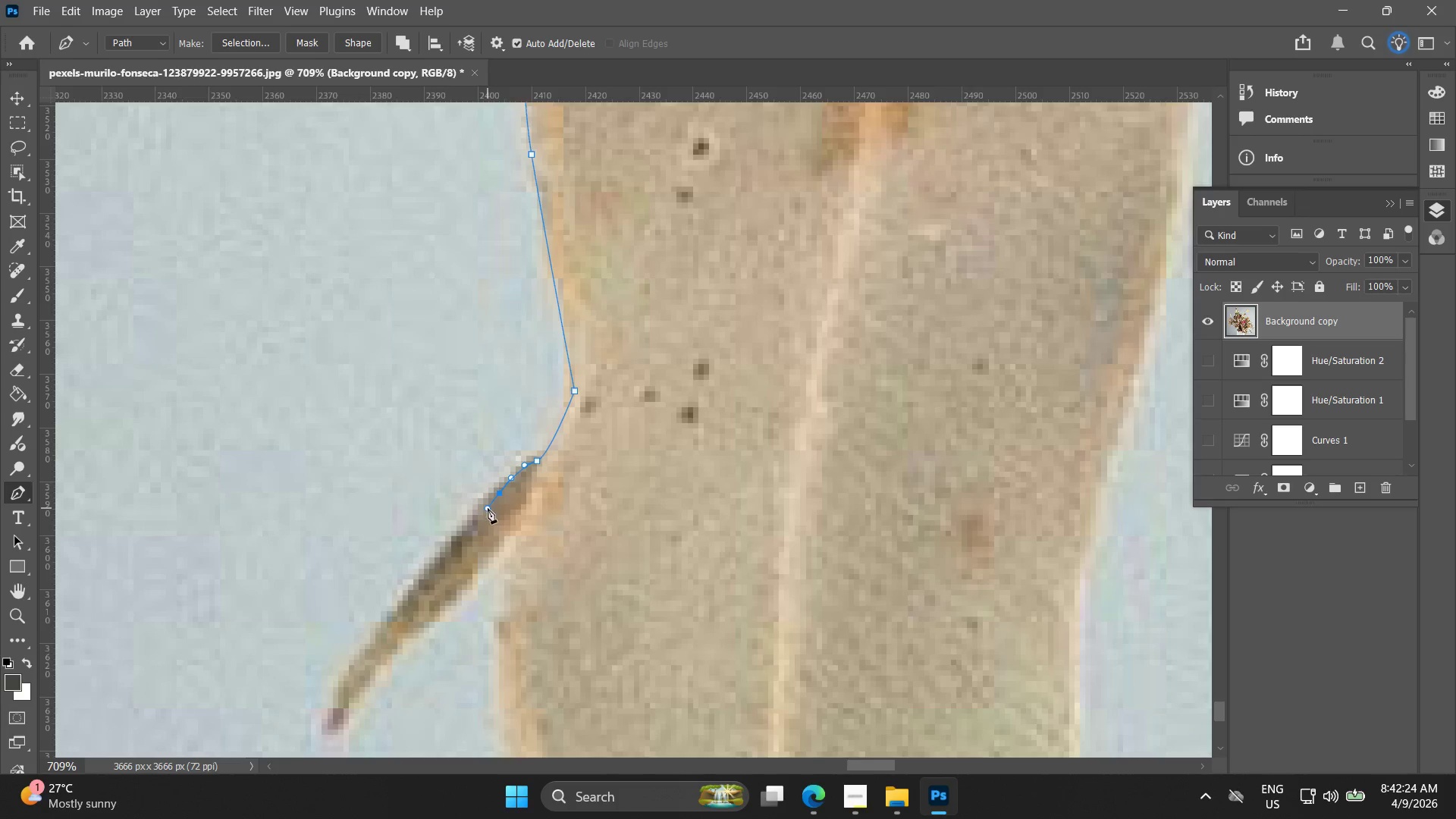 
key(Control+ControlLeft)
 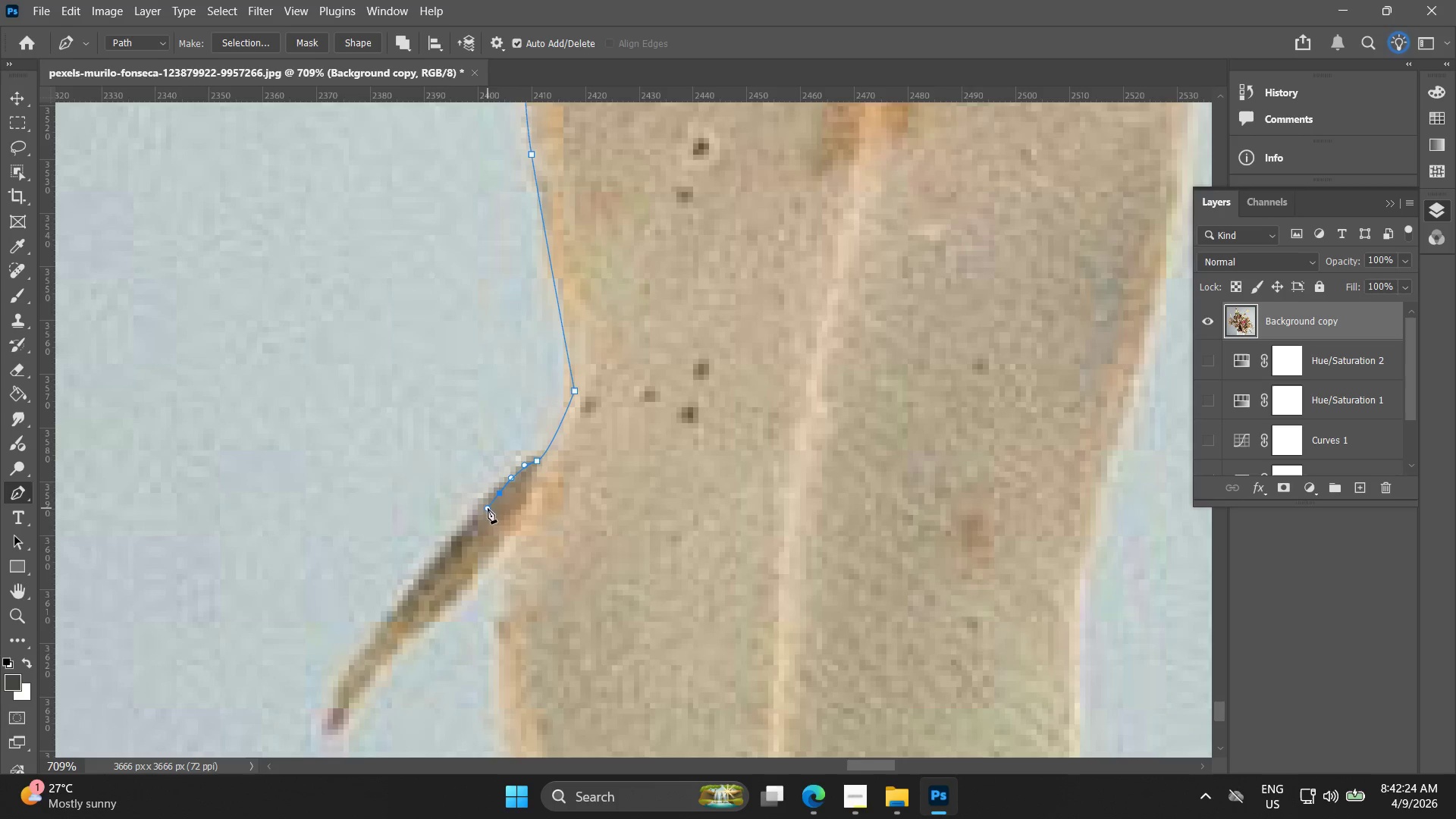 
key(Control+Z)
 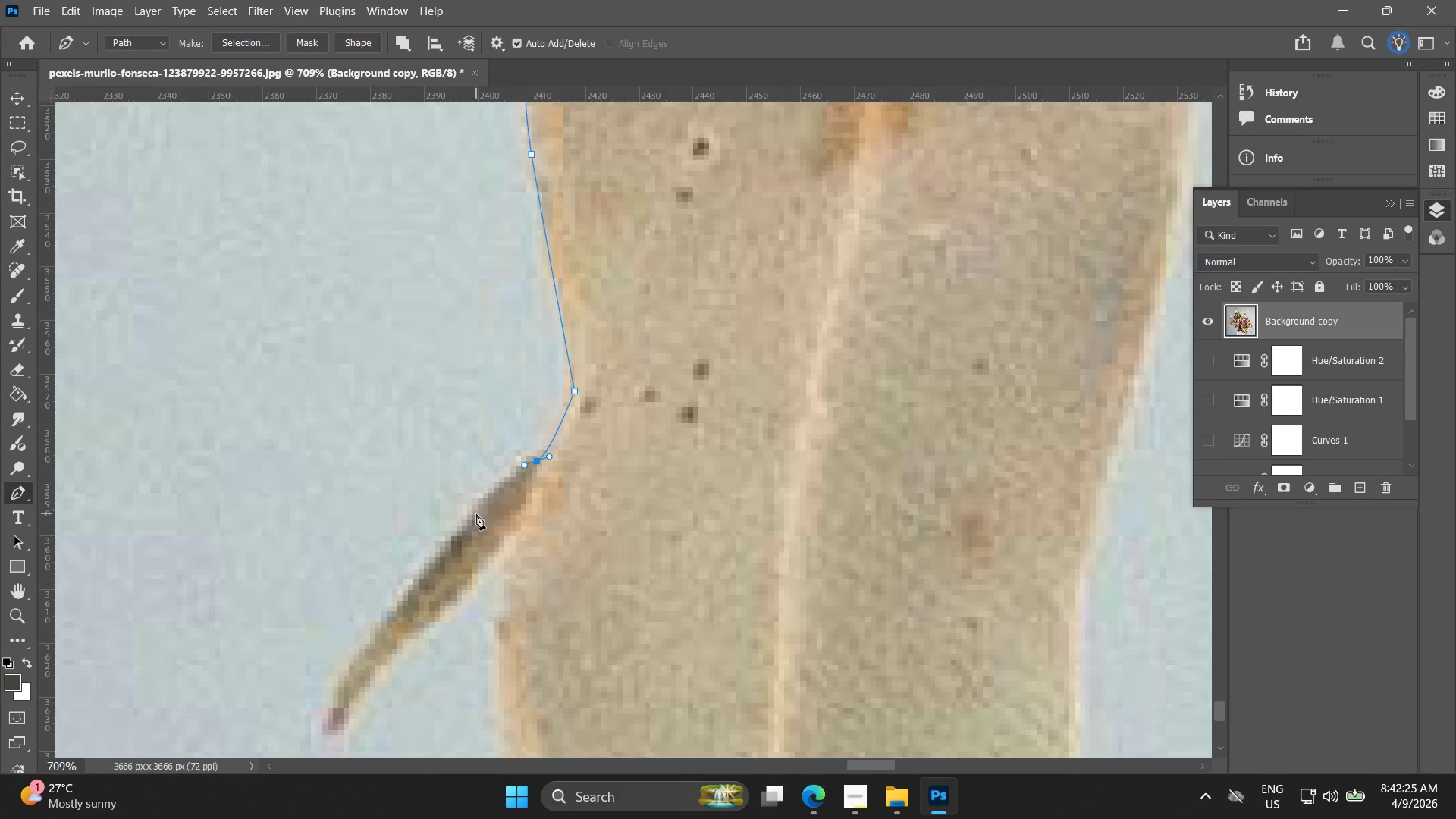 
left_click_drag(start_coordinate=[475, 518], to_coordinate=[449, 542])
 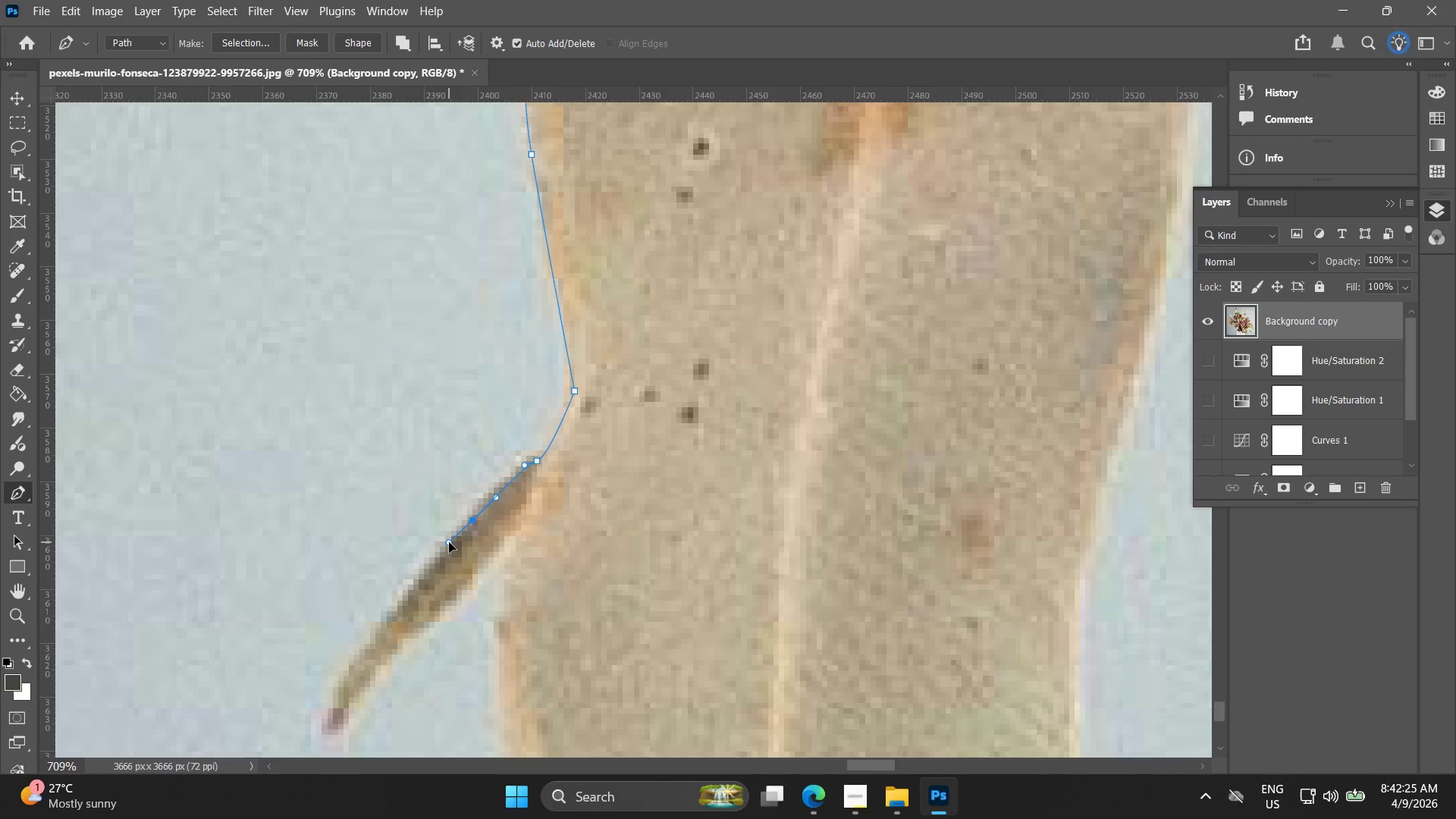 
key(Control+ControlLeft)
 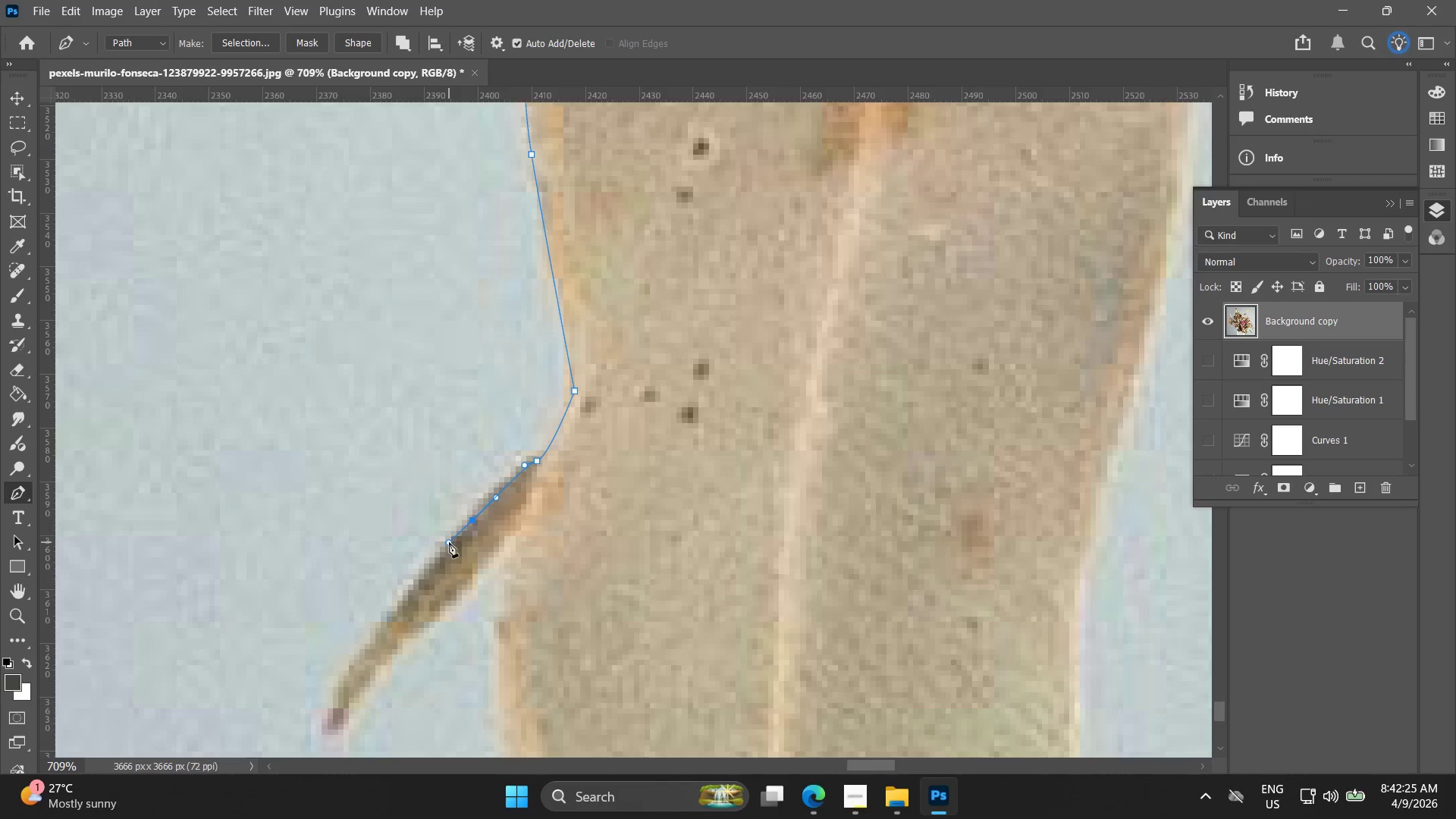 
key(Control+Z)
 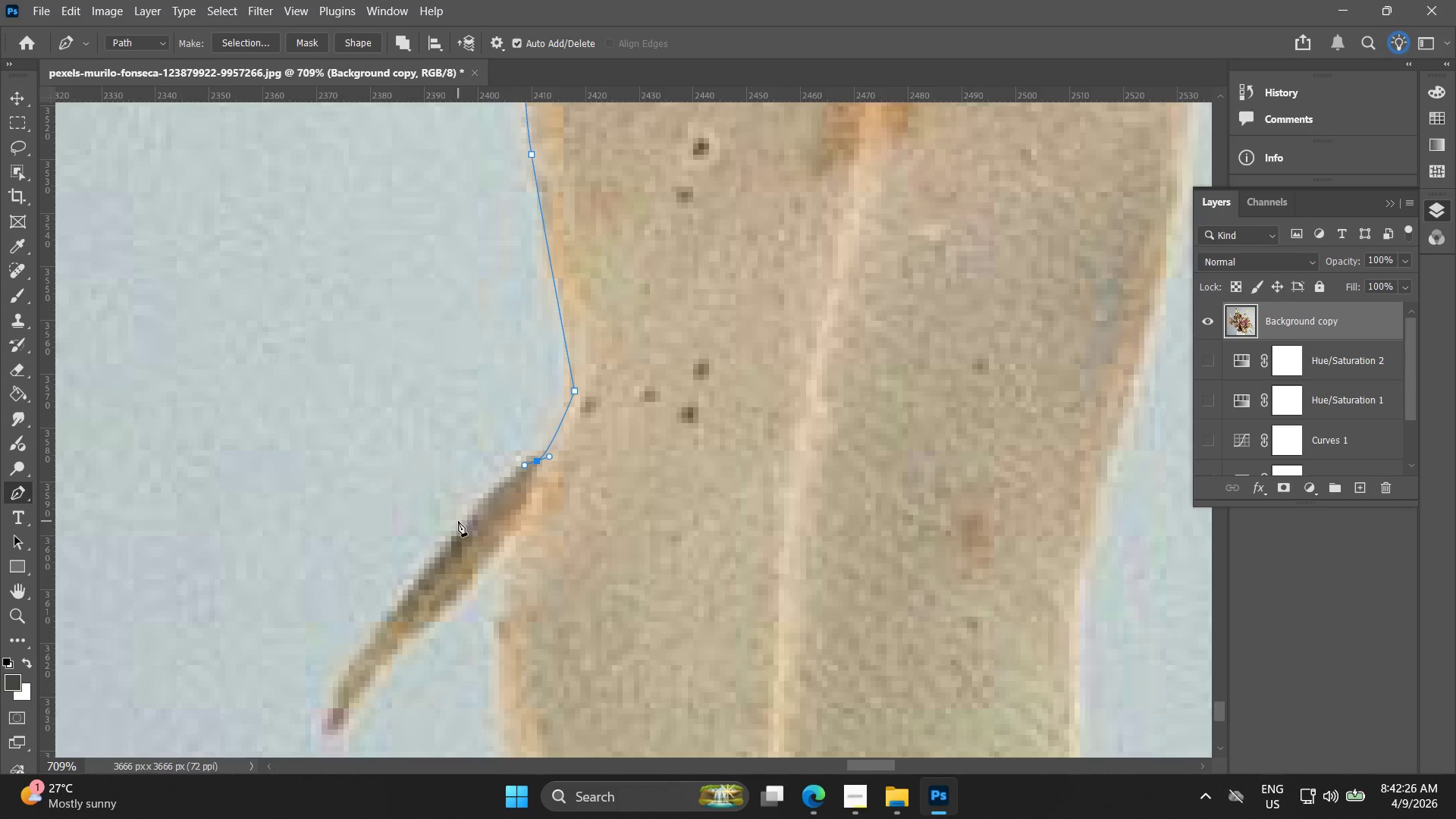 
left_click_drag(start_coordinate=[453, 523], to_coordinate=[419, 569])
 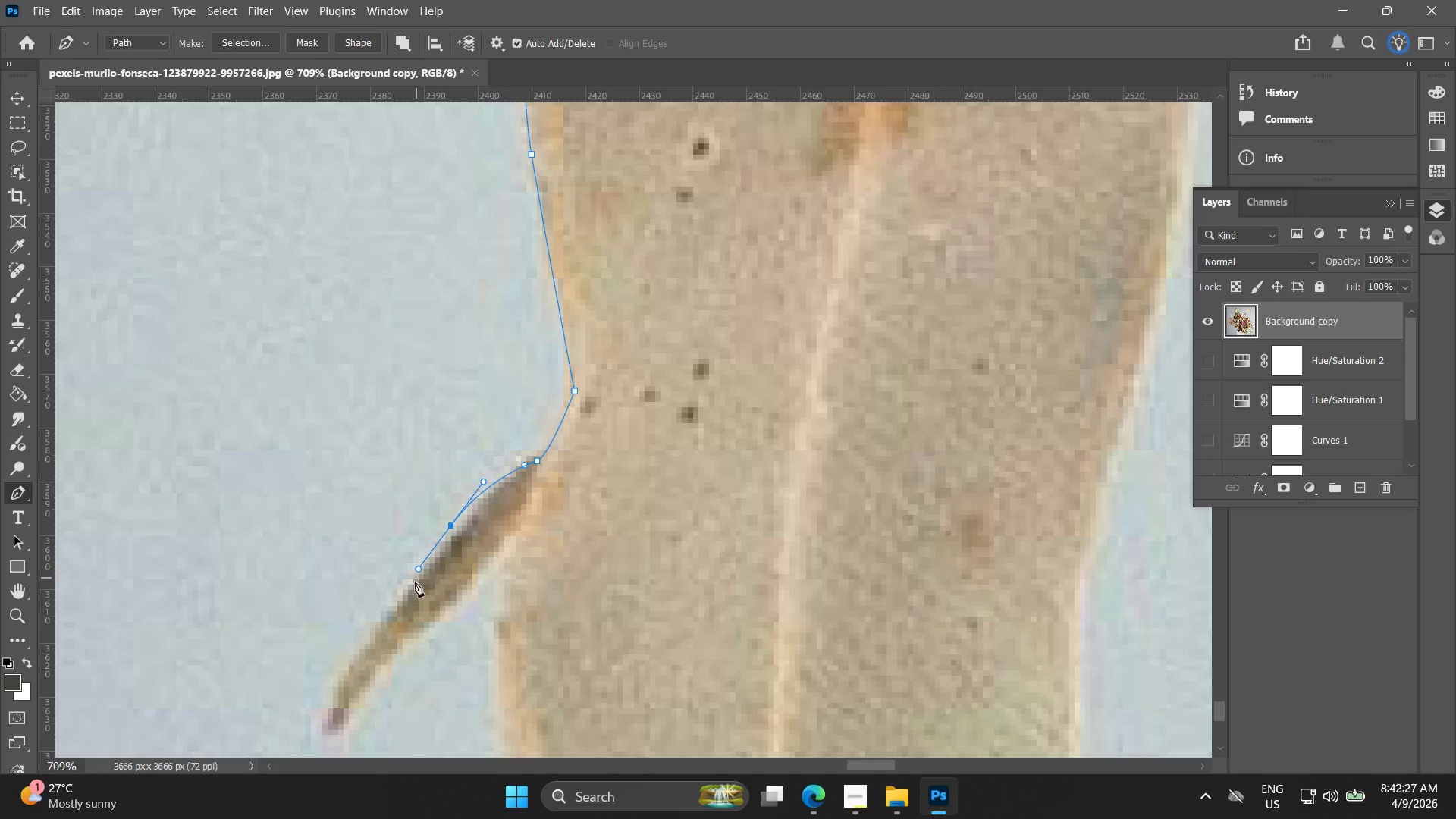 
hold_key(key=Space, duration=0.47)
 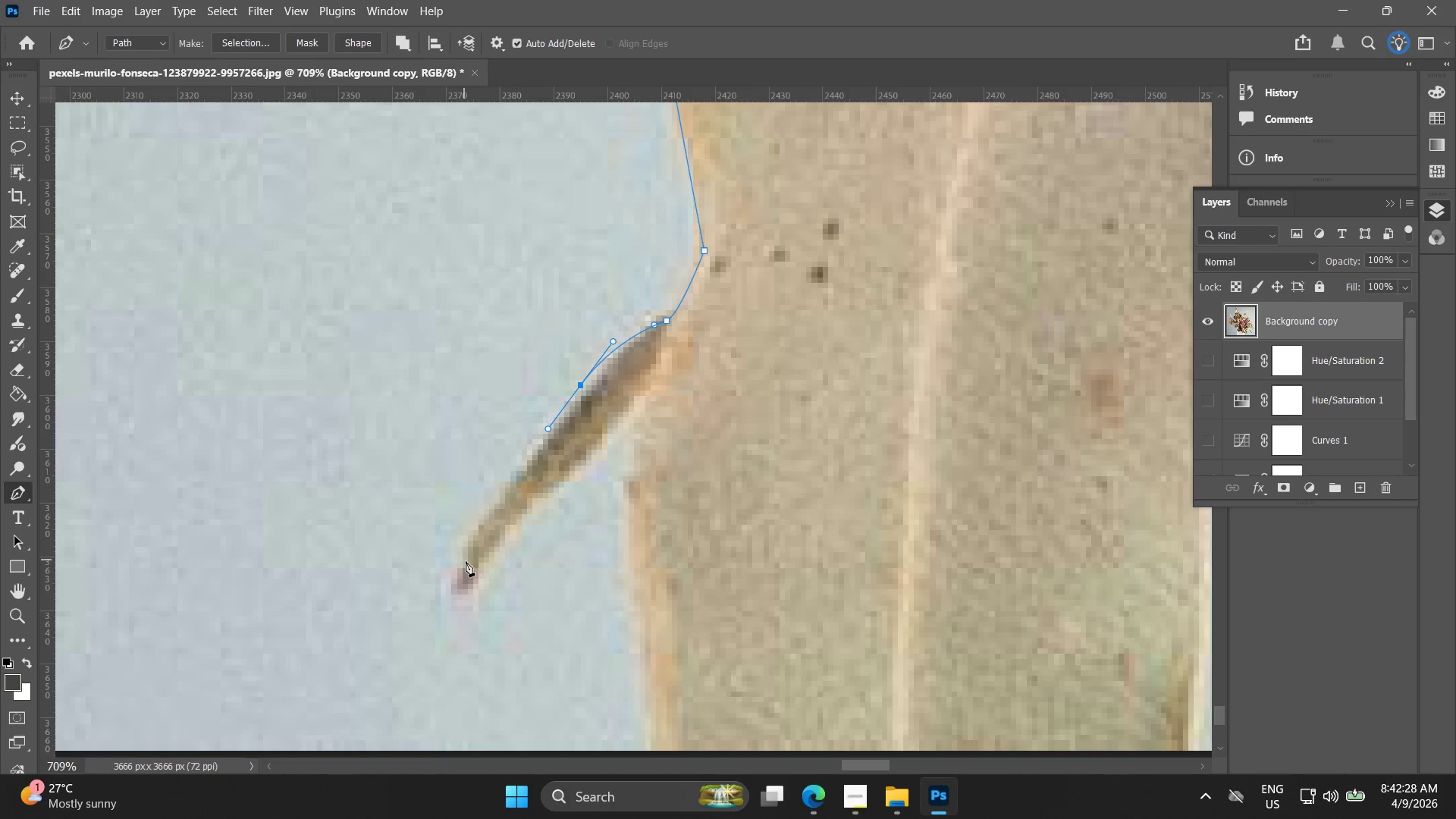 
left_click_drag(start_coordinate=[420, 572], to_coordinate=[550, 431])
 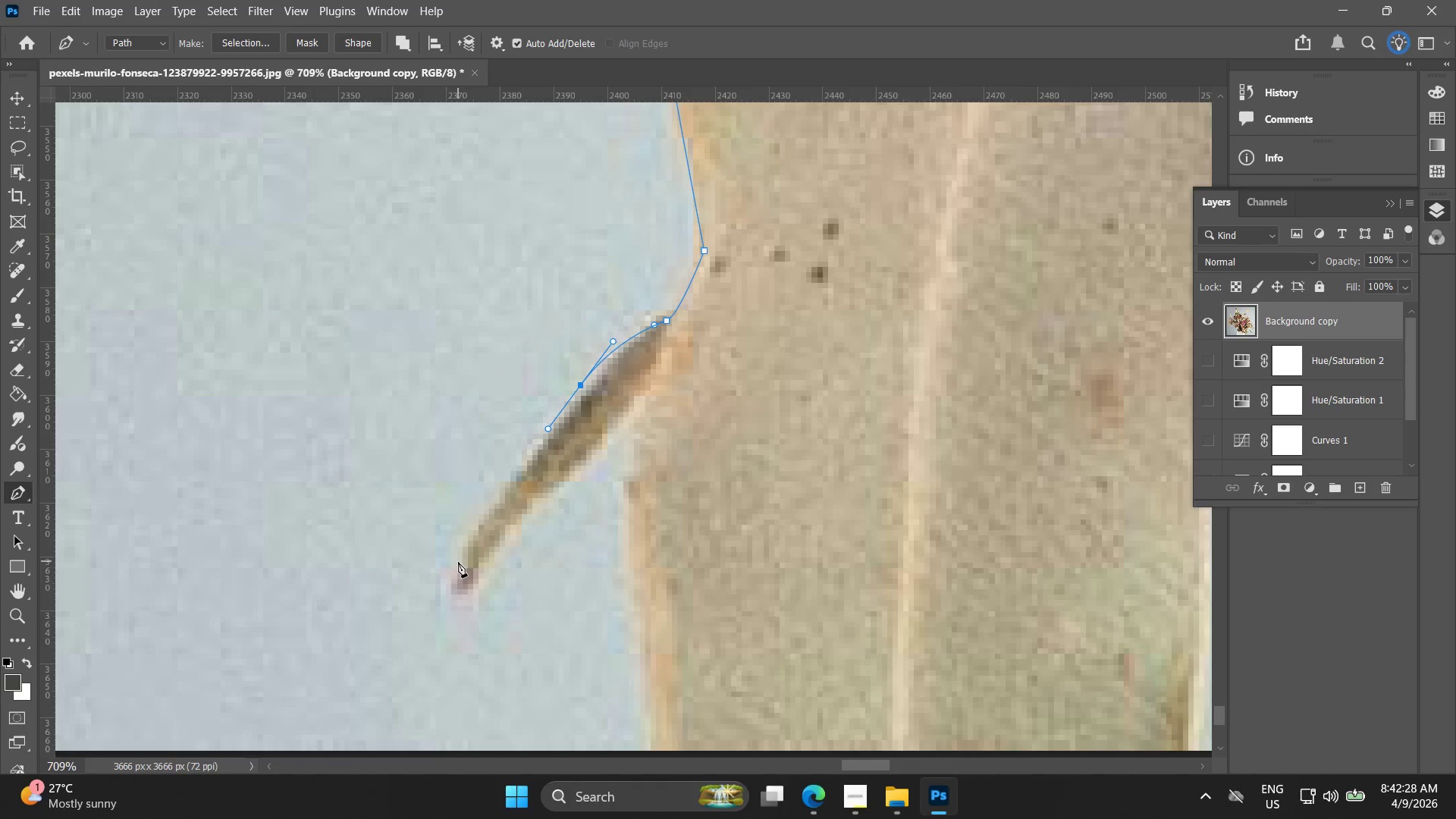 
left_click_drag(start_coordinate=[459, 579], to_coordinate=[470, 601])
 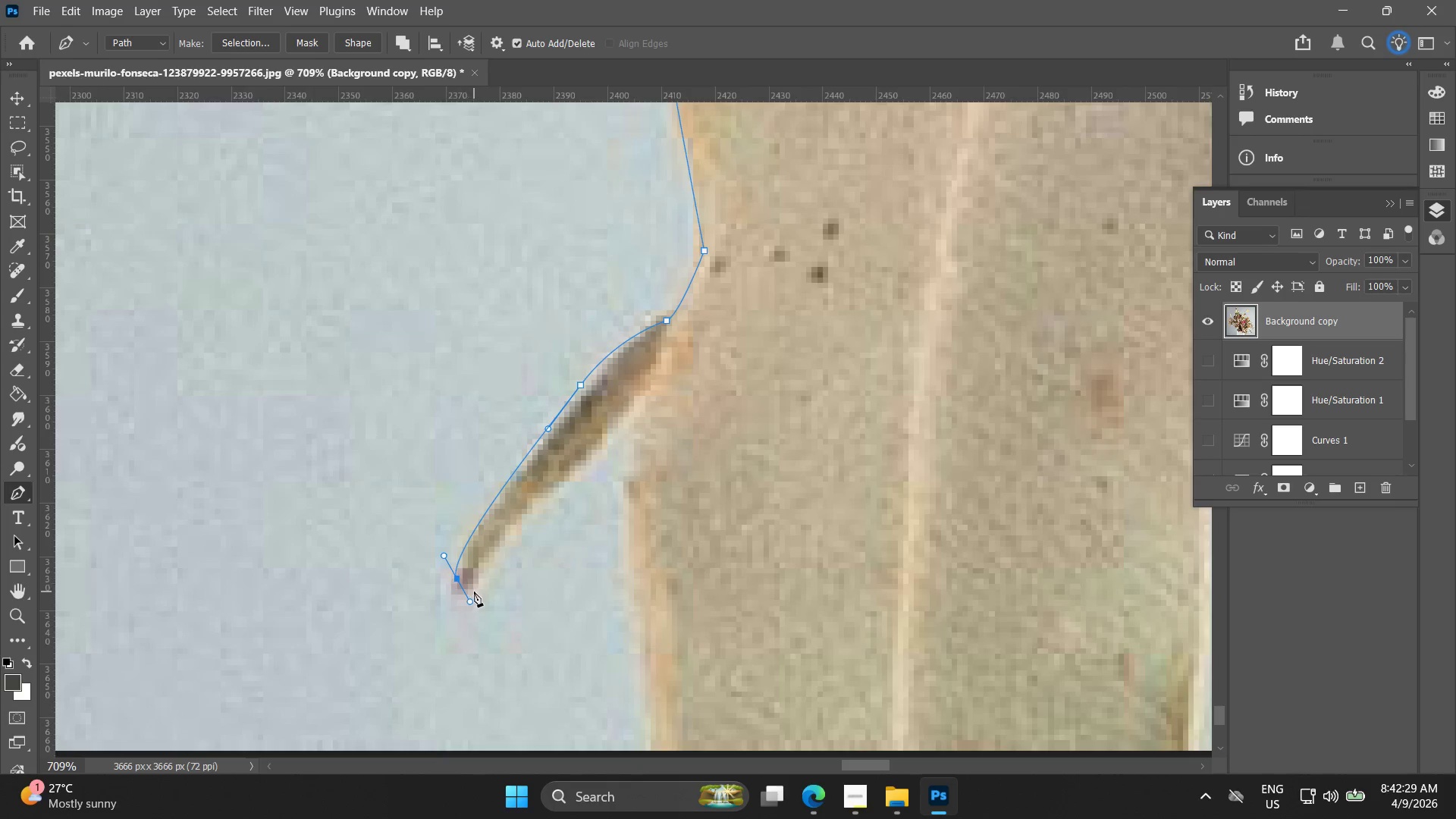 
left_click([474, 587])
 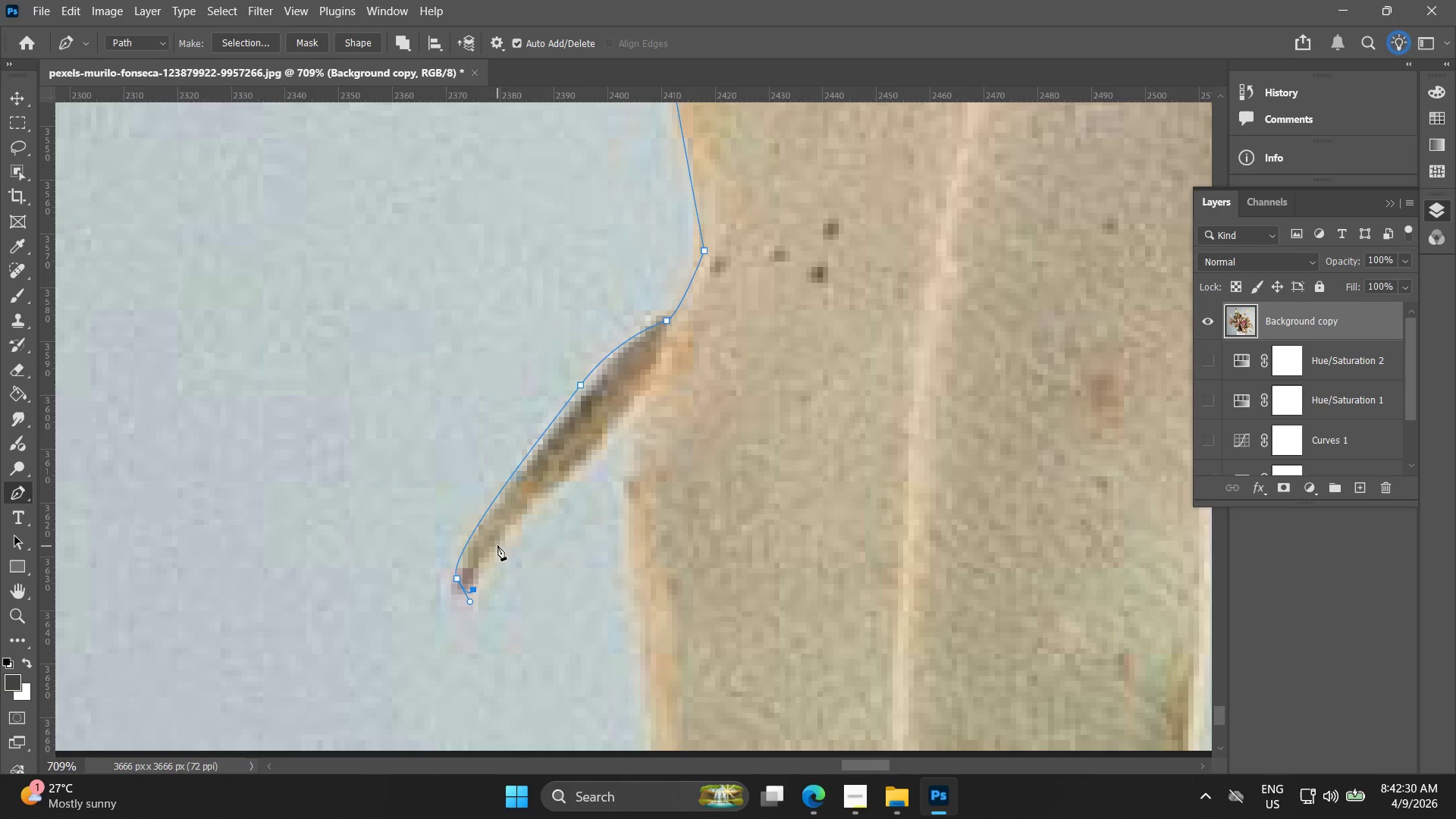 
left_click_drag(start_coordinate=[508, 533], to_coordinate=[532, 507])
 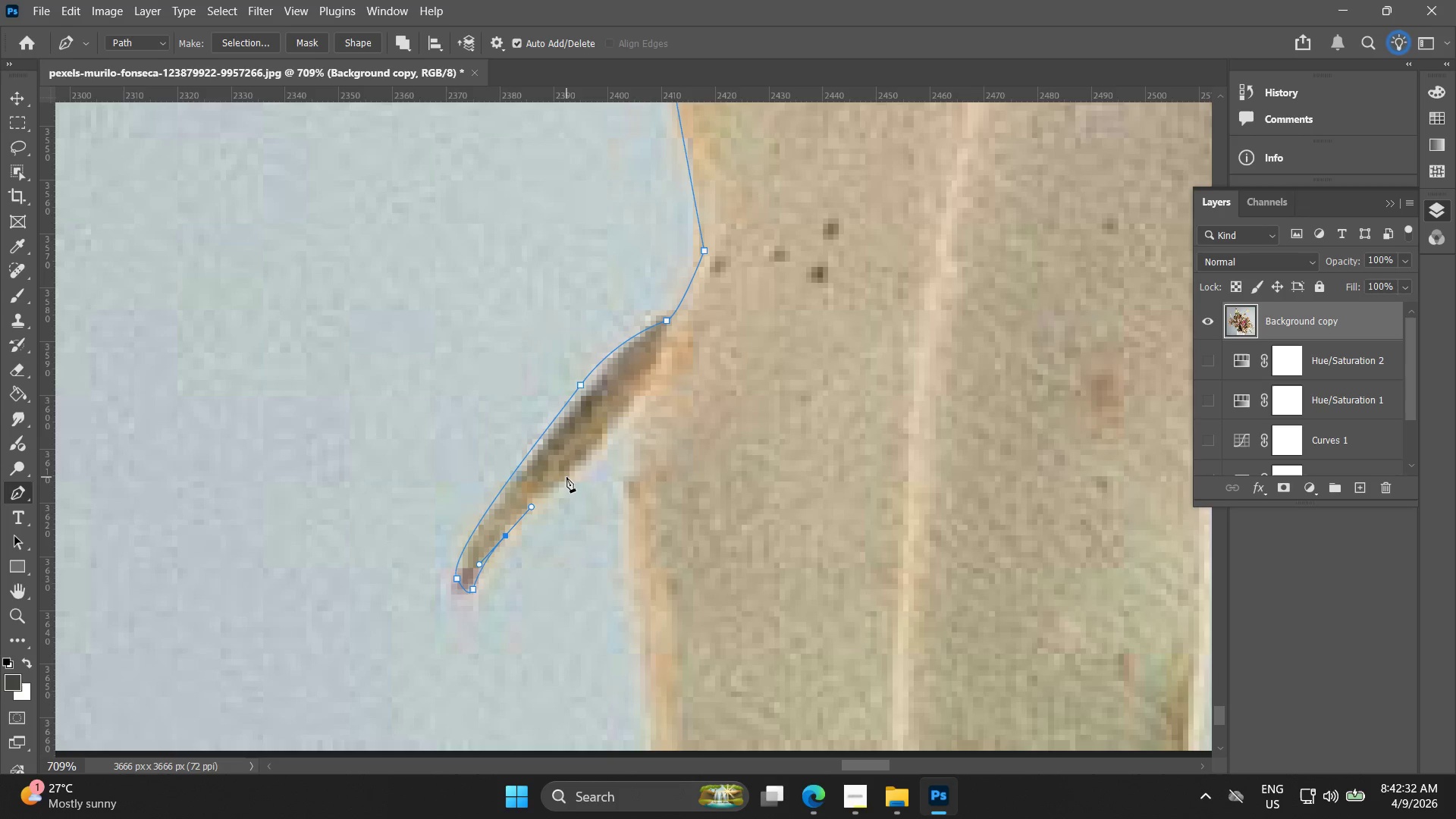 
left_click_drag(start_coordinate=[566, 477], to_coordinate=[602, 443])
 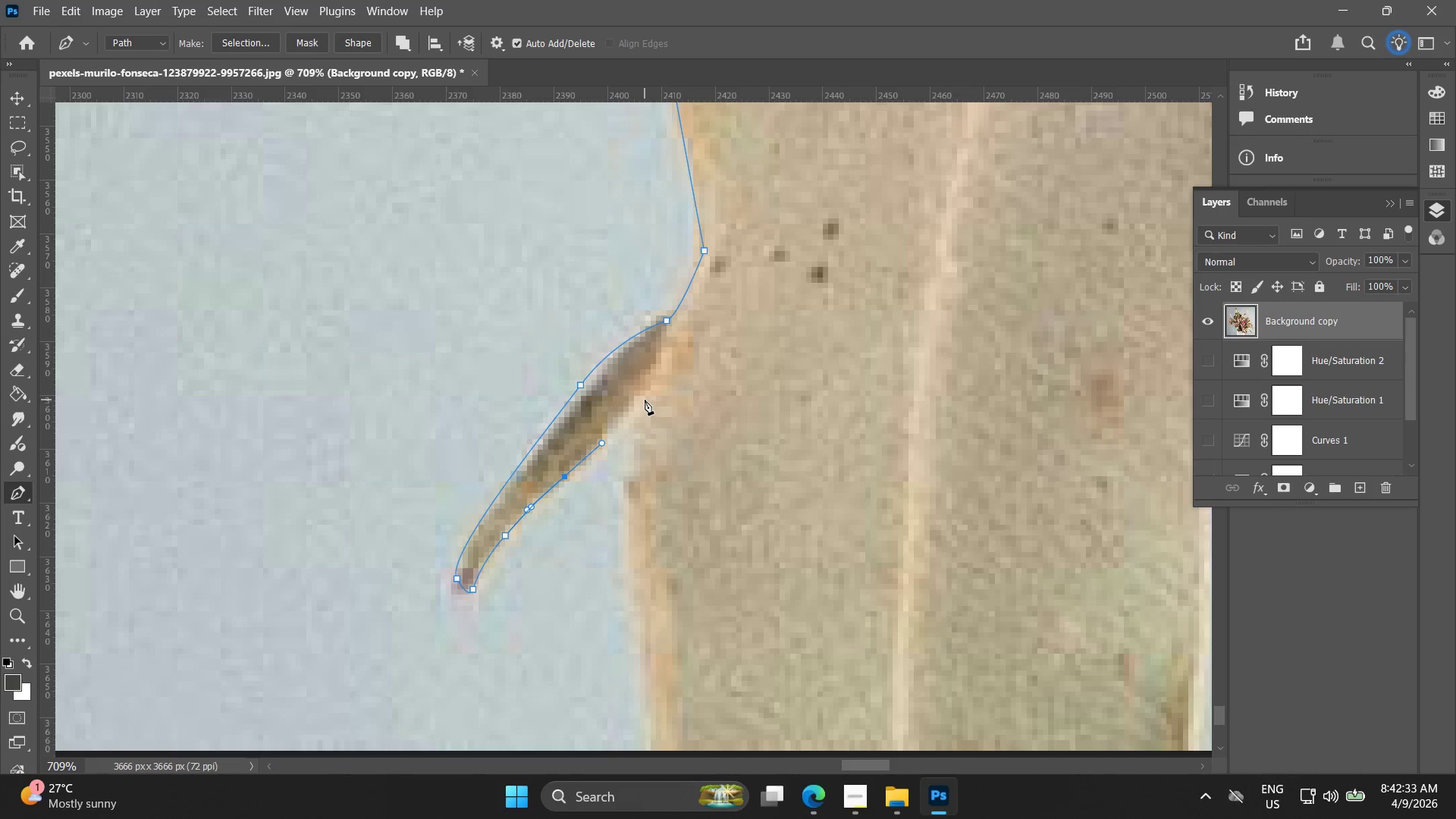 
left_click_drag(start_coordinate=[645, 396], to_coordinate=[651, 389])
 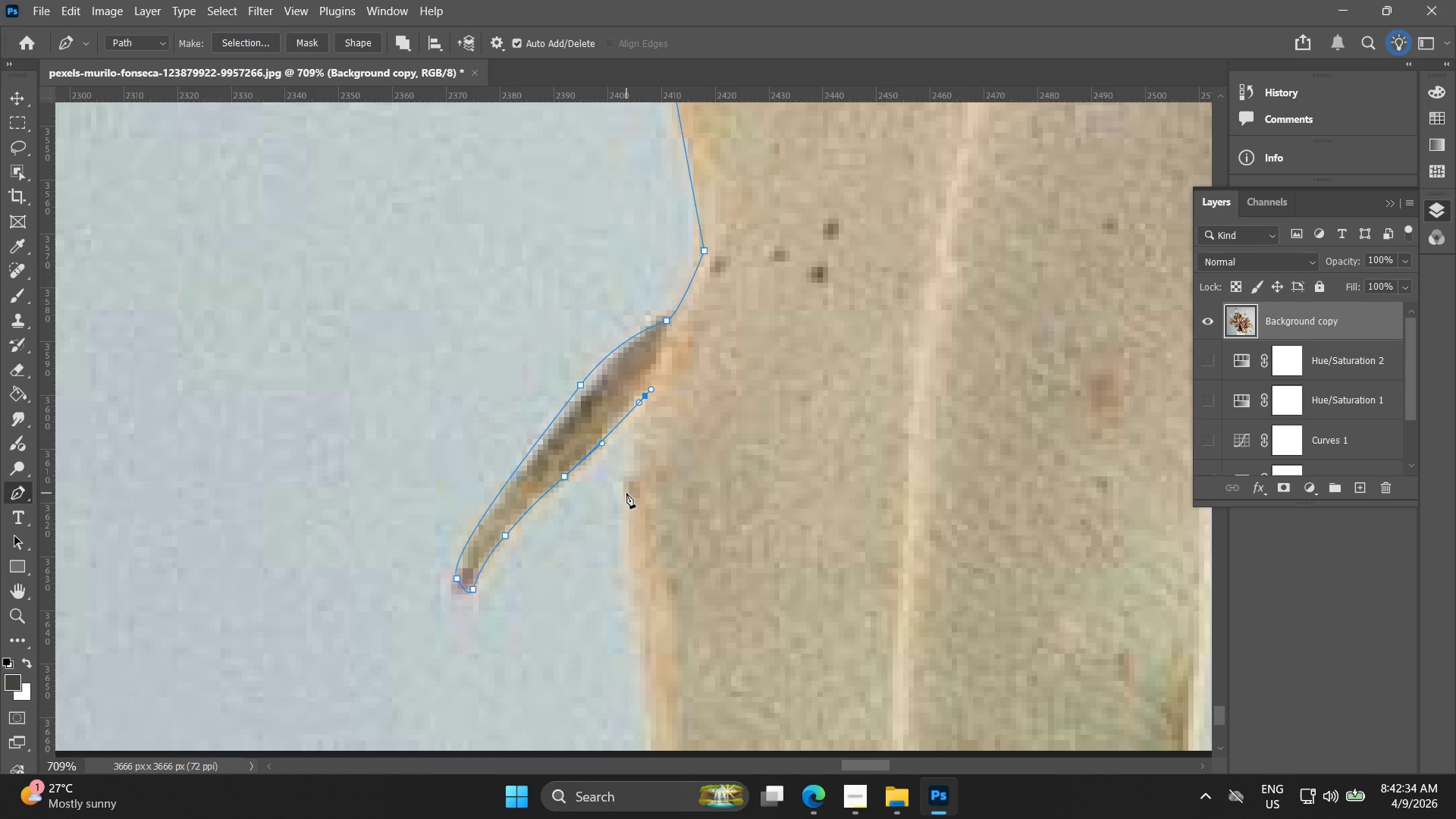 
left_click_drag(start_coordinate=[626, 497], to_coordinate=[626, 523])
 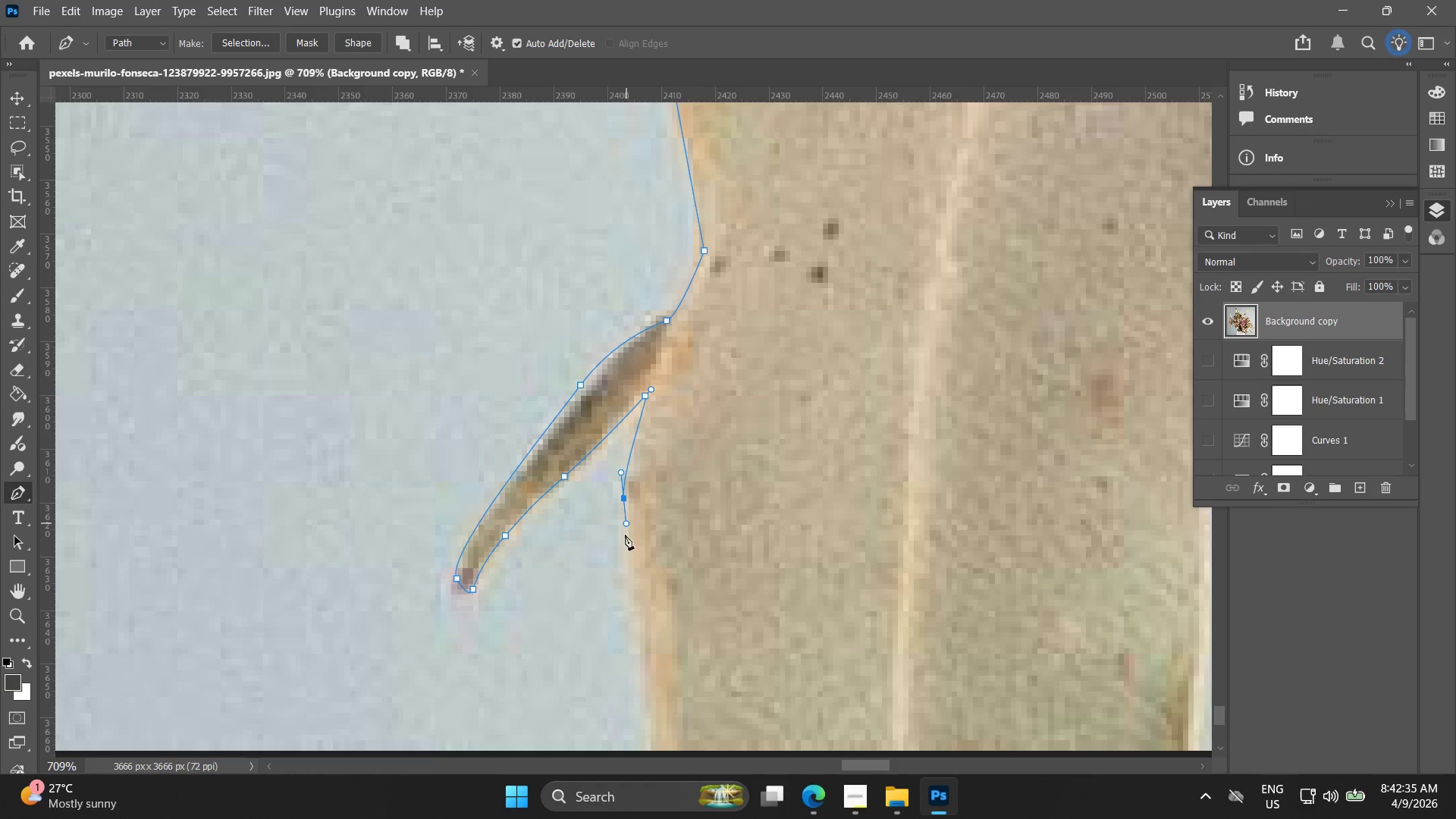 
hold_key(key=Space, duration=0.5)
 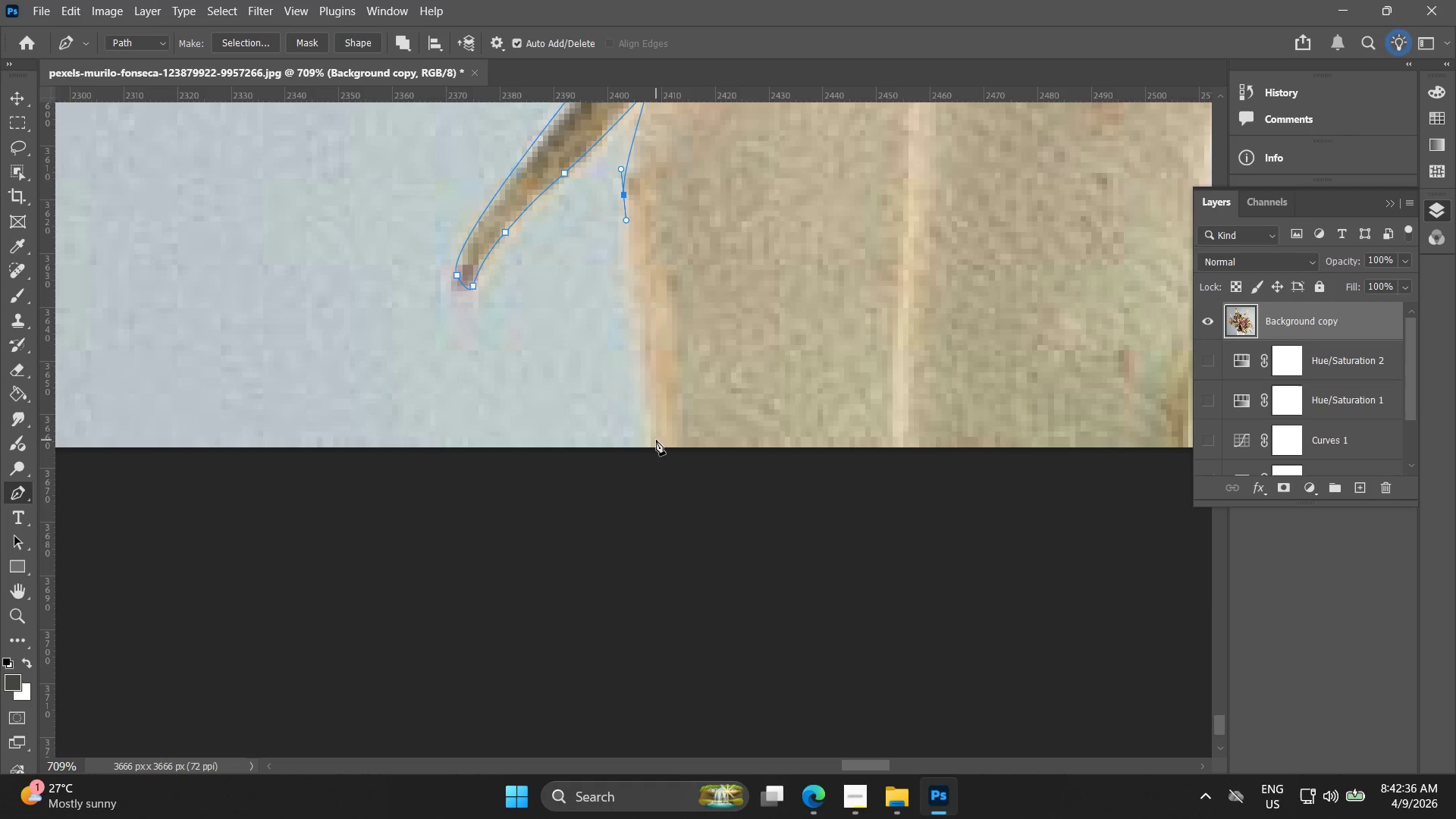 
left_click_drag(start_coordinate=[626, 575], to_coordinate=[626, 300])
 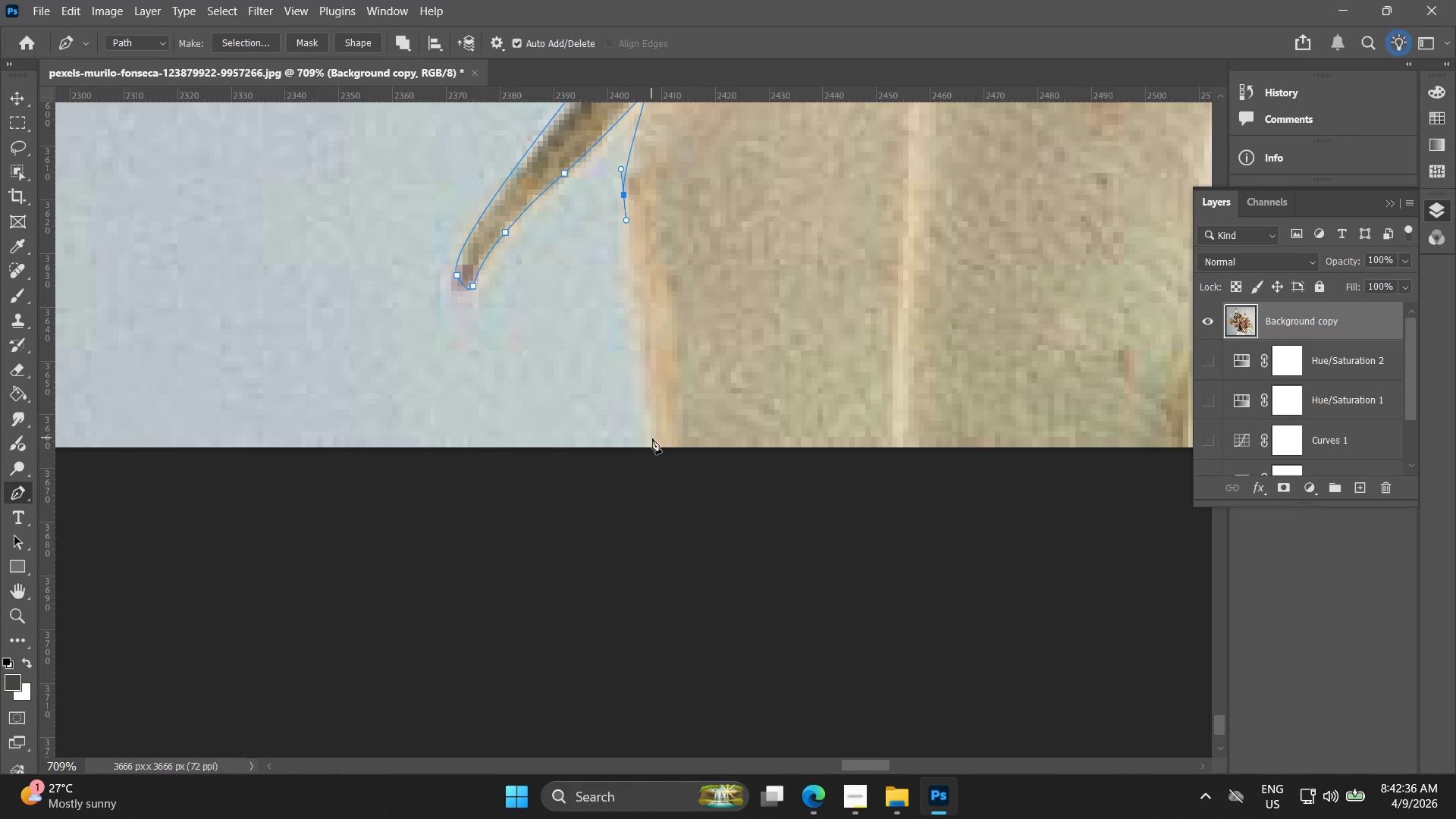 
left_click([657, 440])
 